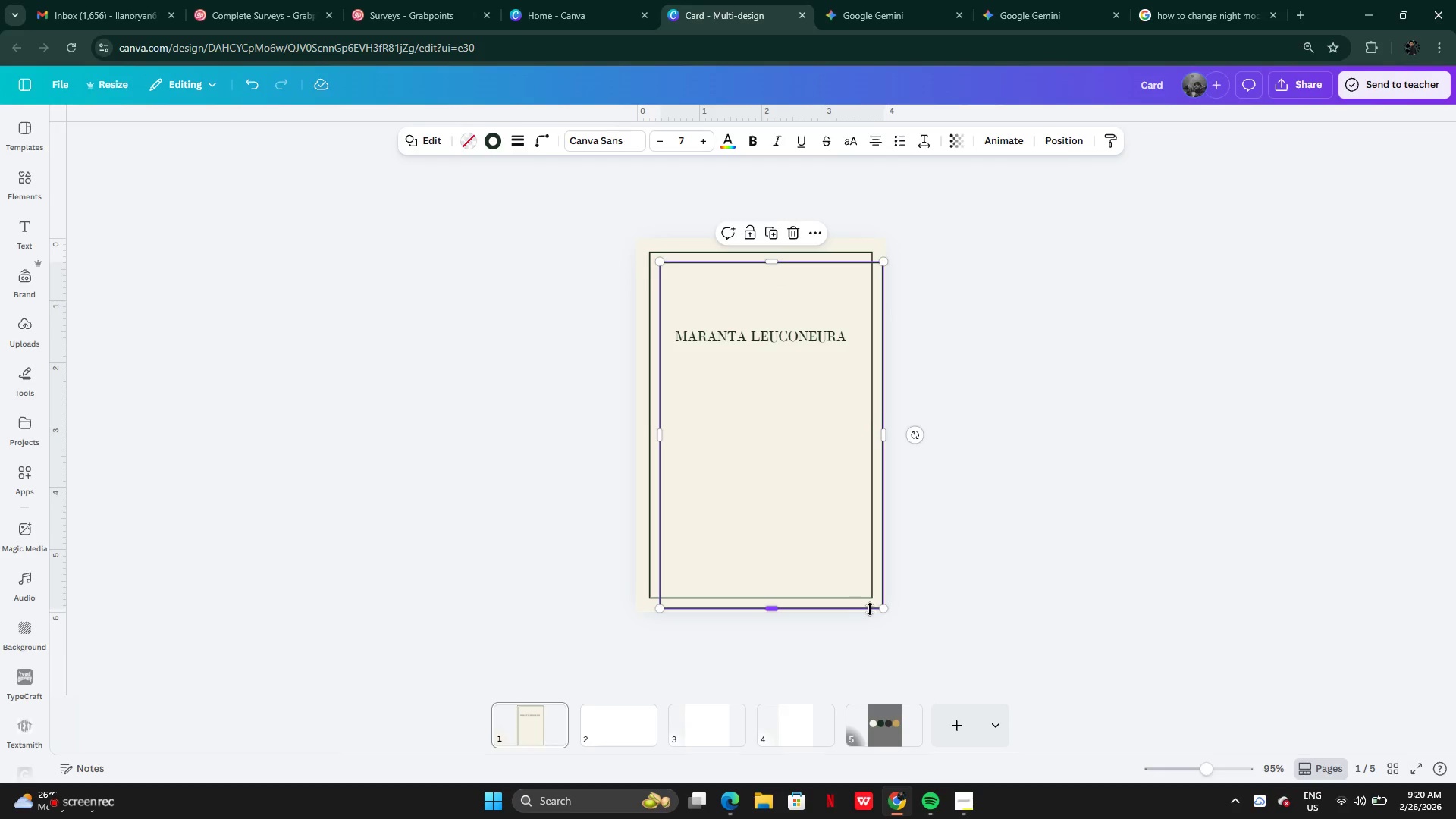 
left_click_drag(start_coordinate=[883, 609], to_coordinate=[863, 587])
 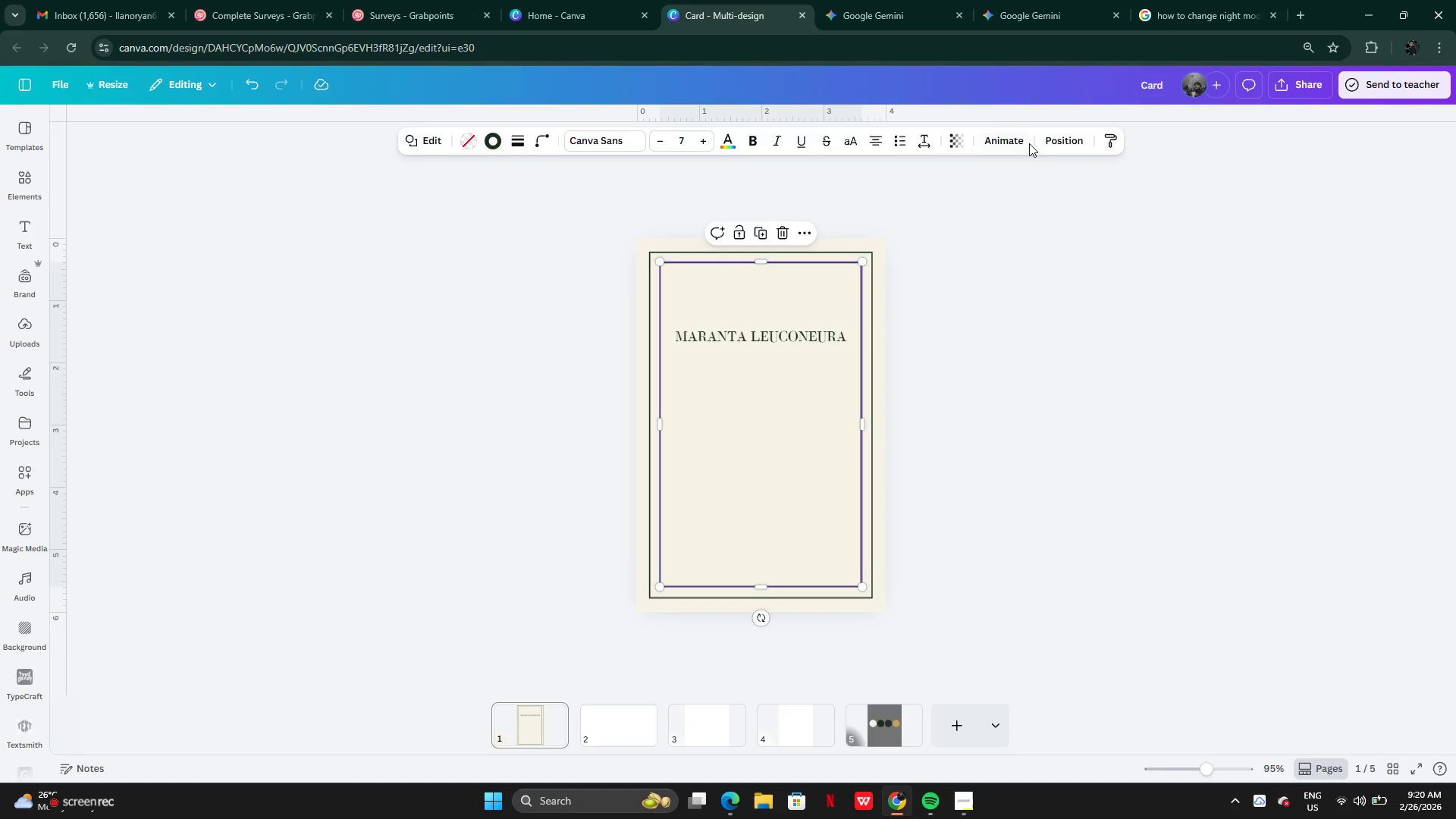 
left_click([1050, 140])
 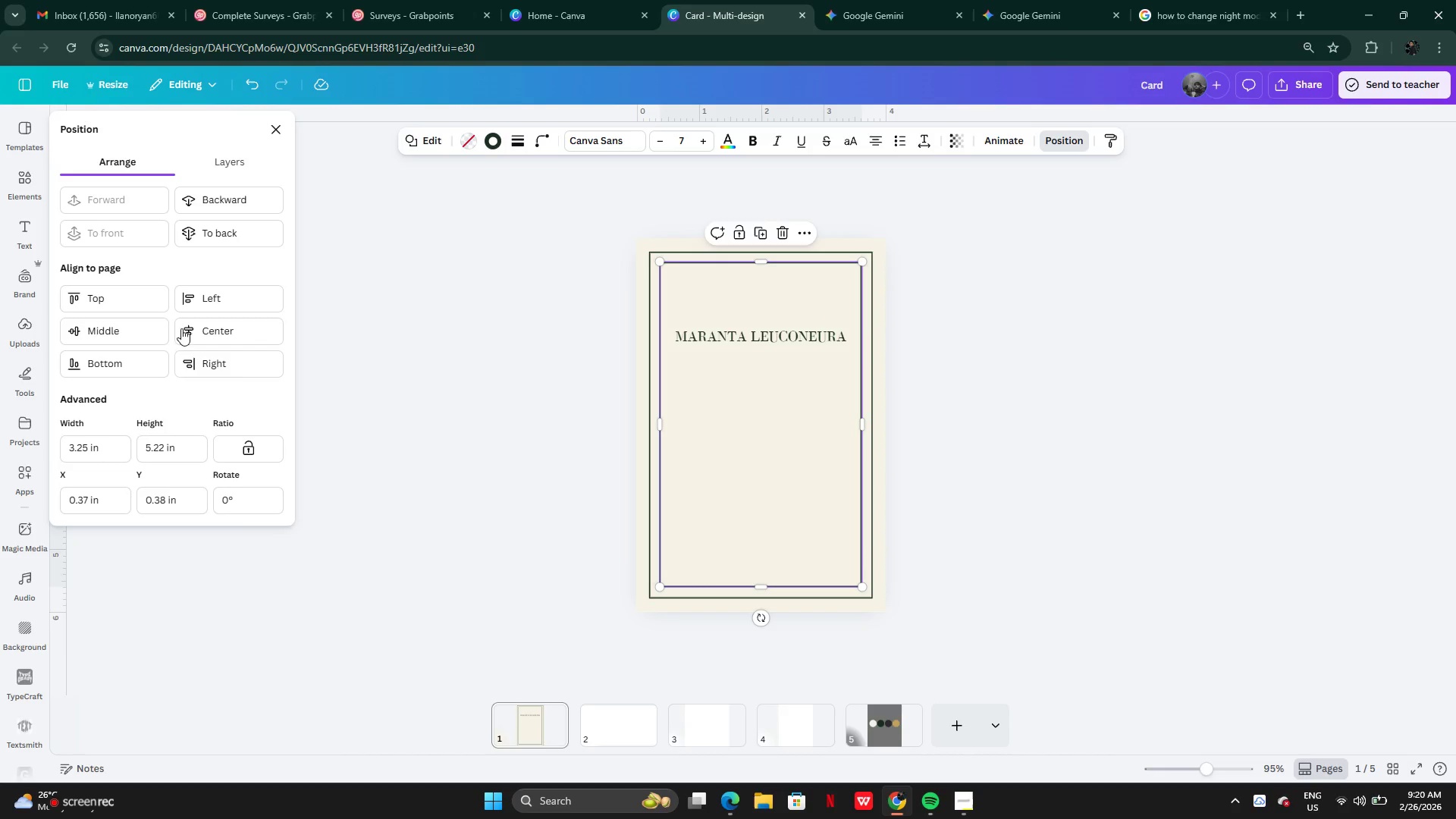 
left_click([201, 325])
 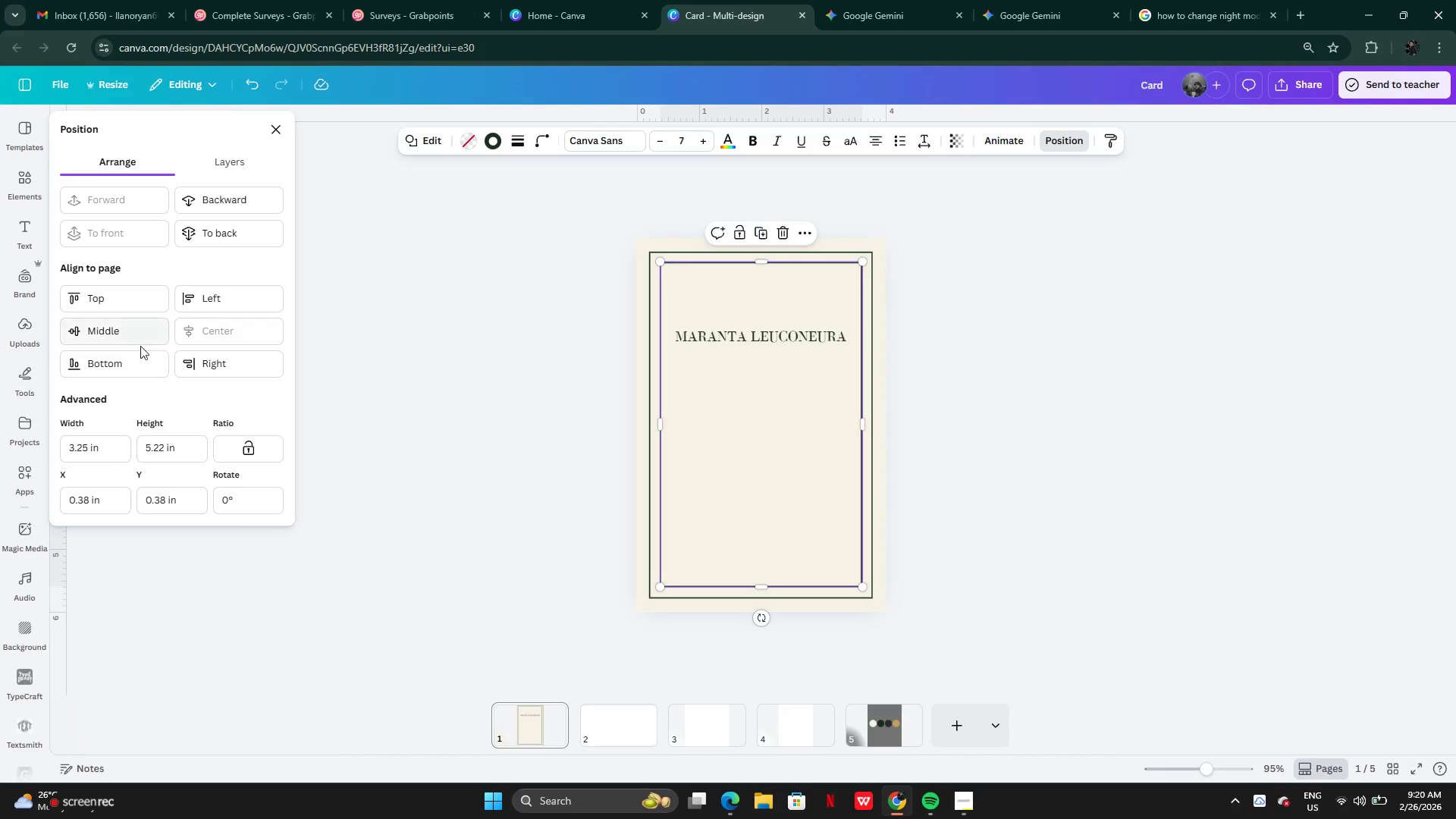 
left_click([118, 331])
 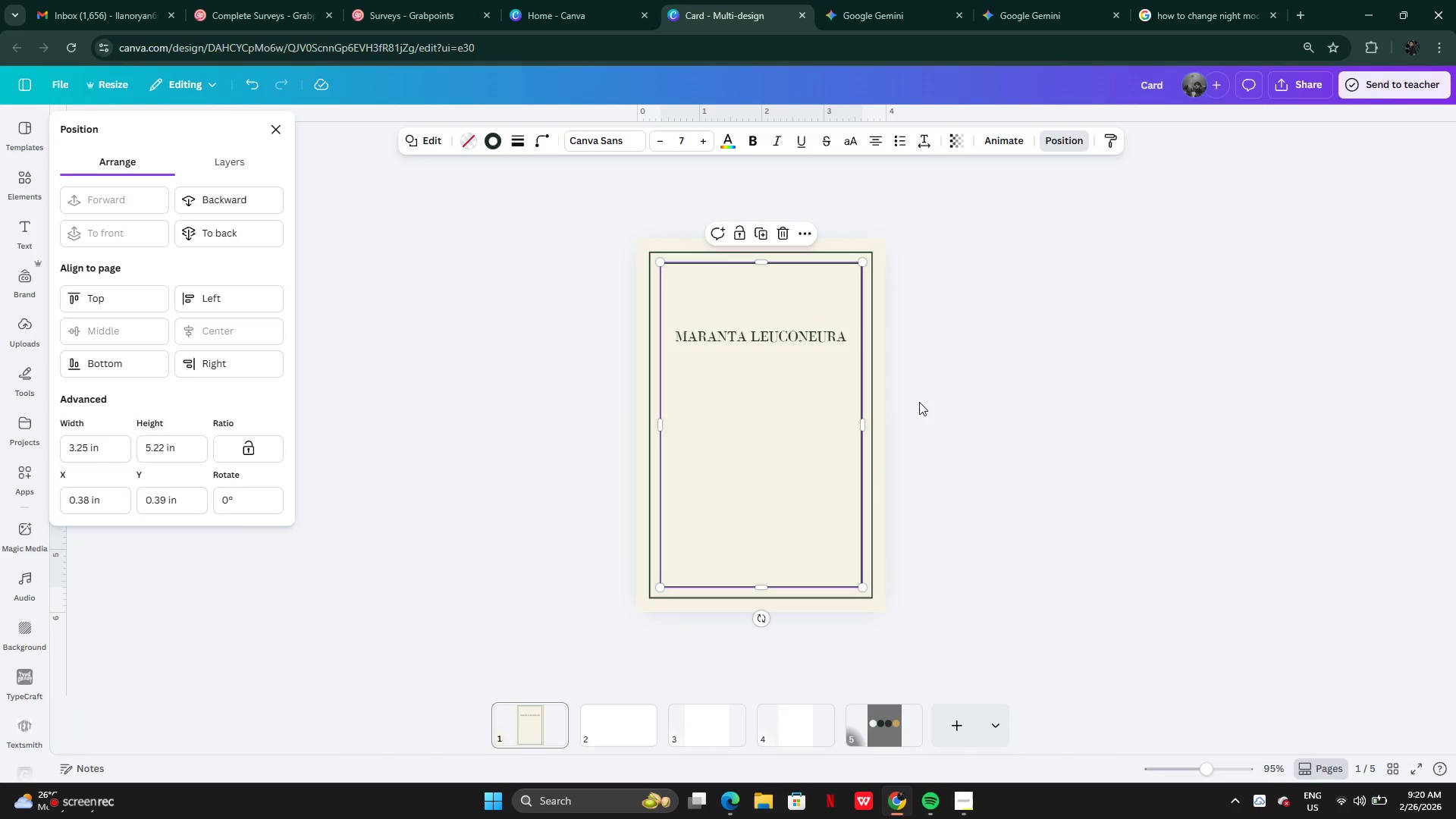 
left_click([959, 418])
 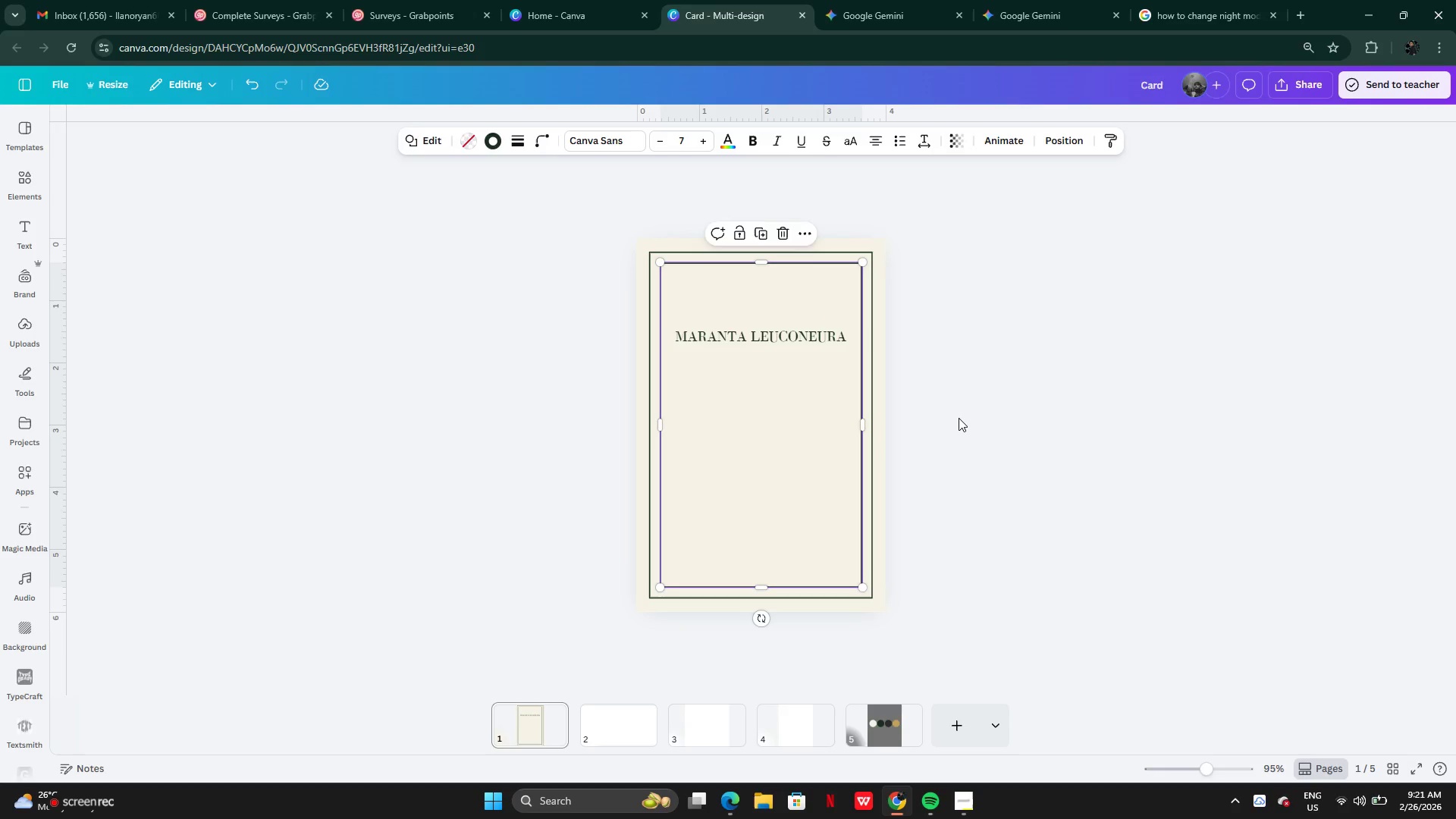 
left_click([960, 420])
 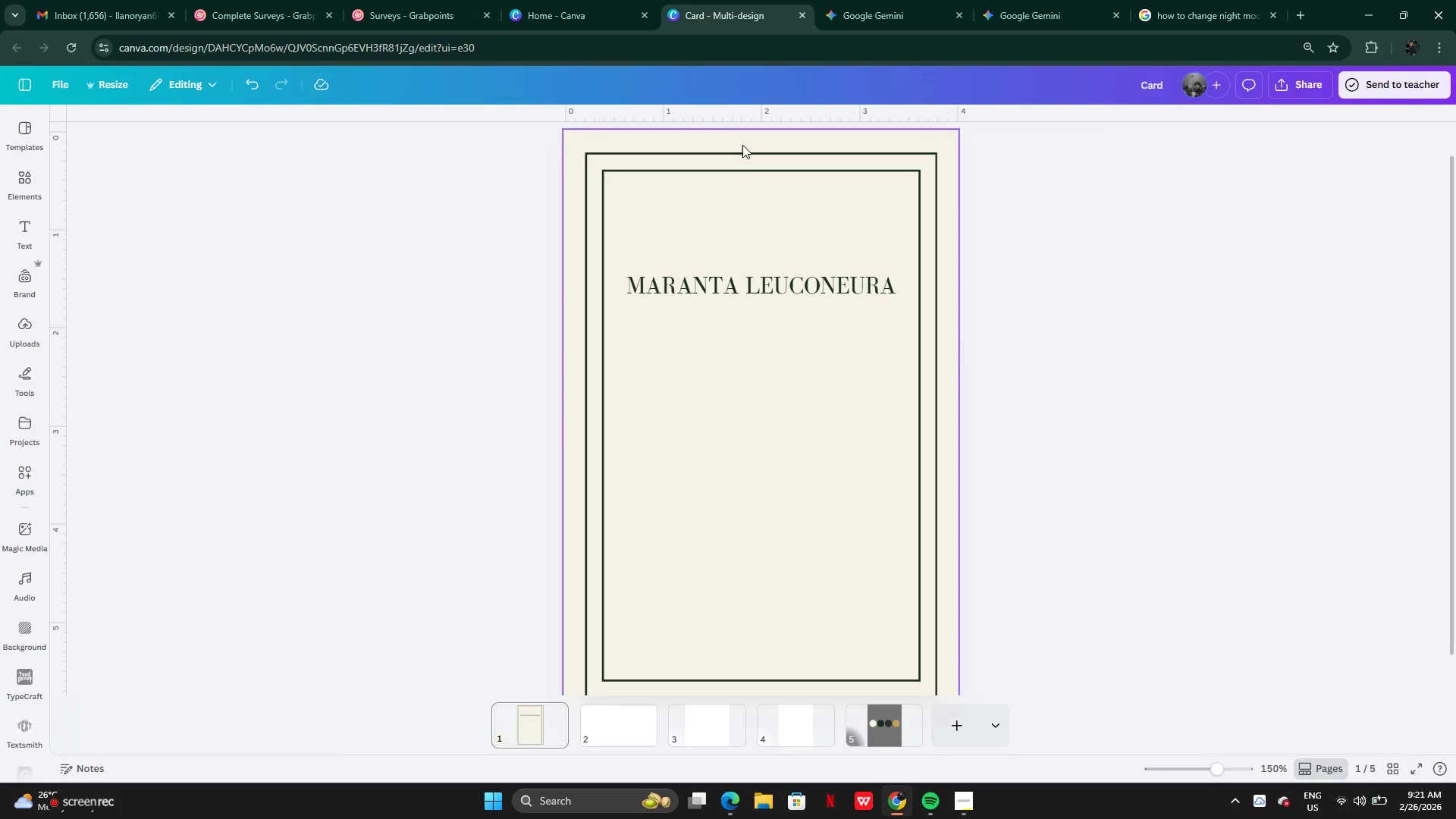 
left_click([758, 172])
 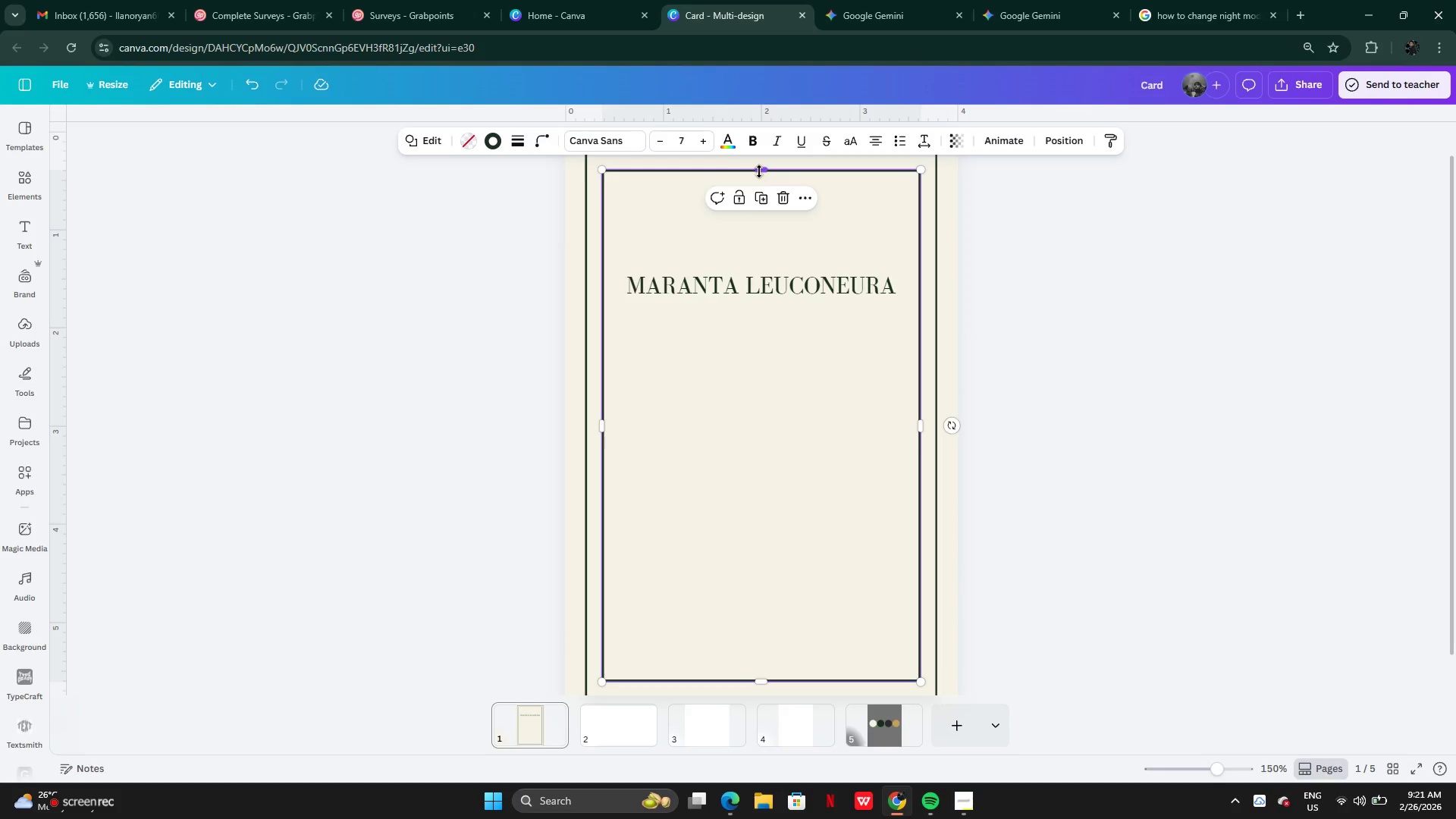 
left_click_drag(start_coordinate=[760, 171], to_coordinate=[760, 162])
 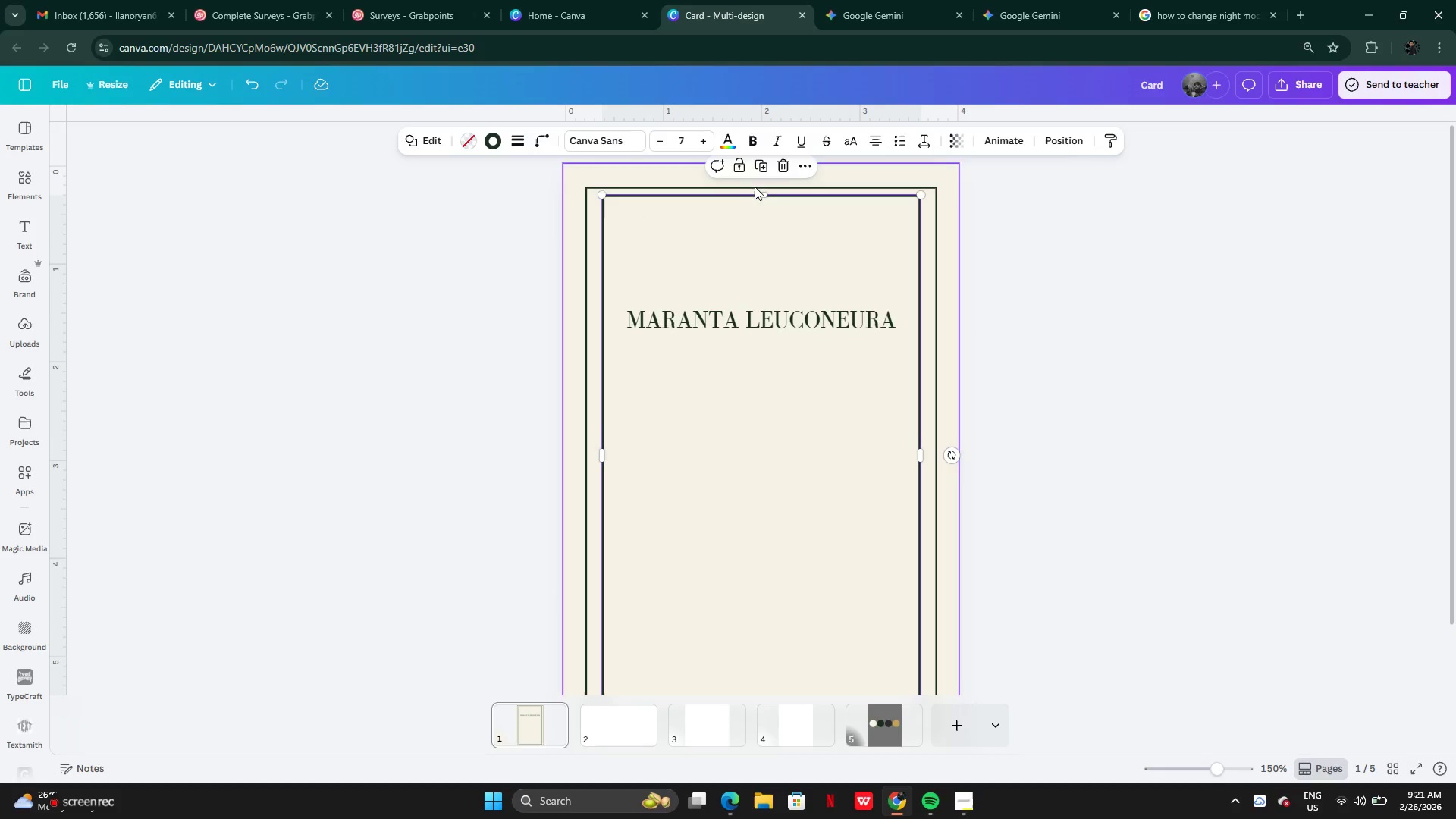 
left_click_drag(start_coordinate=[760, 196], to_coordinate=[761, 199])
 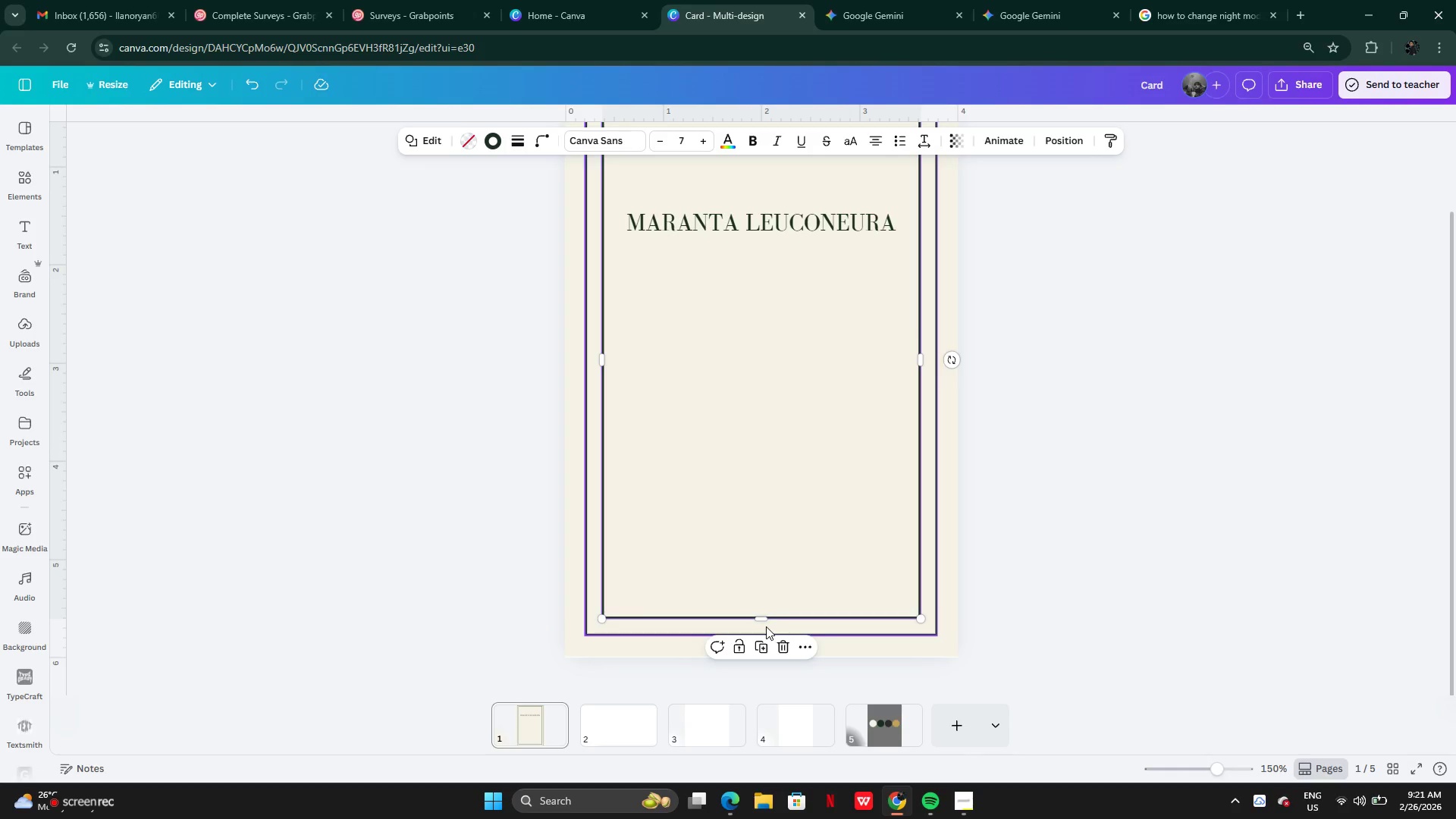 
left_click_drag(start_coordinate=[761, 617], to_coordinate=[761, 624])
 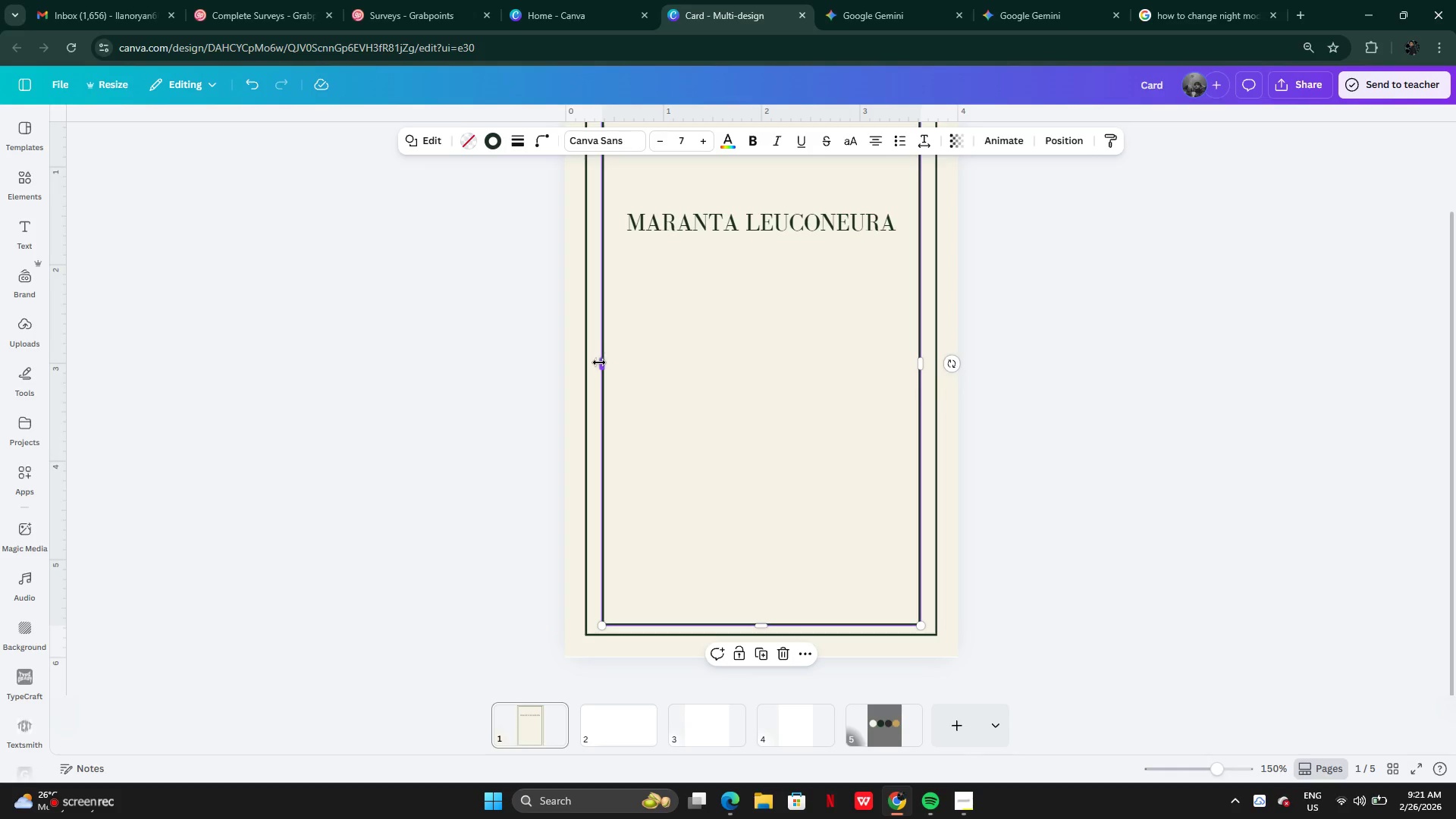 
left_click_drag(start_coordinate=[601, 362], to_coordinate=[594, 356])
 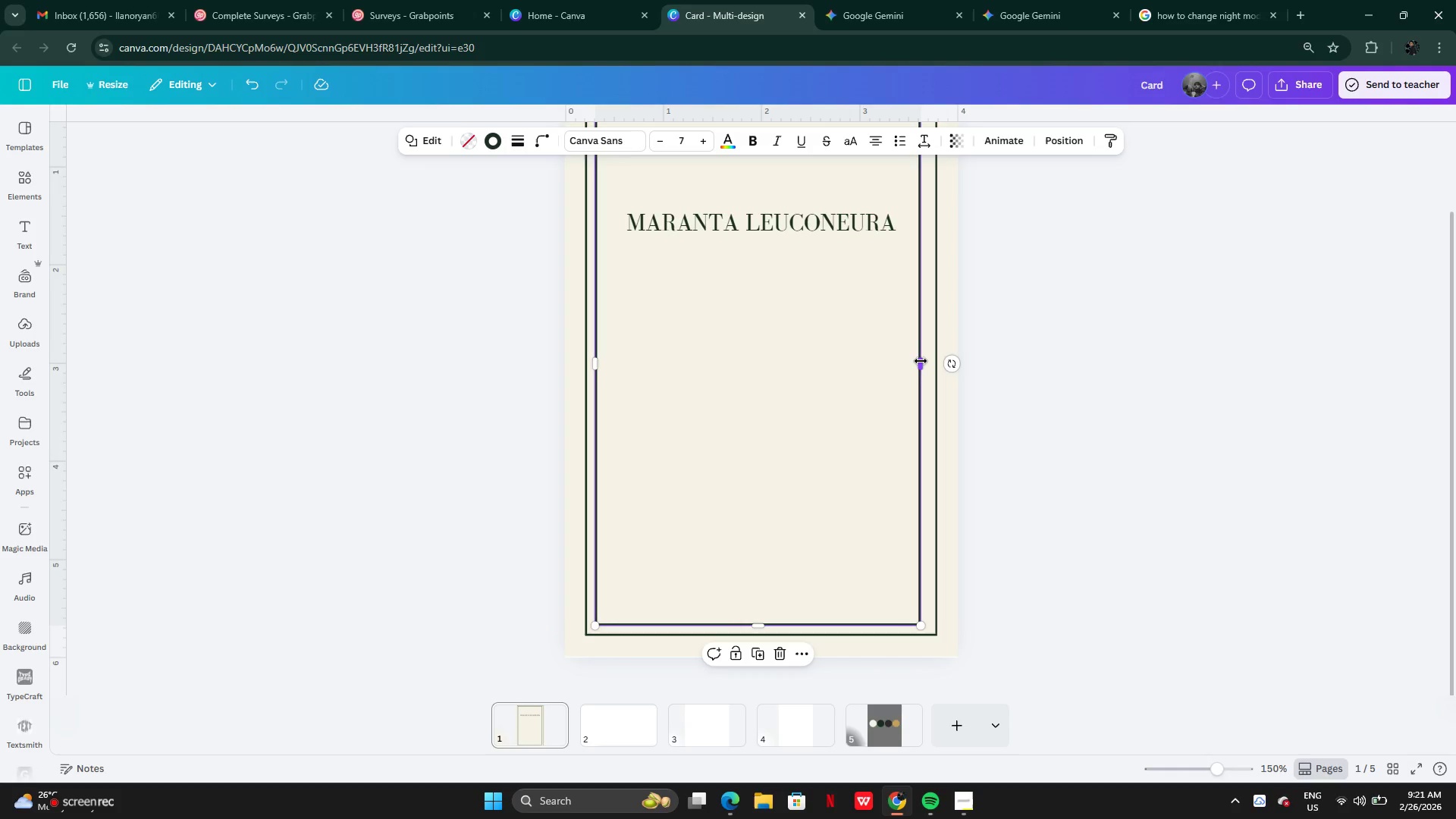 
left_click_drag(start_coordinate=[921, 361], to_coordinate=[927, 364])
 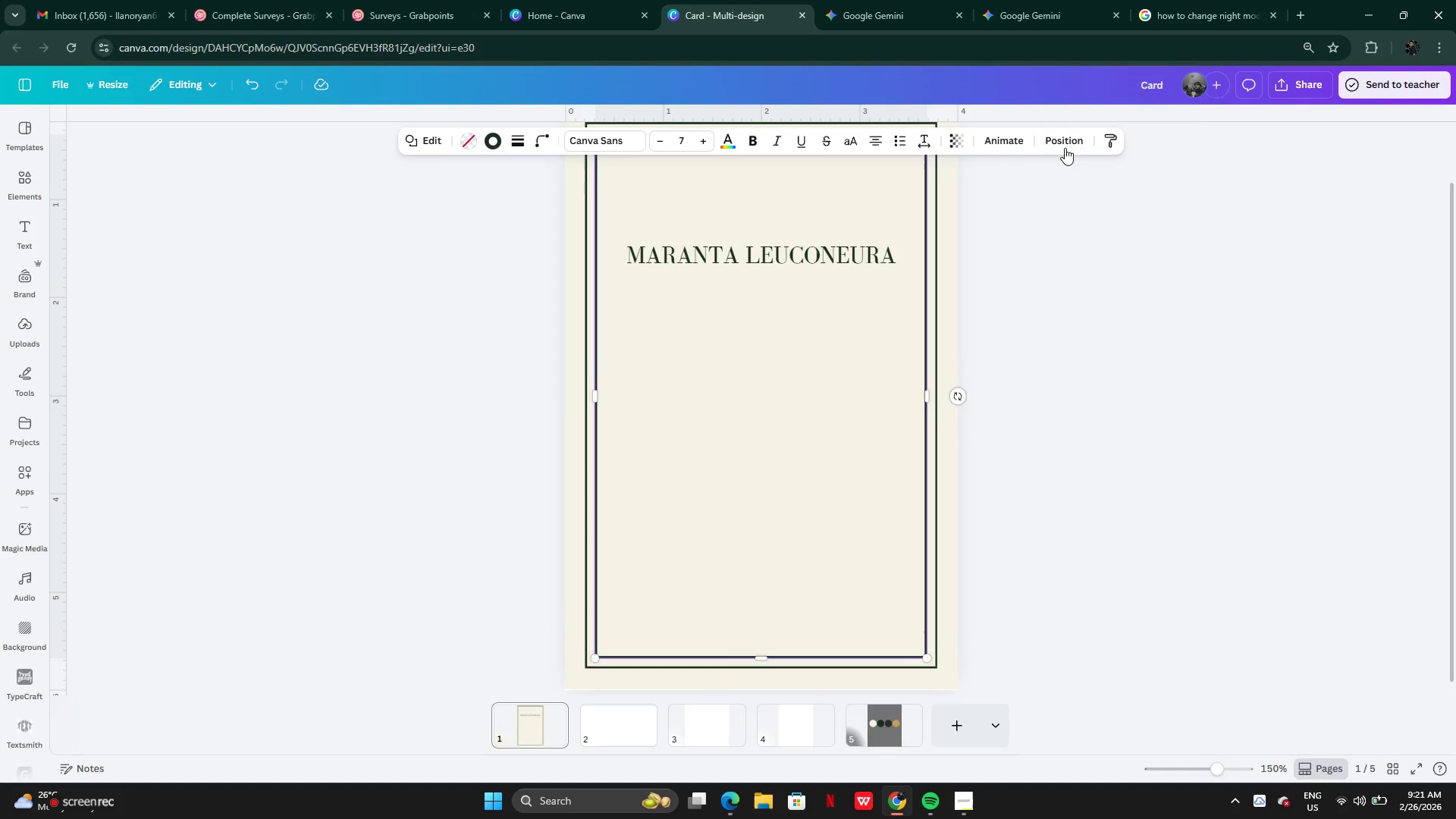 
left_click([1069, 145])
 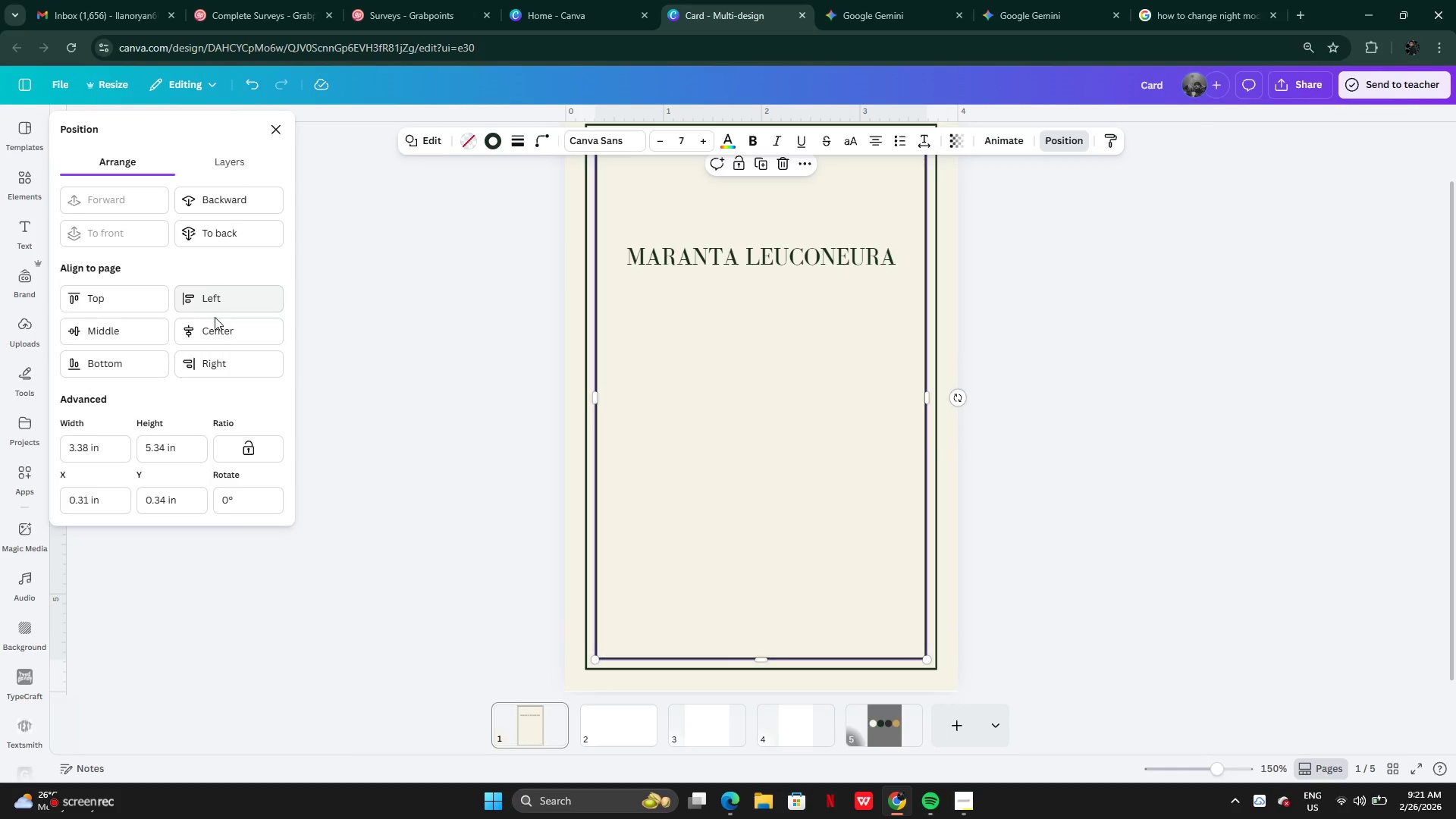 
left_click([221, 335])
 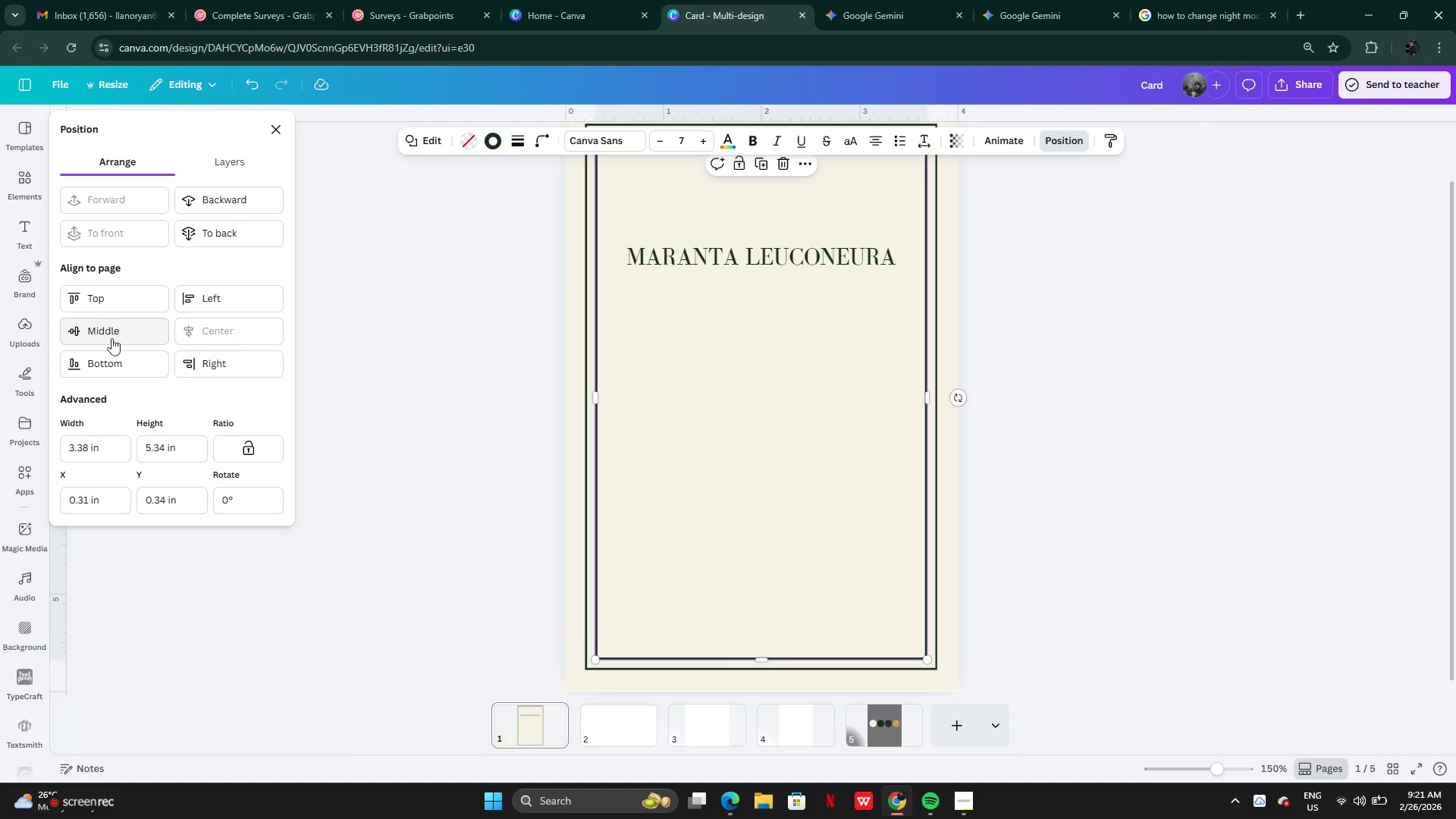 
left_click([101, 332])
 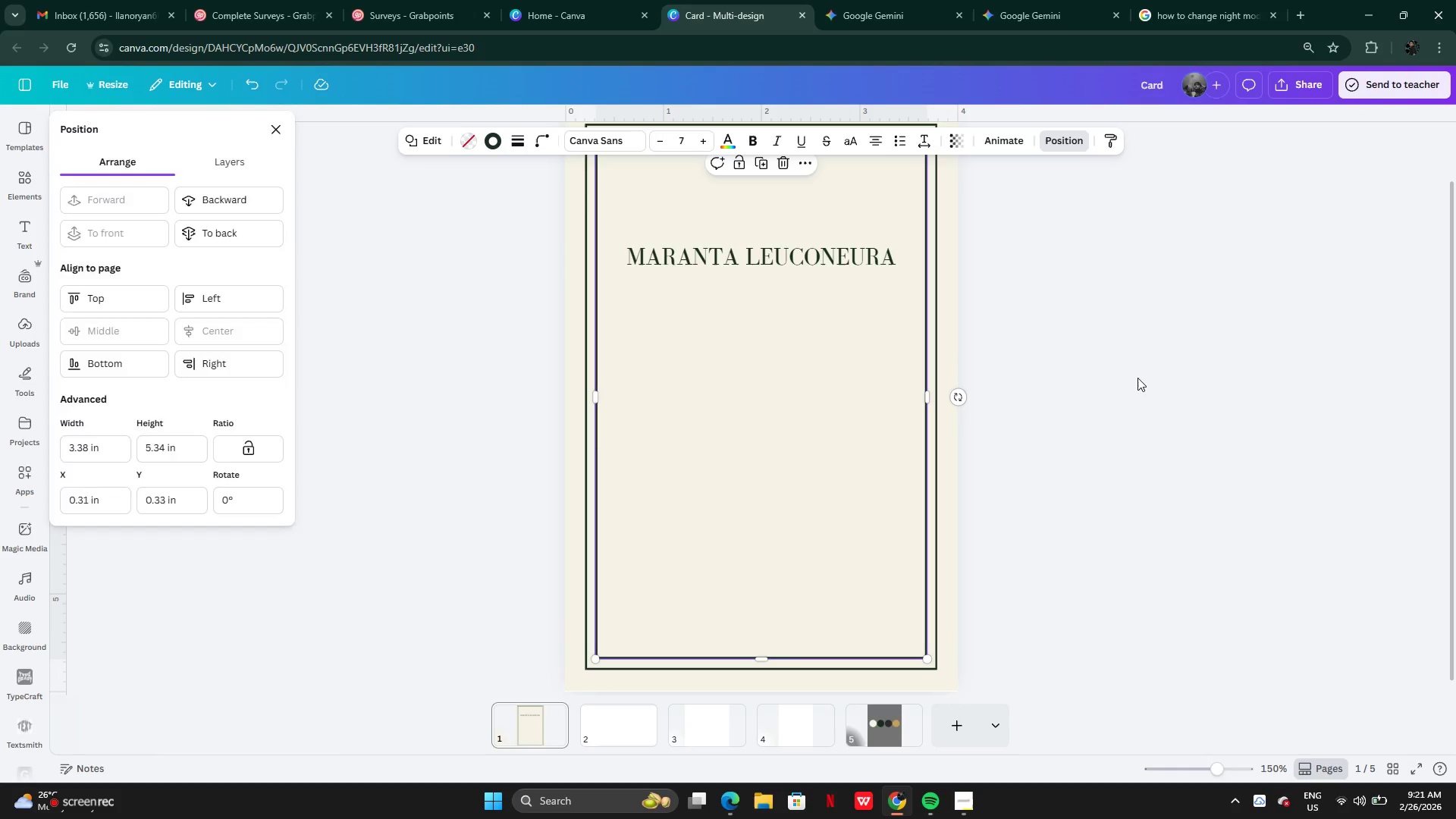 
double_click([1138, 378])
 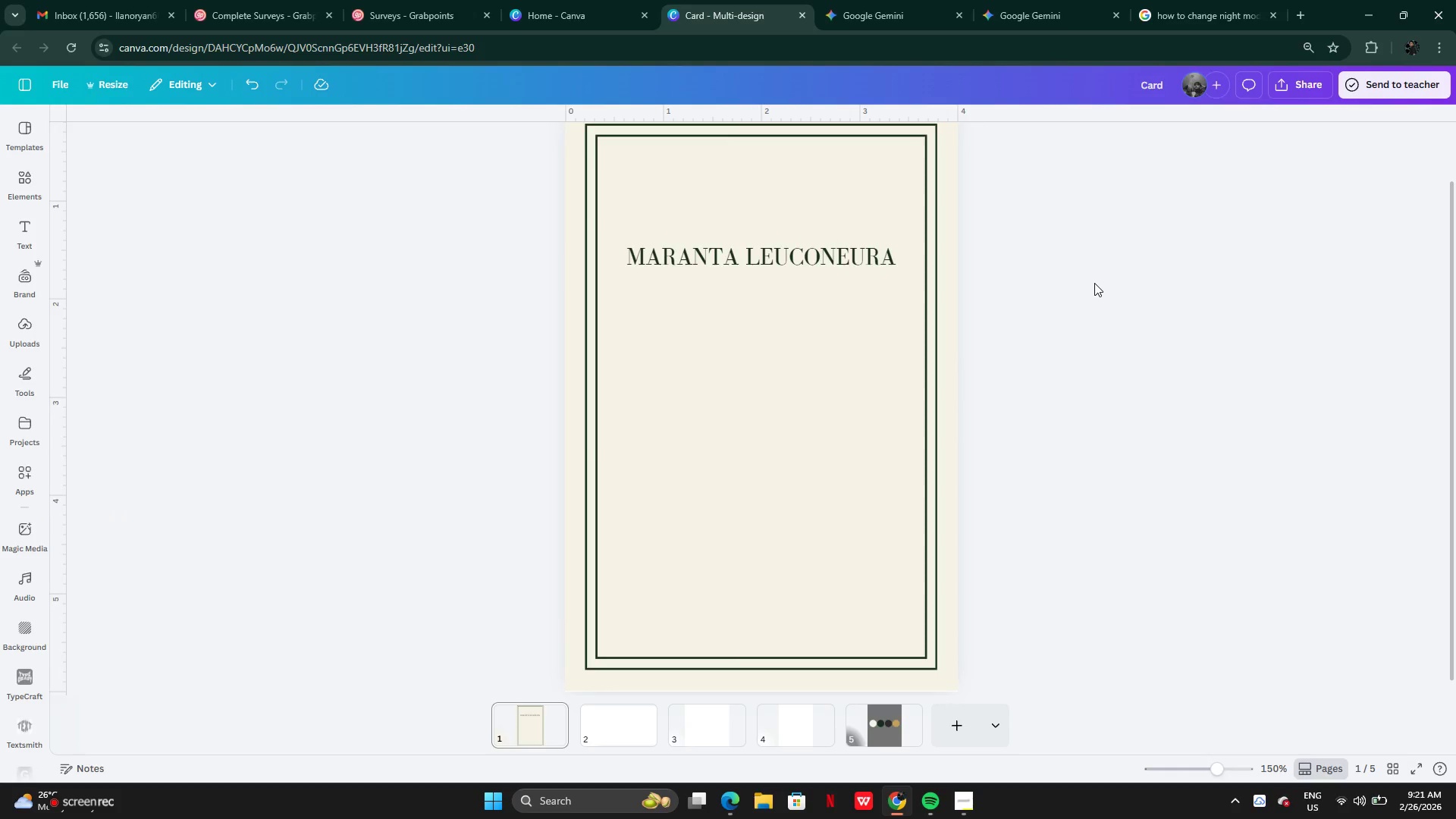 
wait(6.11)
 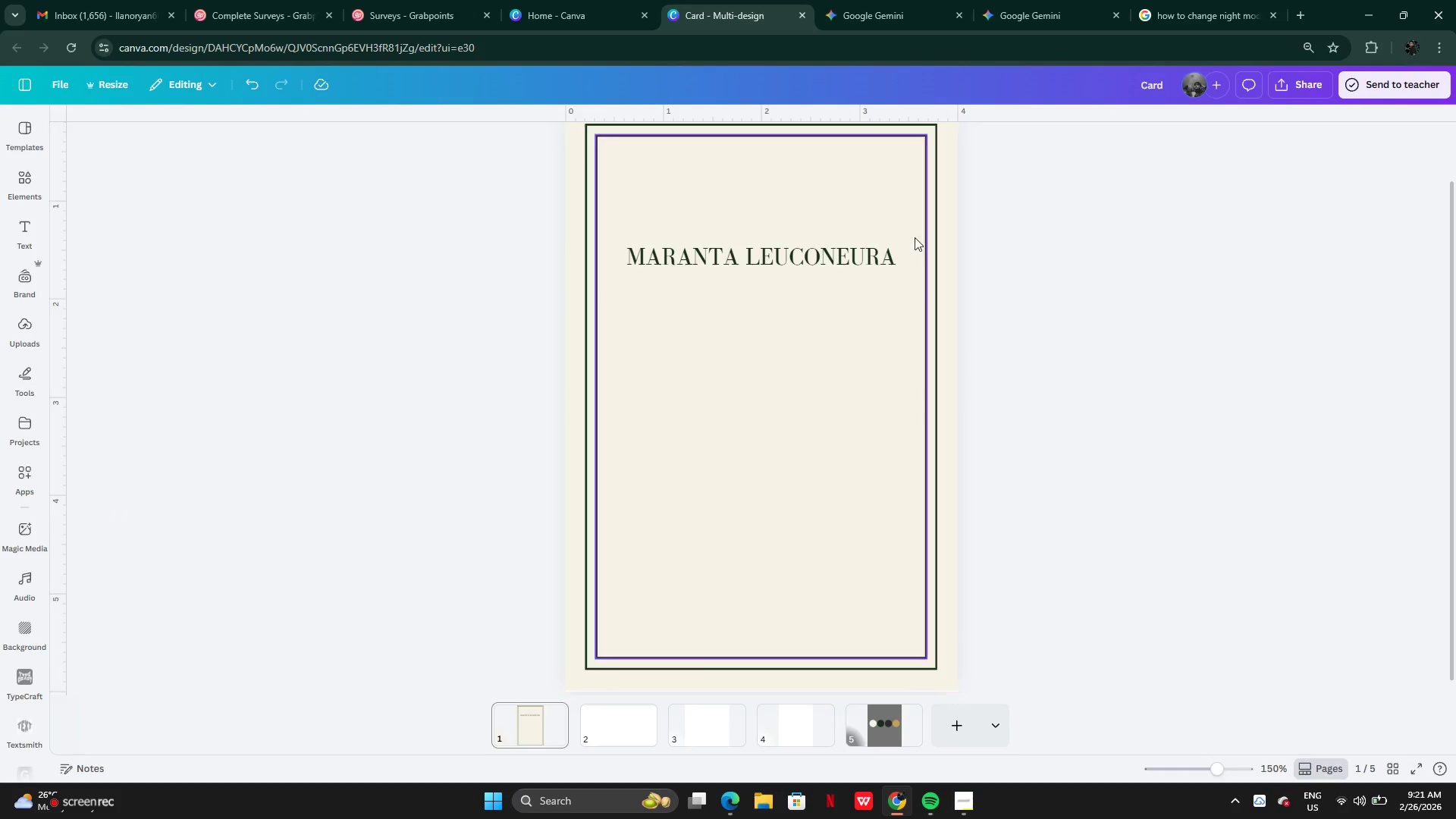 
left_click([802, 259])
 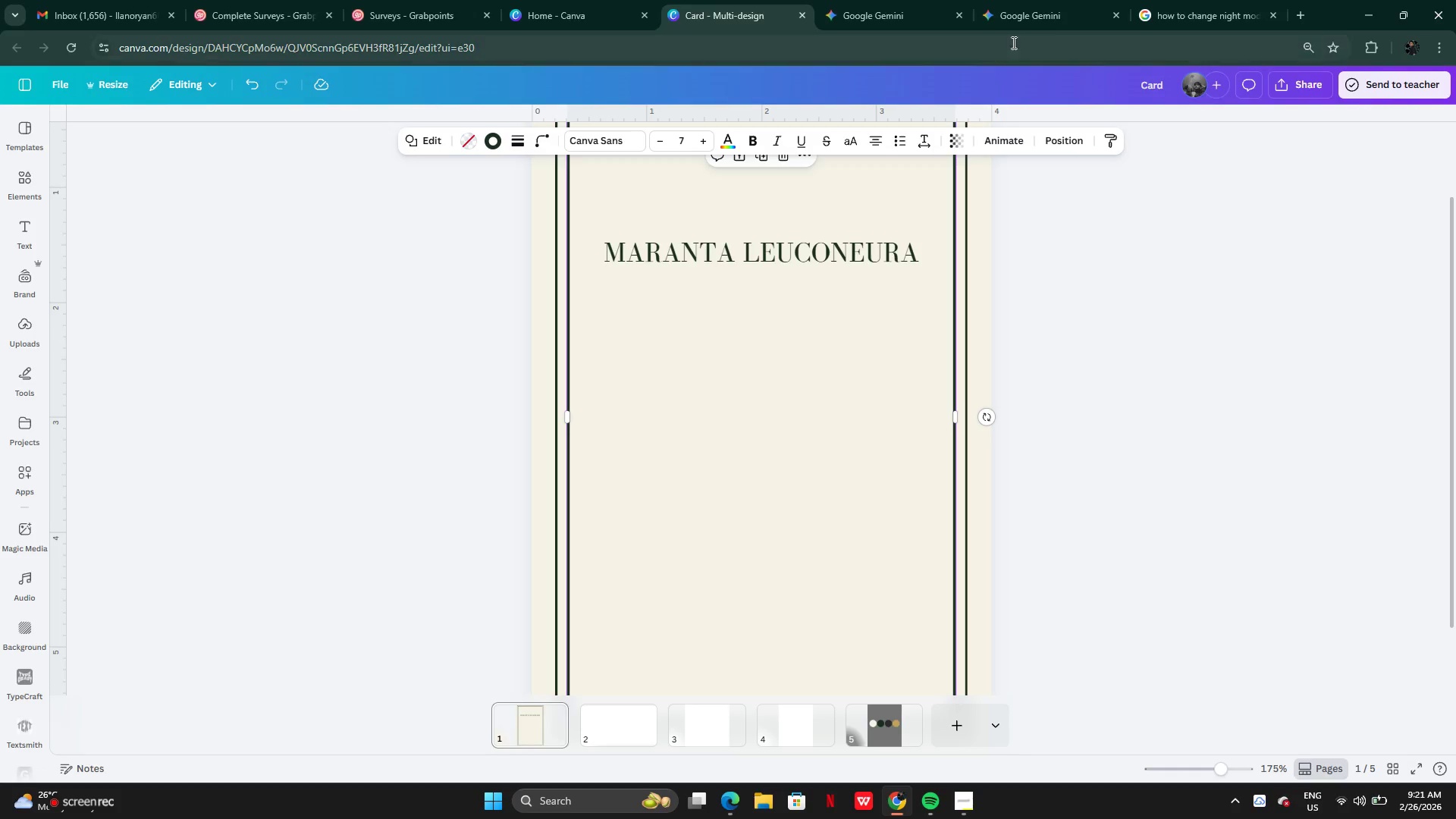 
left_click([1043, 27])
 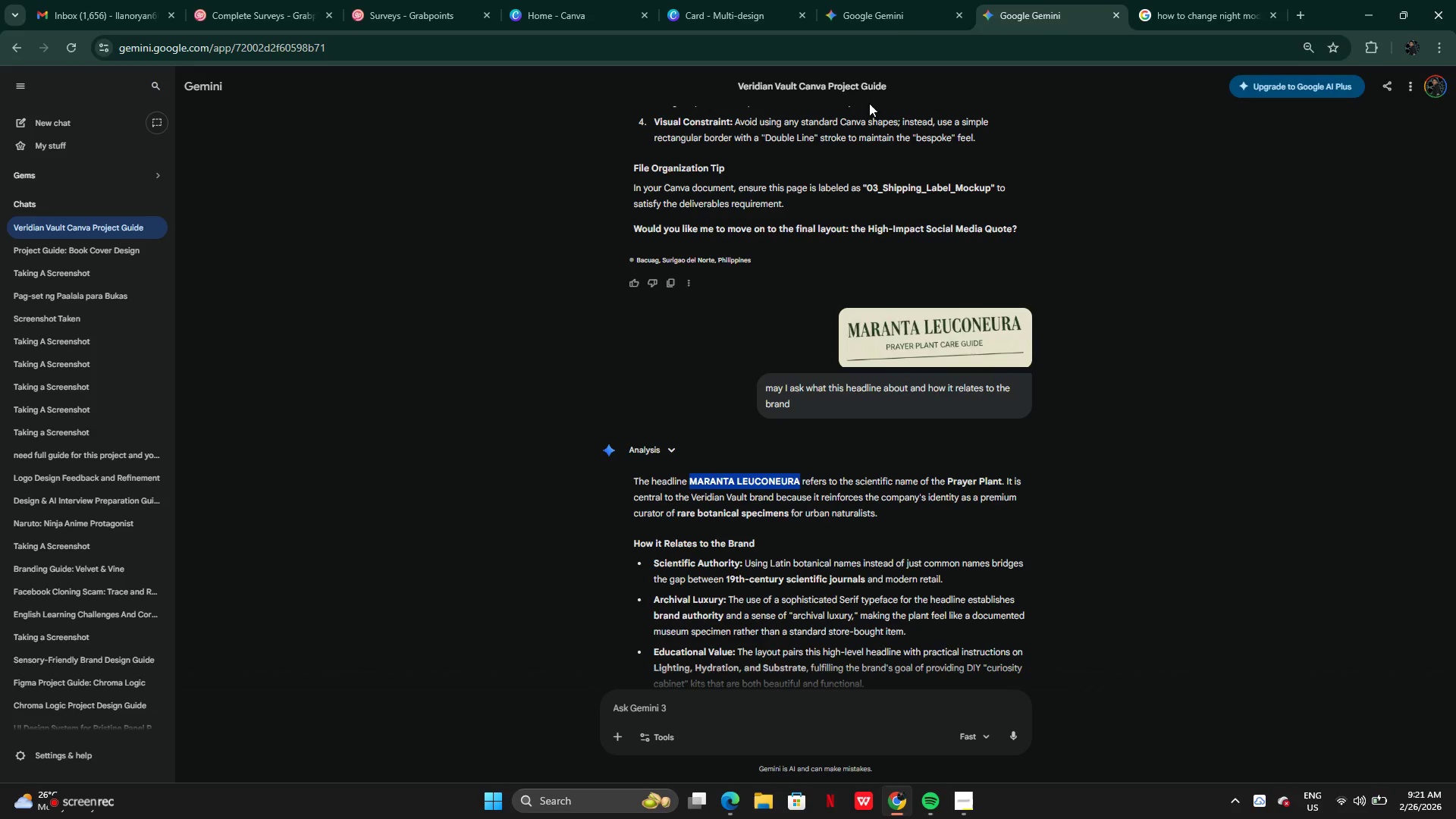 
left_click([893, 20])
 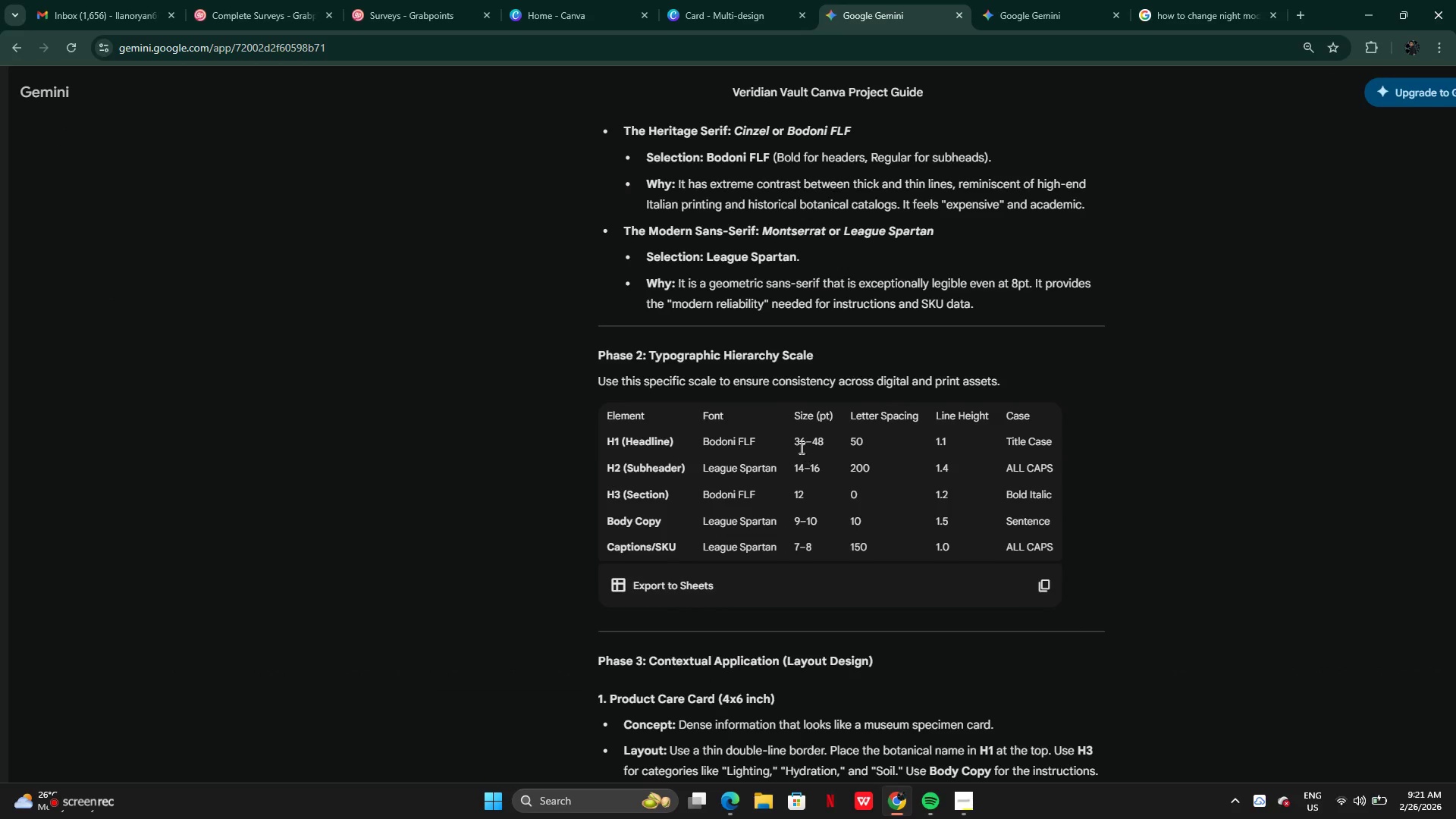 
wait(9.22)
 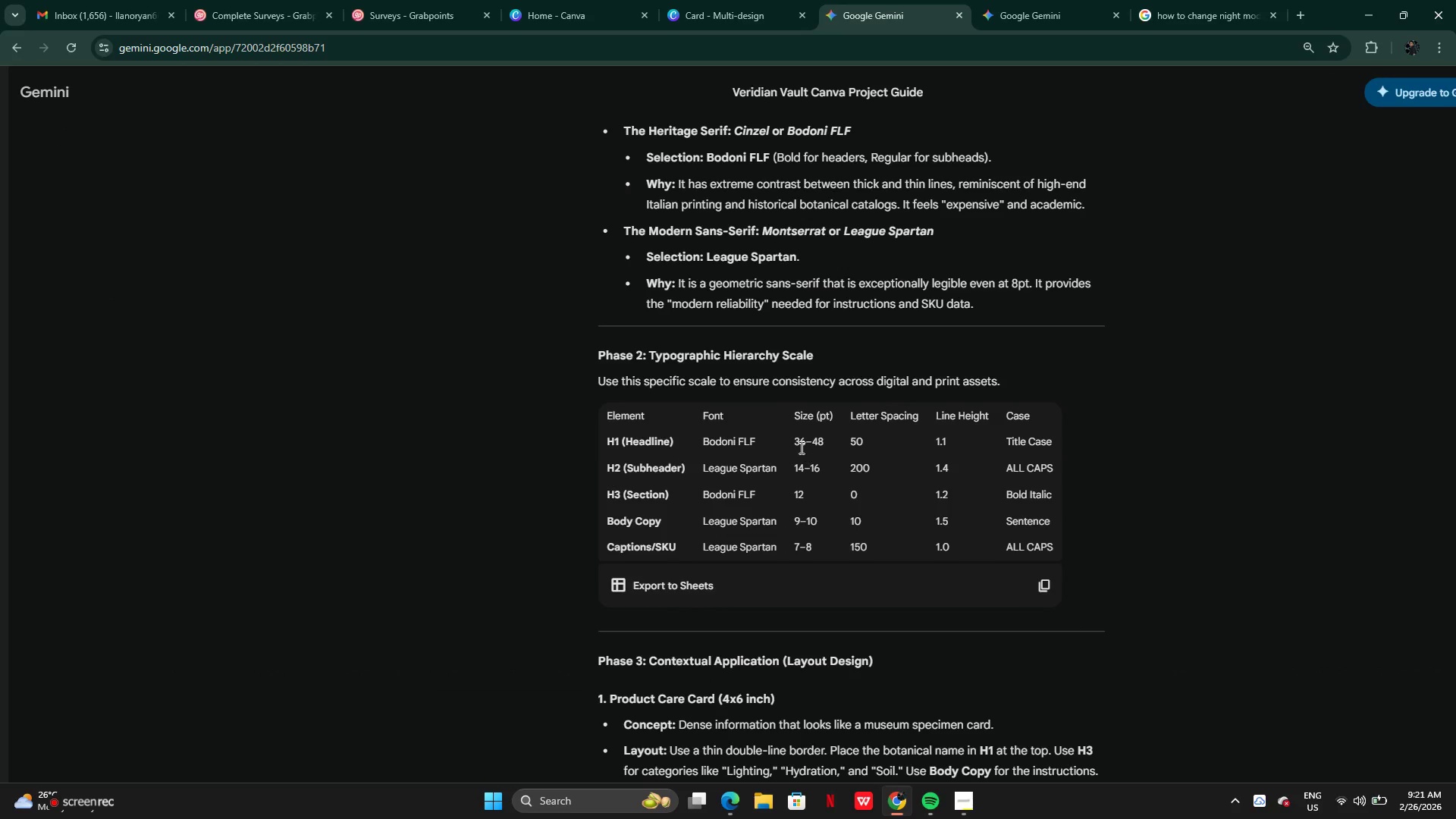 
left_click_drag(start_coordinate=[795, 444], to_coordinate=[805, 448])
 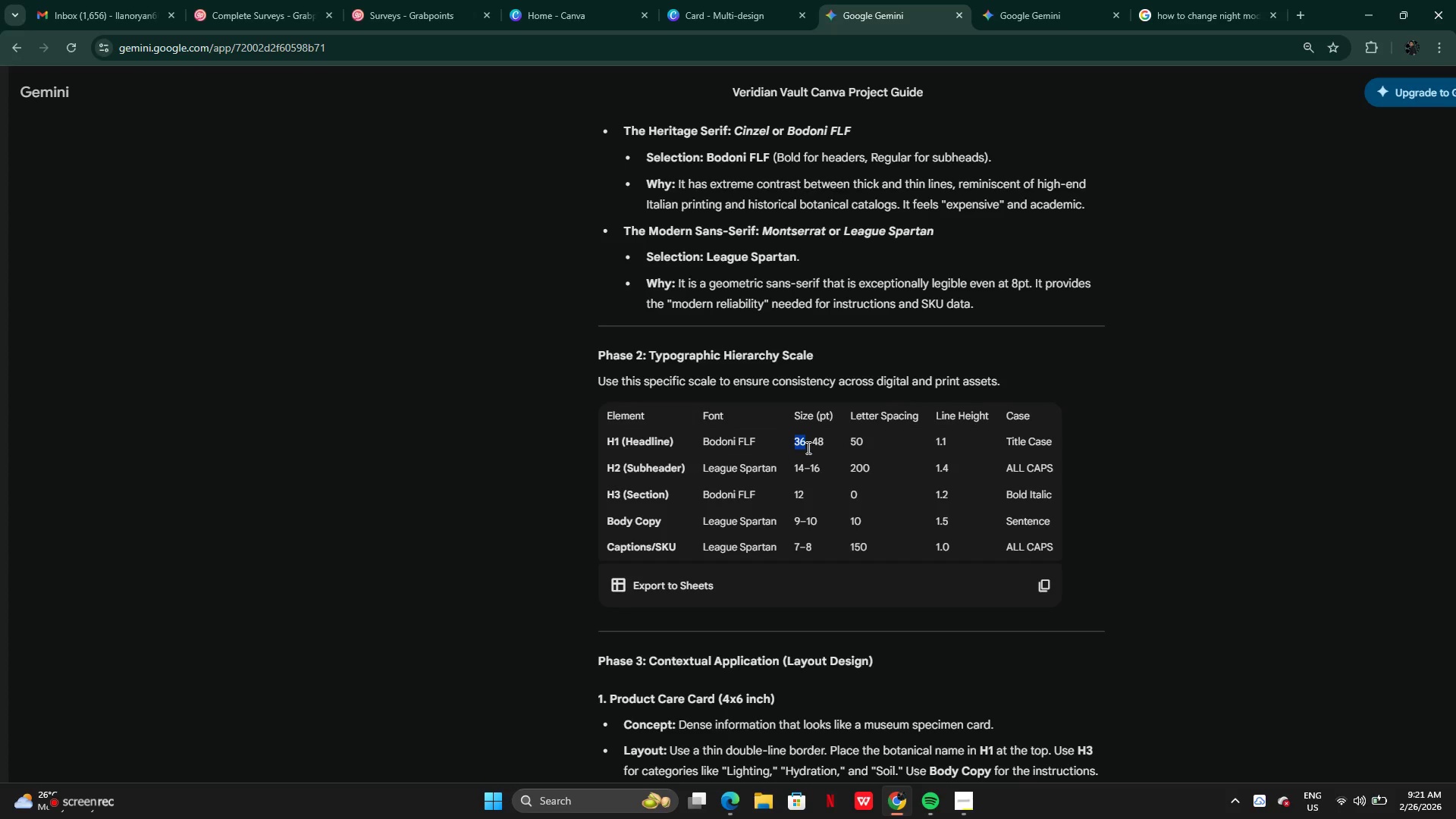 
key(Control+C)
 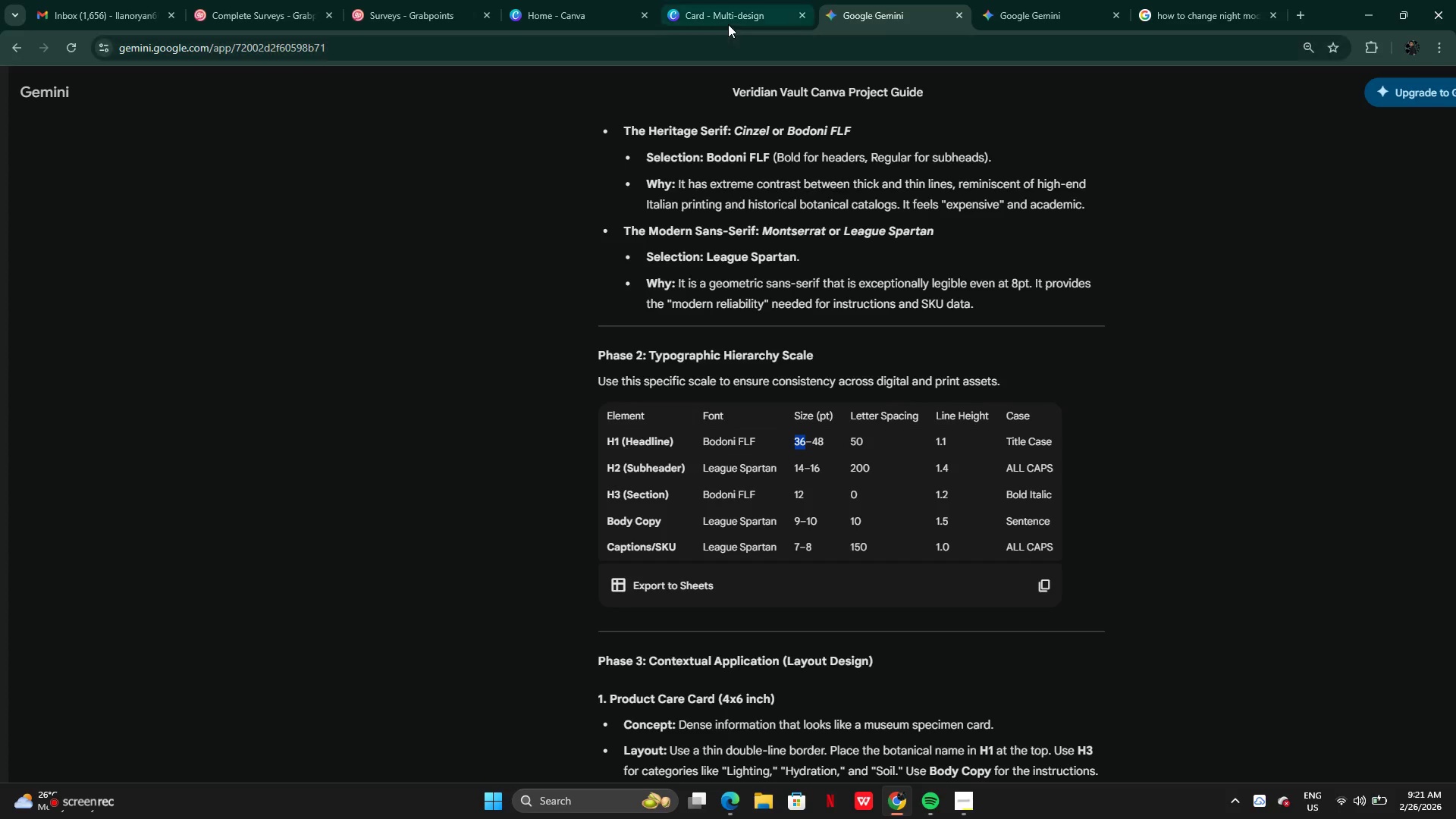 
left_click([720, 13])
 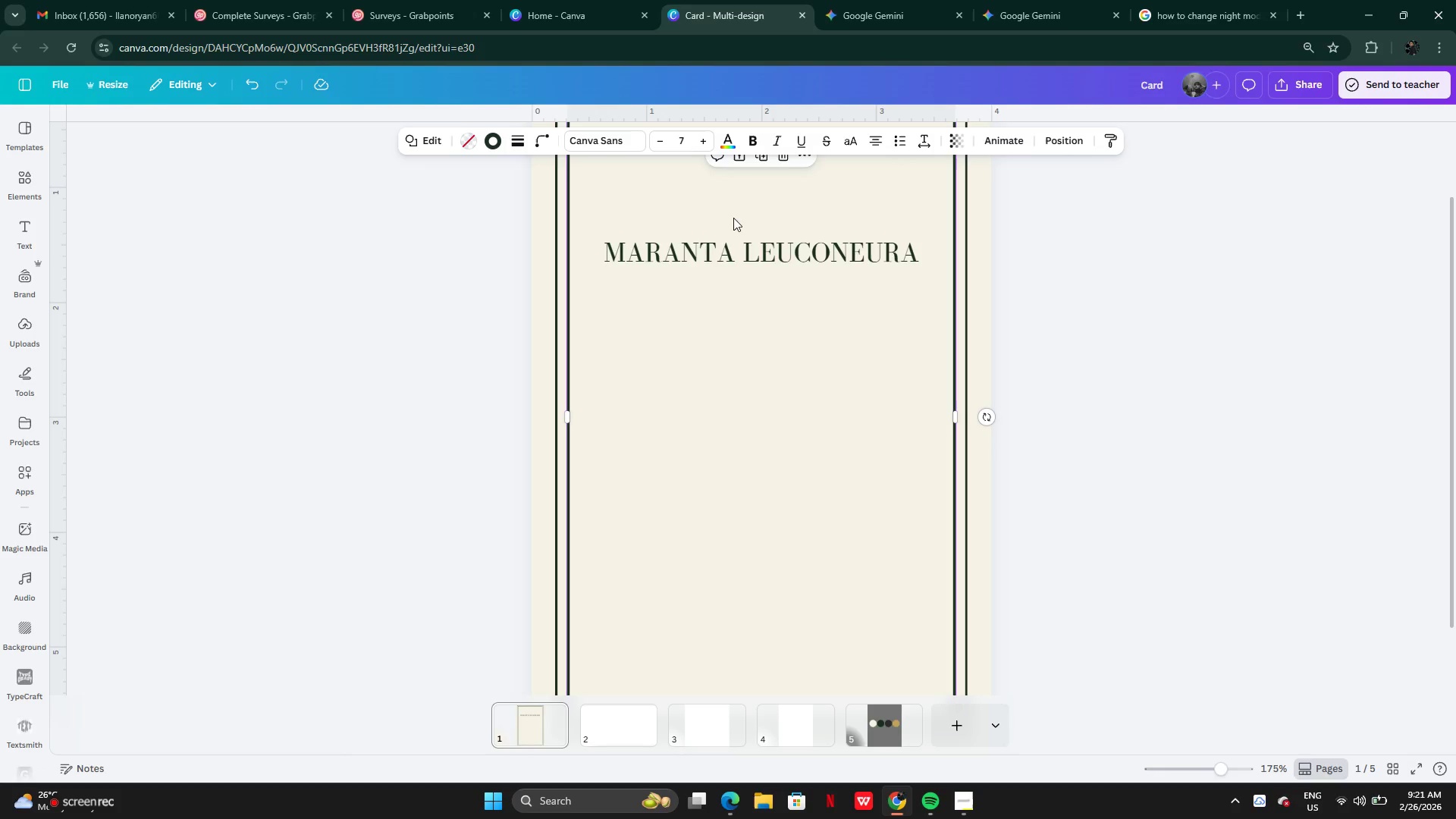 
left_click([741, 248])
 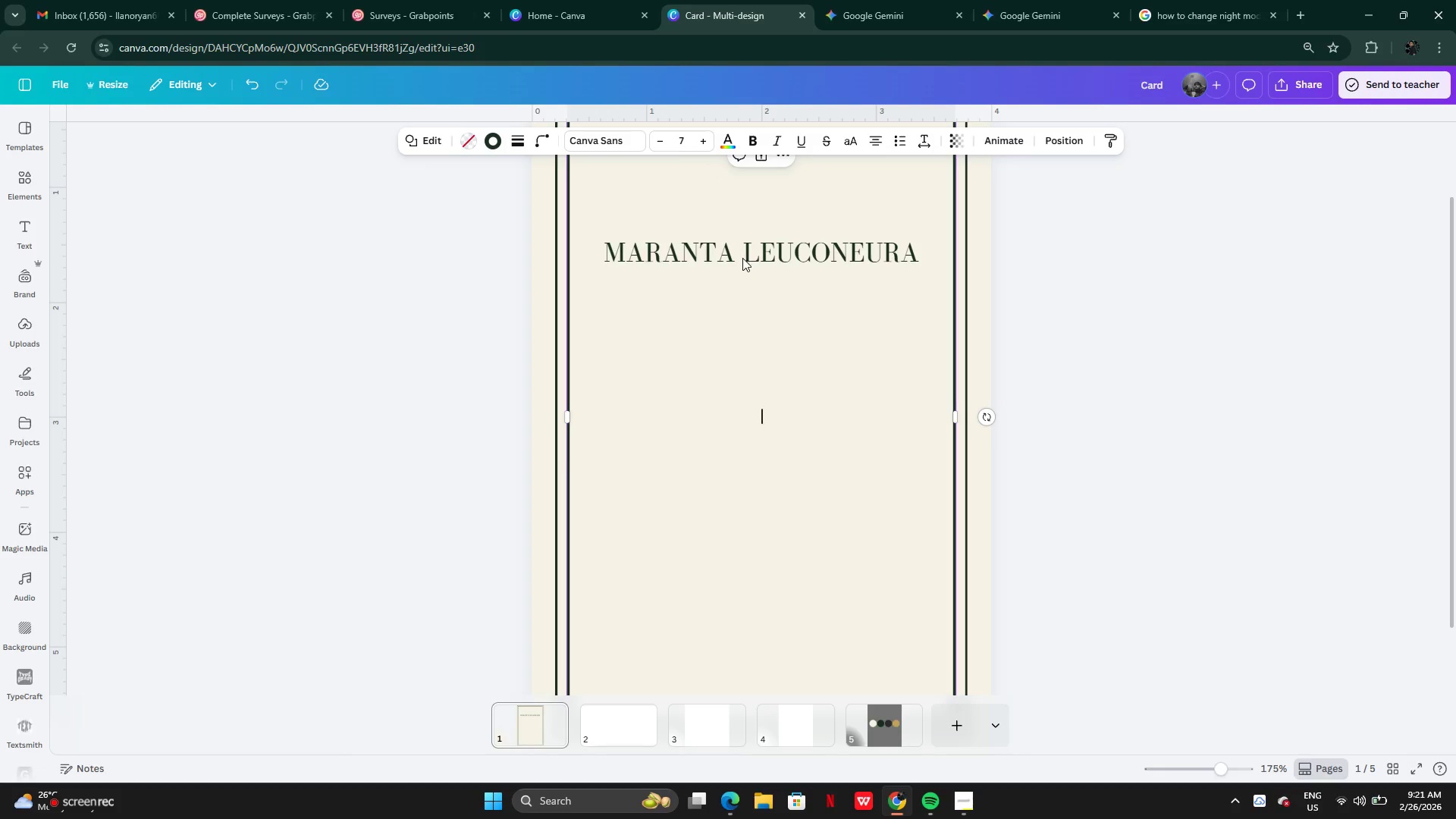 
left_click([743, 260])
 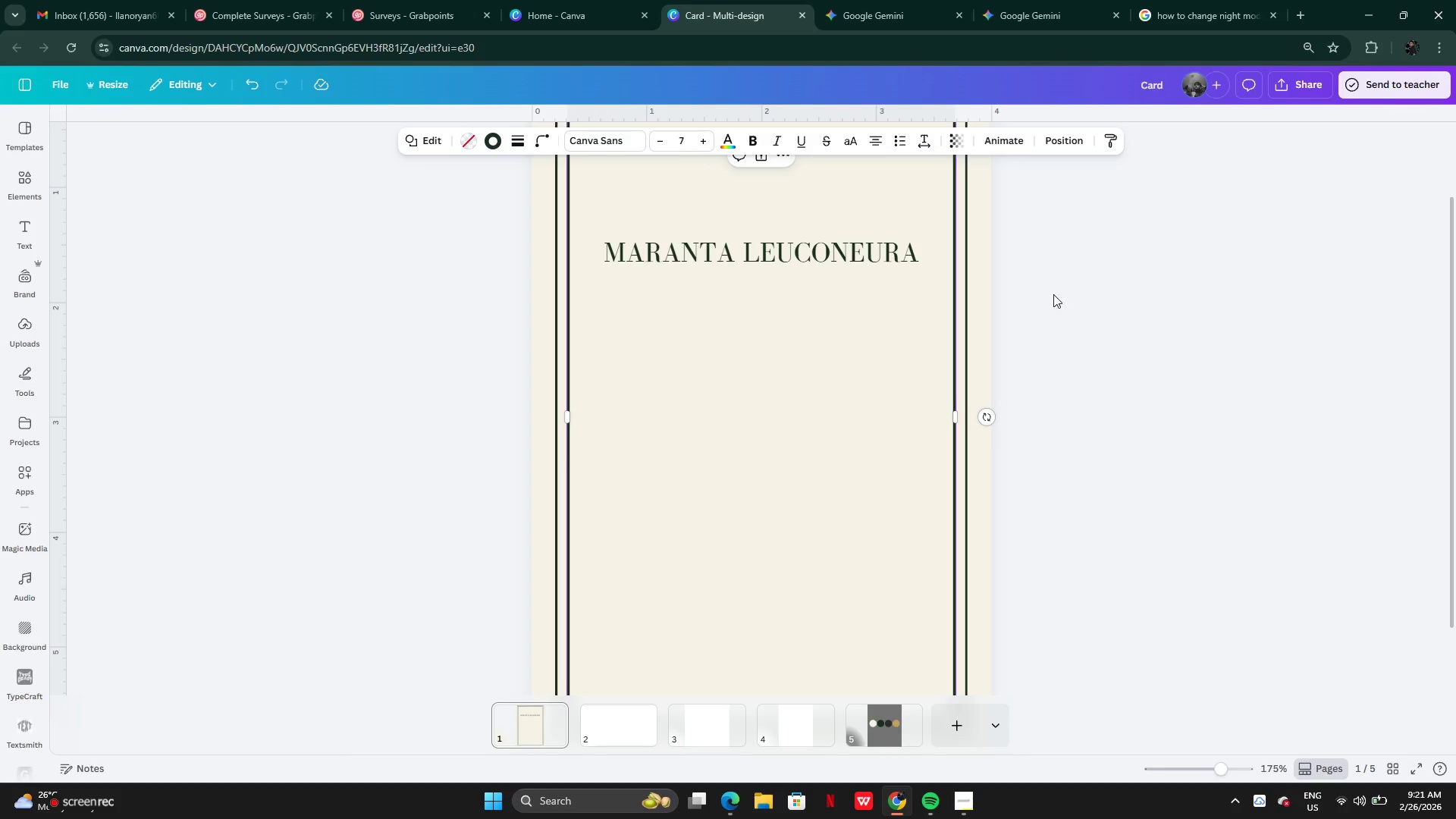 
double_click([1081, 295])
 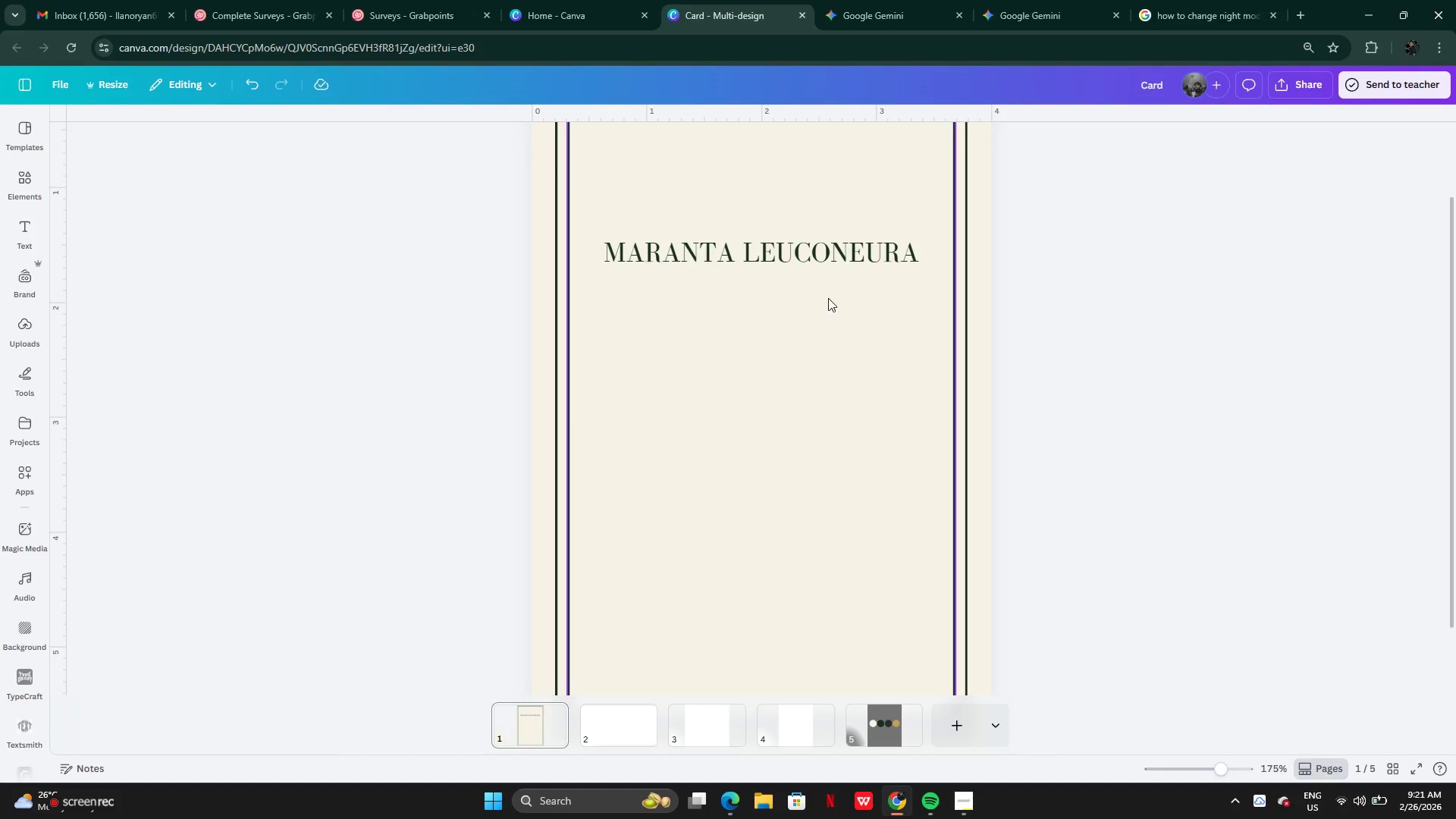 
left_click([814, 264])
 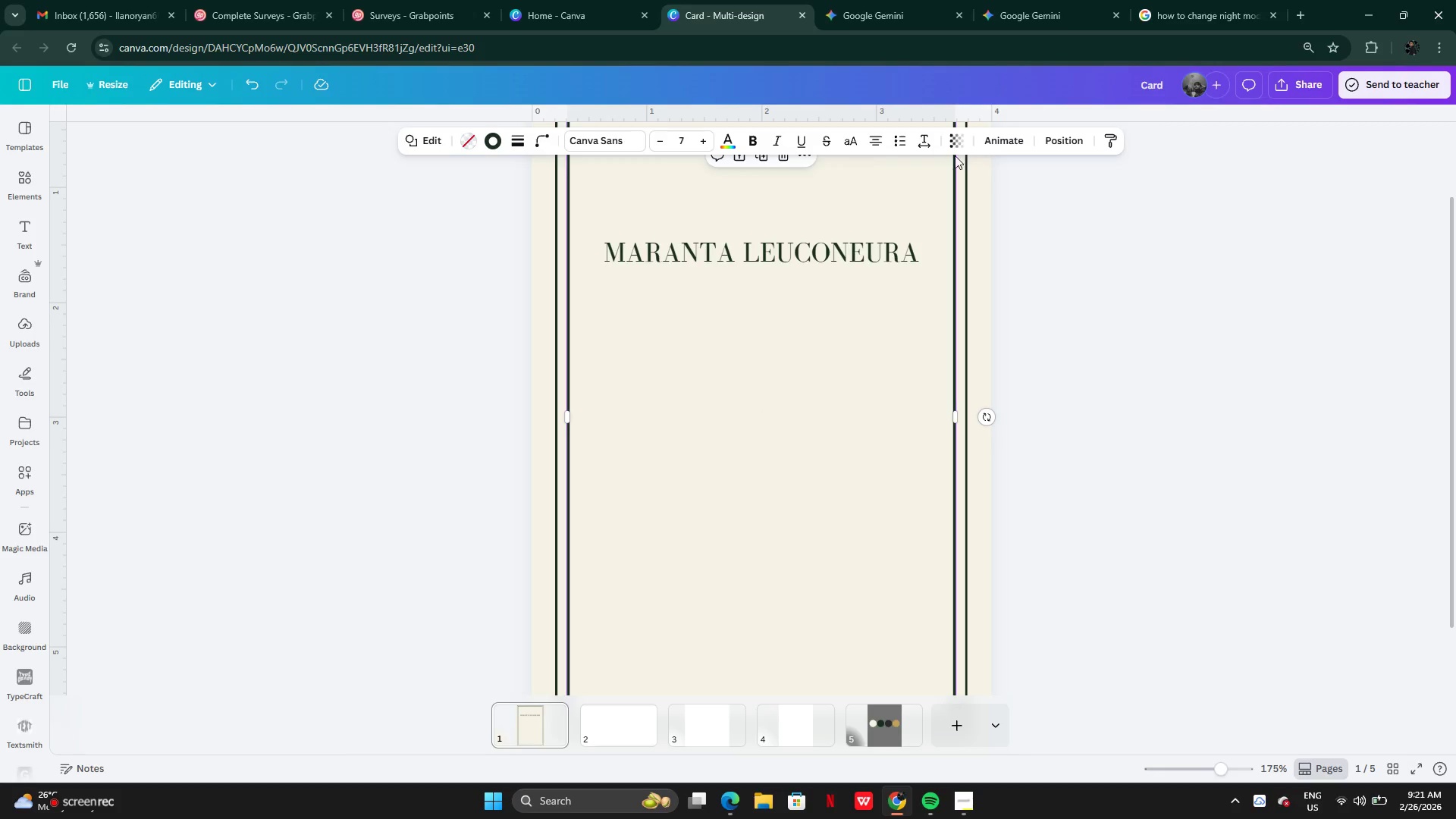 
left_click([1054, 138])
 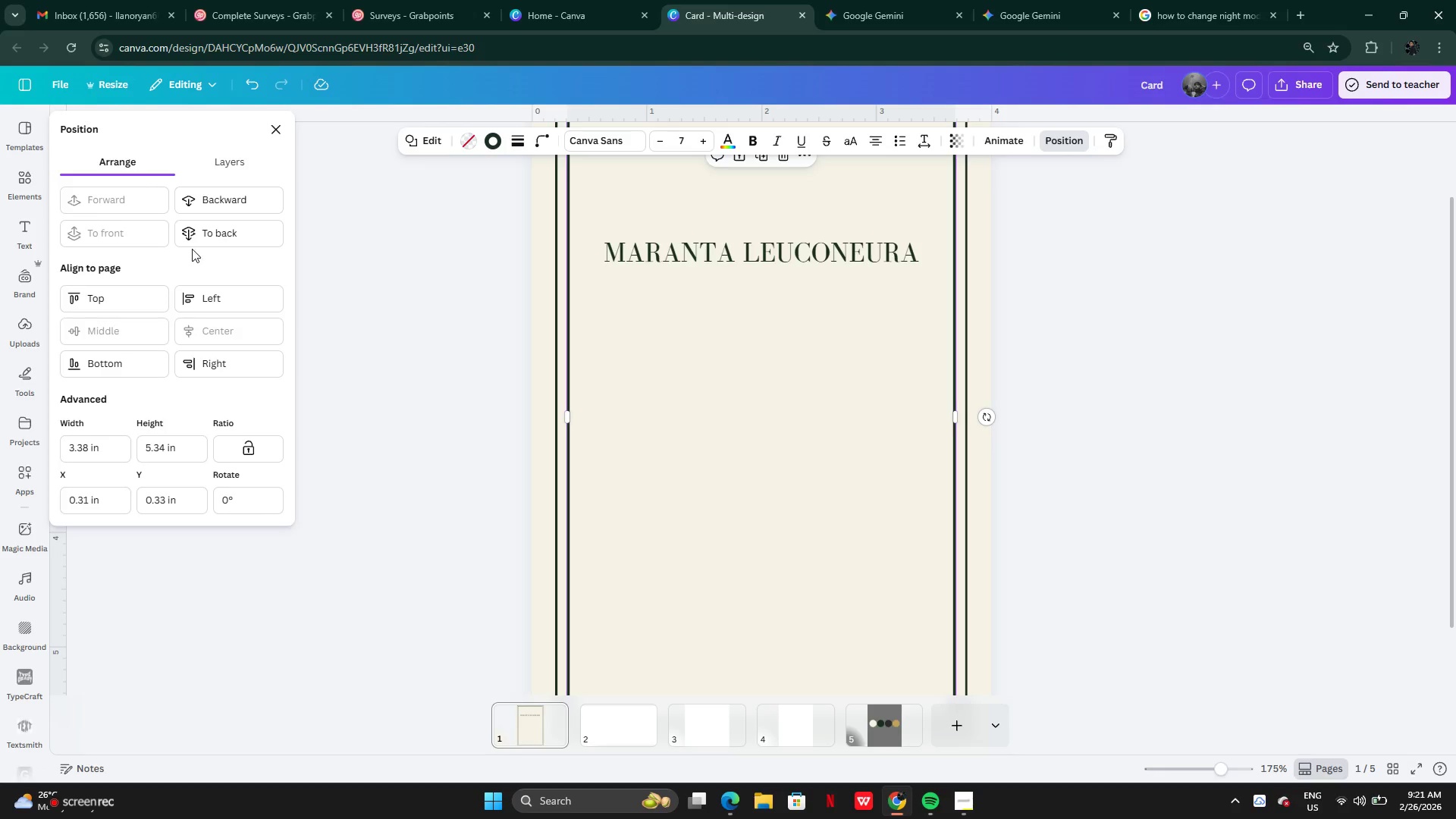 
left_click([217, 233])
 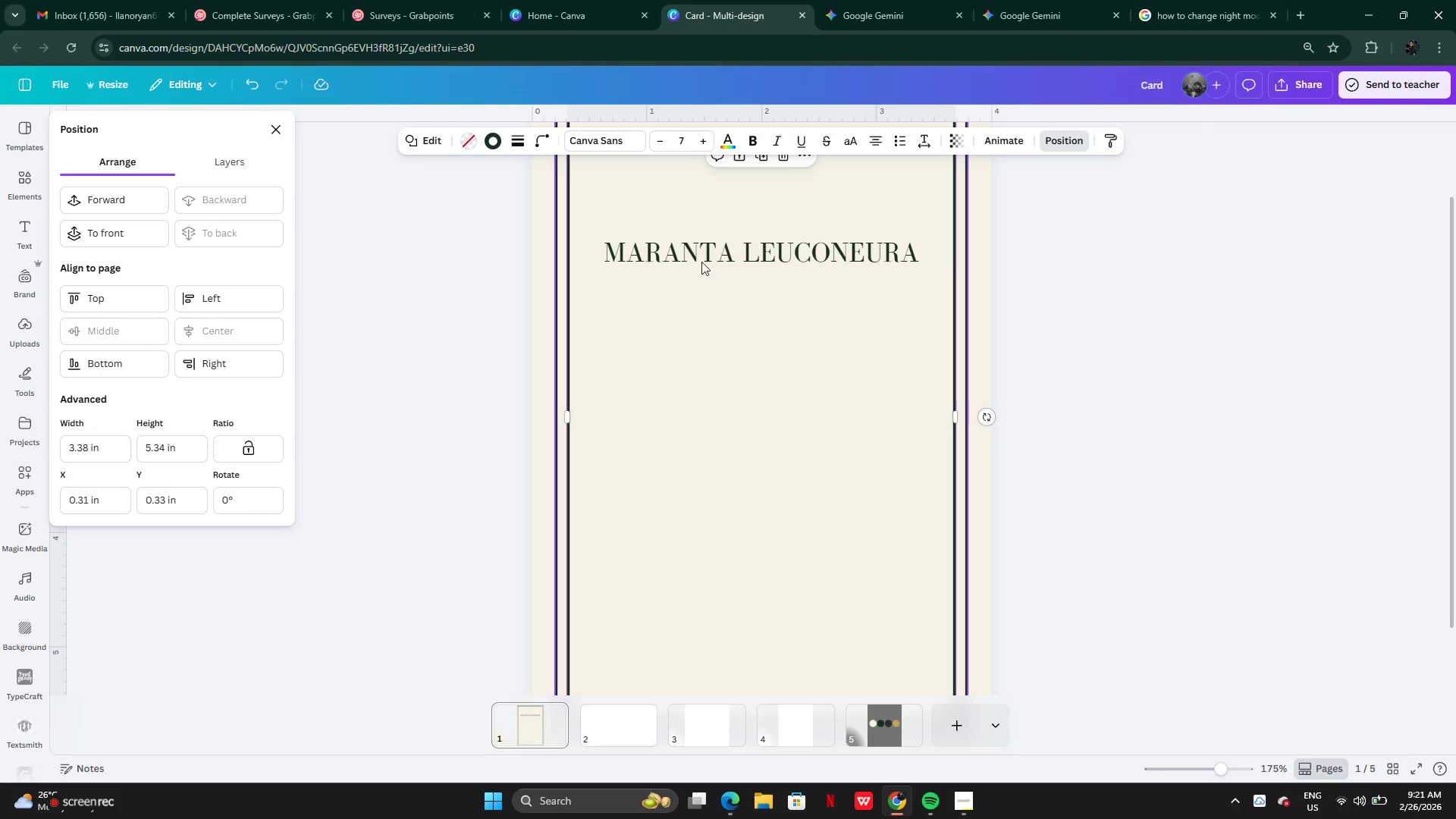 
left_click([718, 253])
 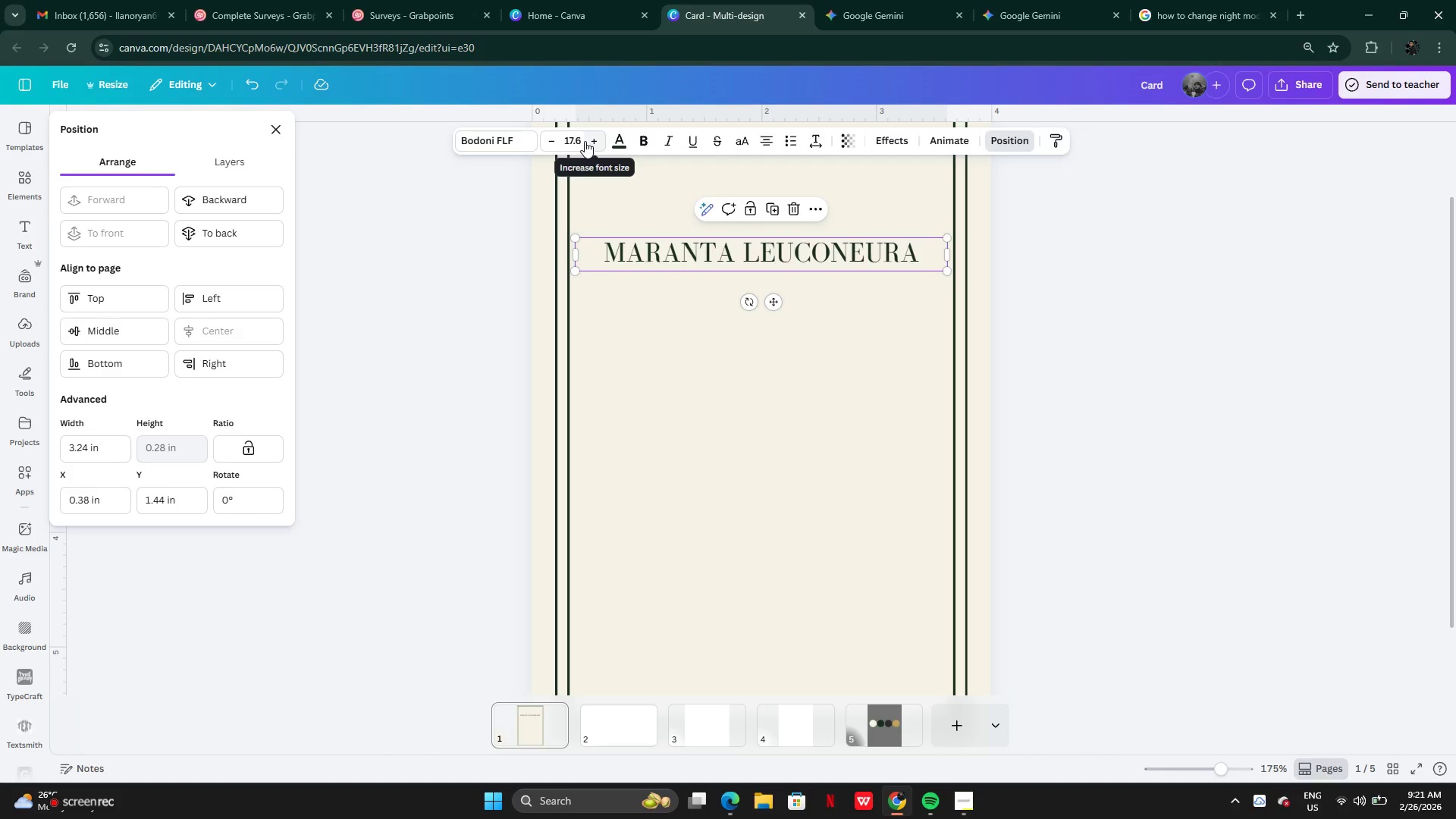 
left_click([580, 141])
 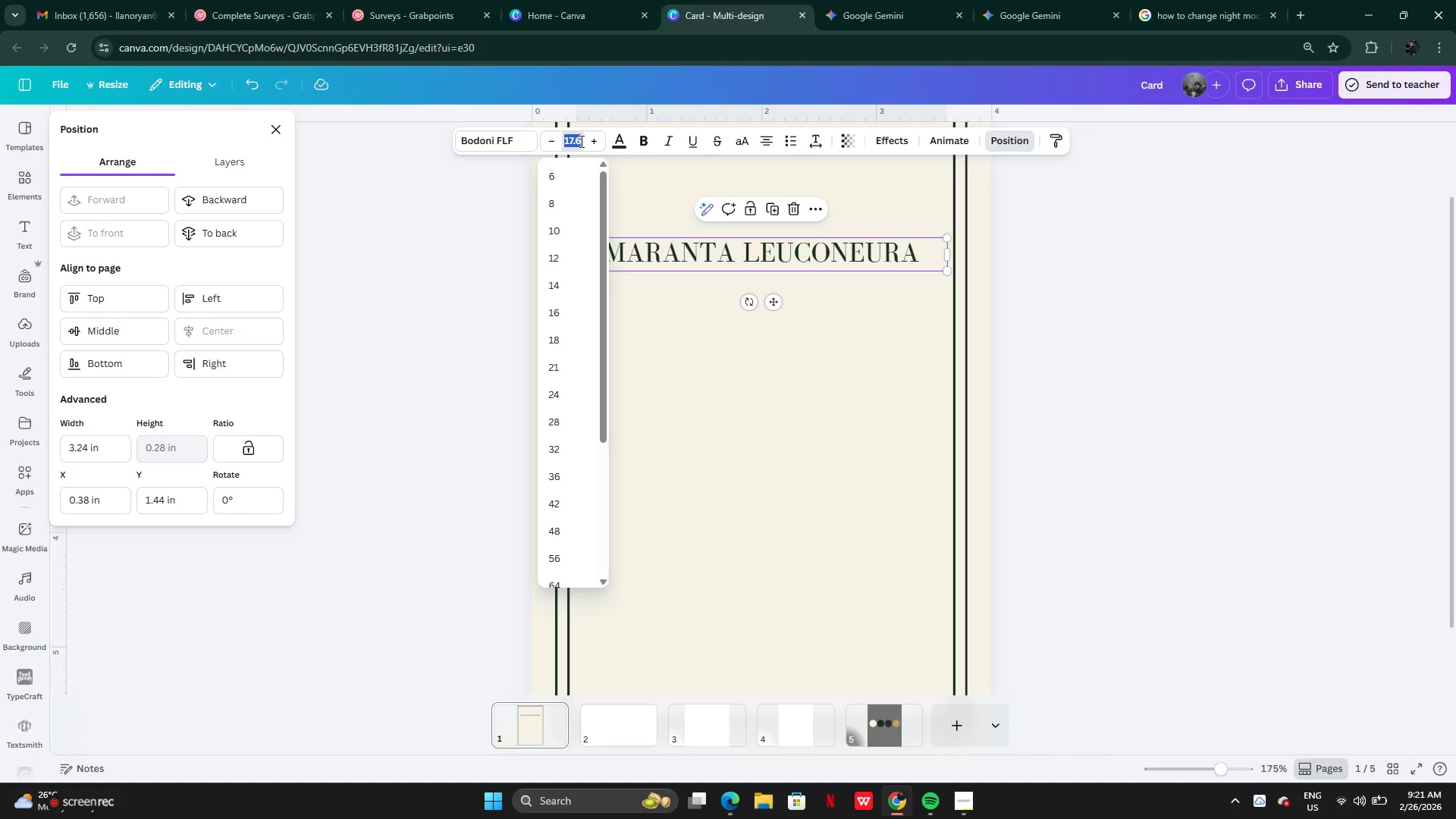 
key(Control+V)
 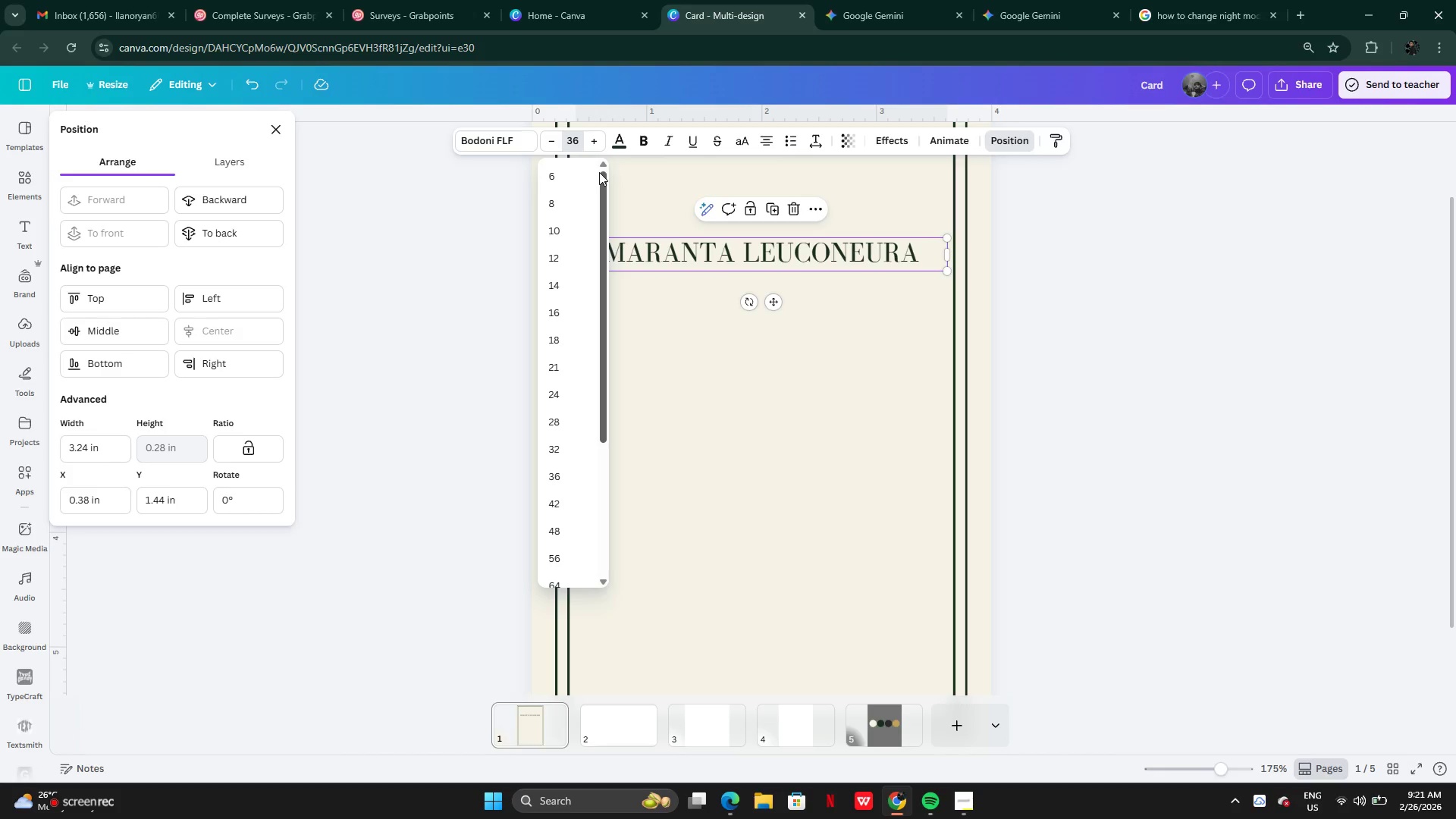 
key(Enter)
 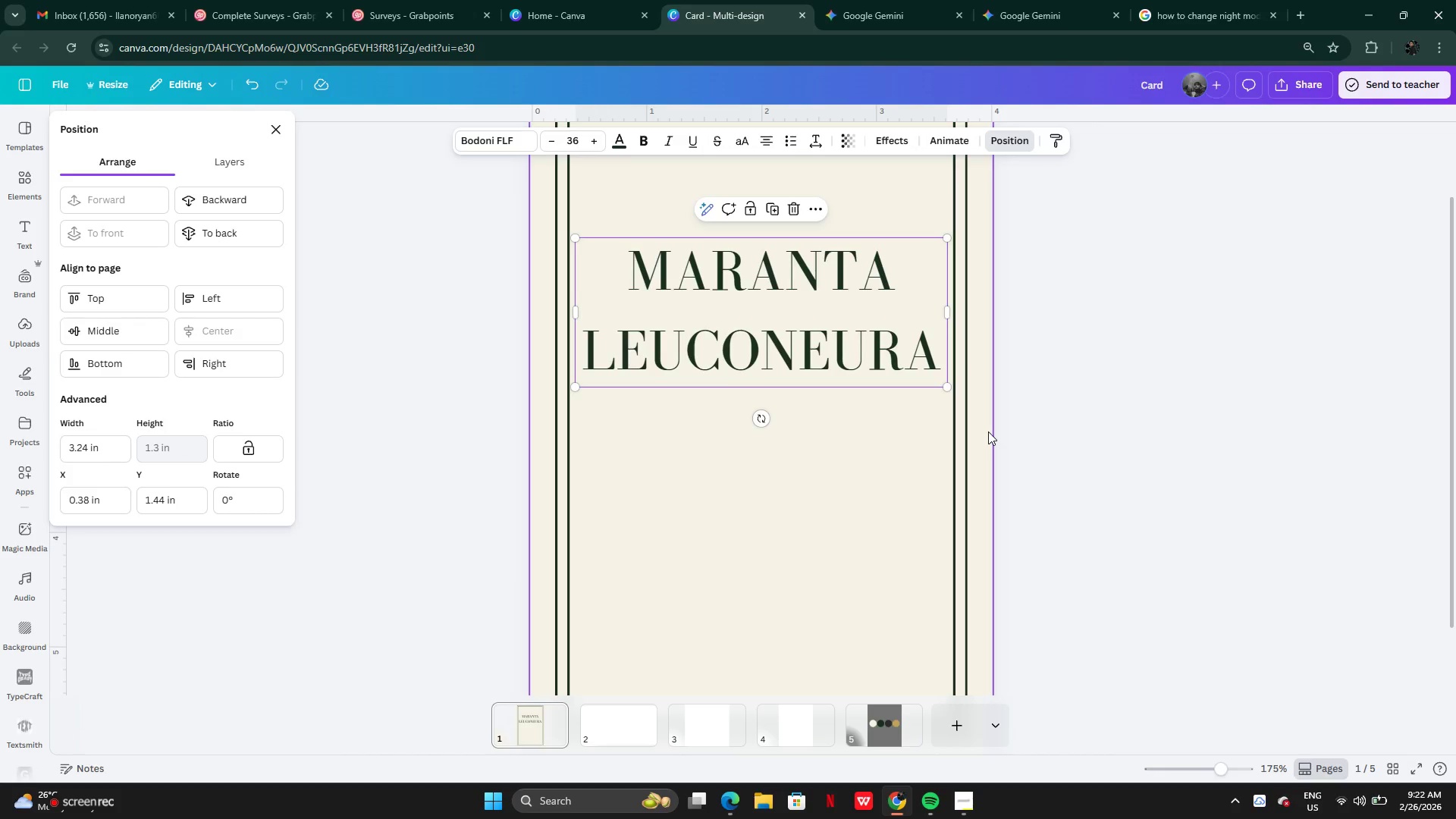 
left_click([1040, 410])
 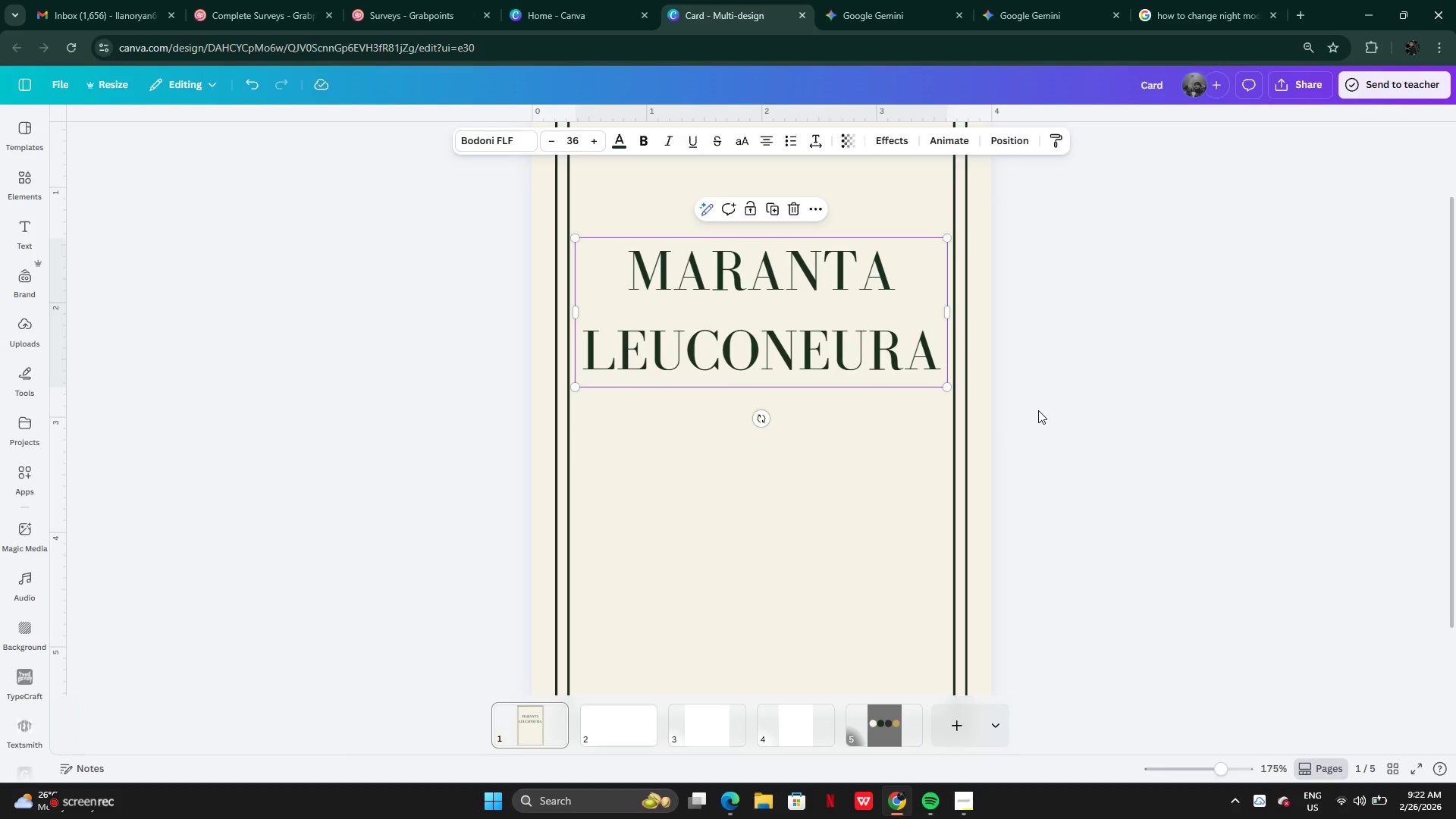 
left_click([1038, 410])
 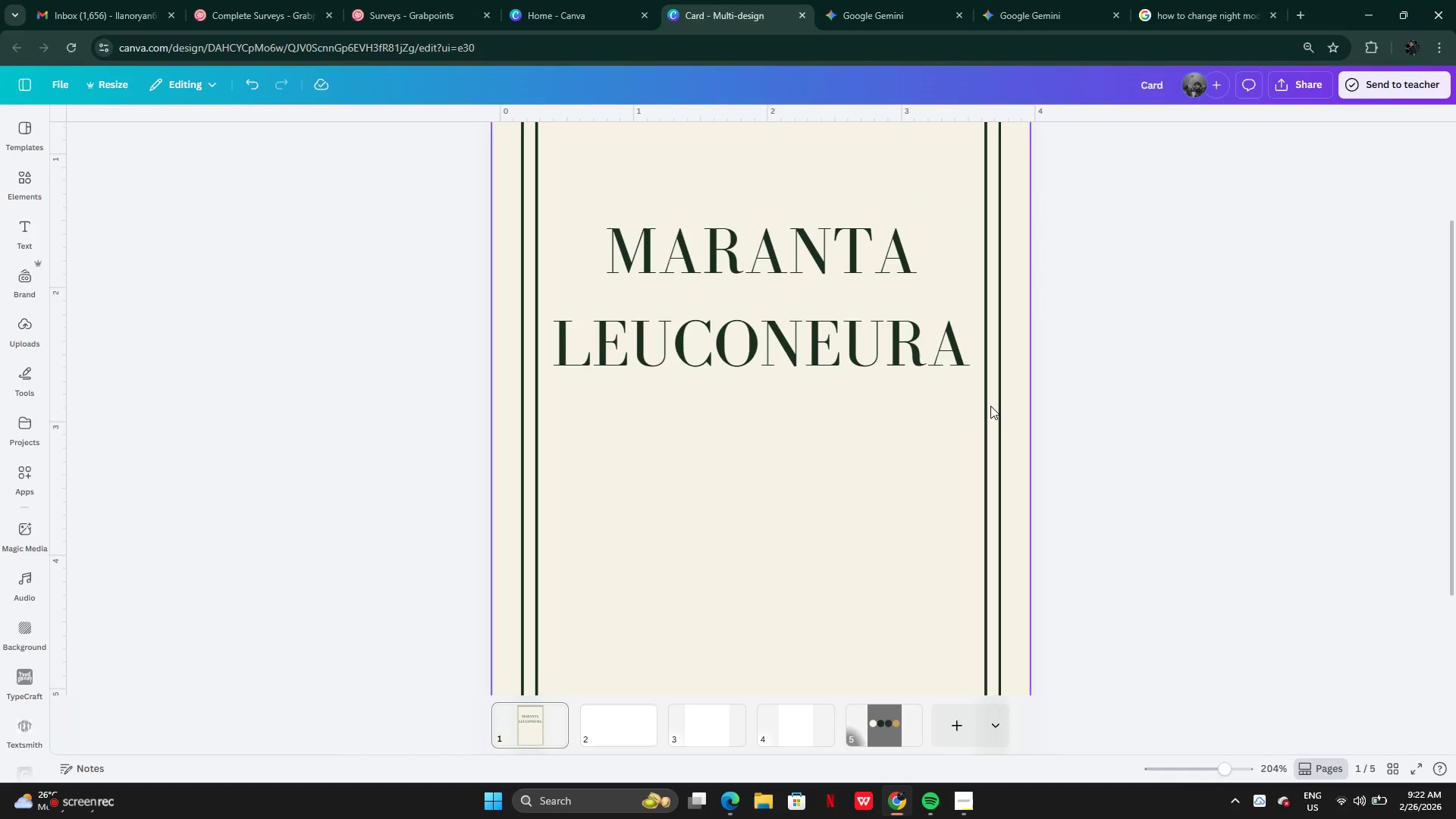 
left_click([929, 335])
 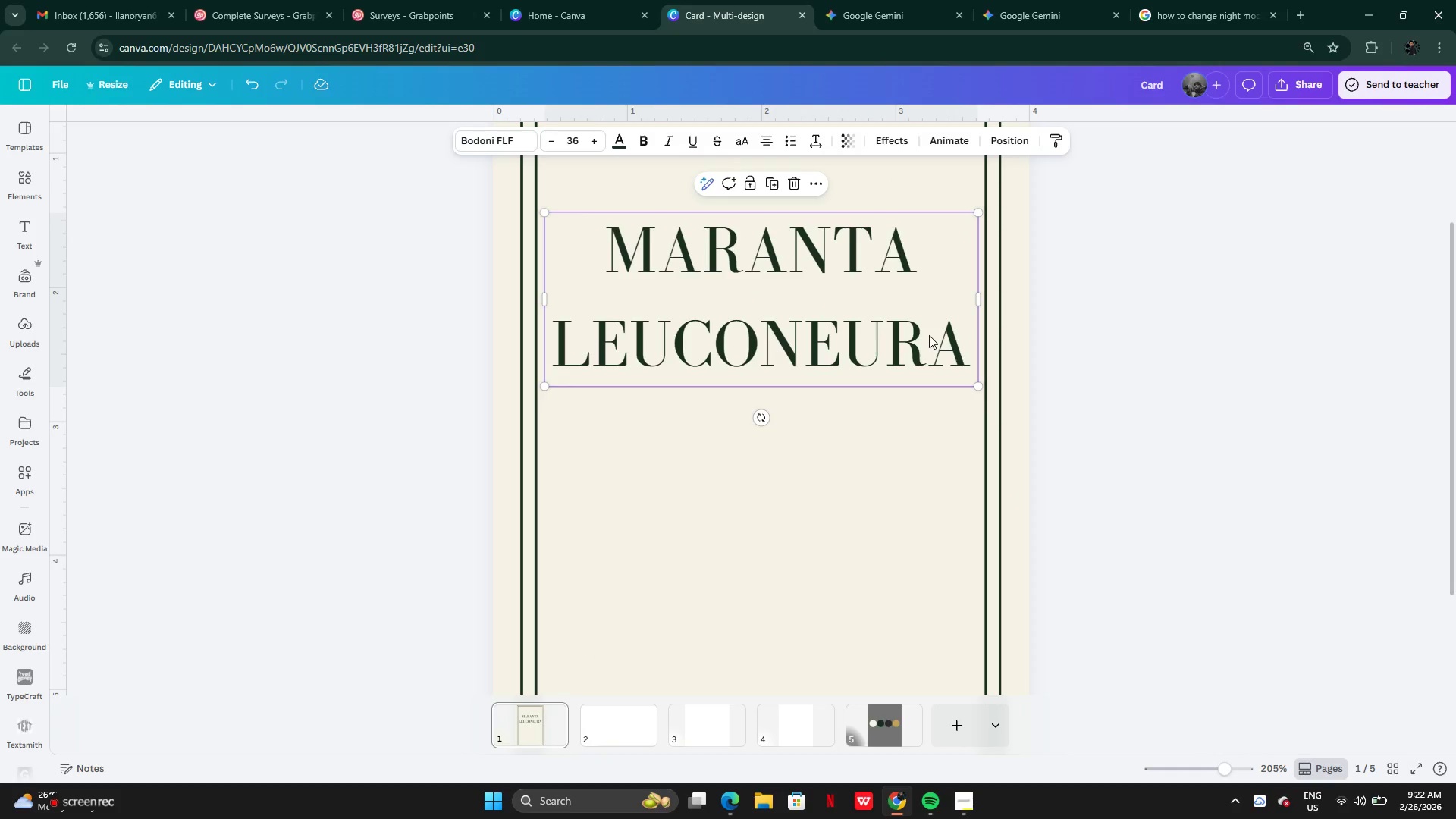 
key(Control+Z)
 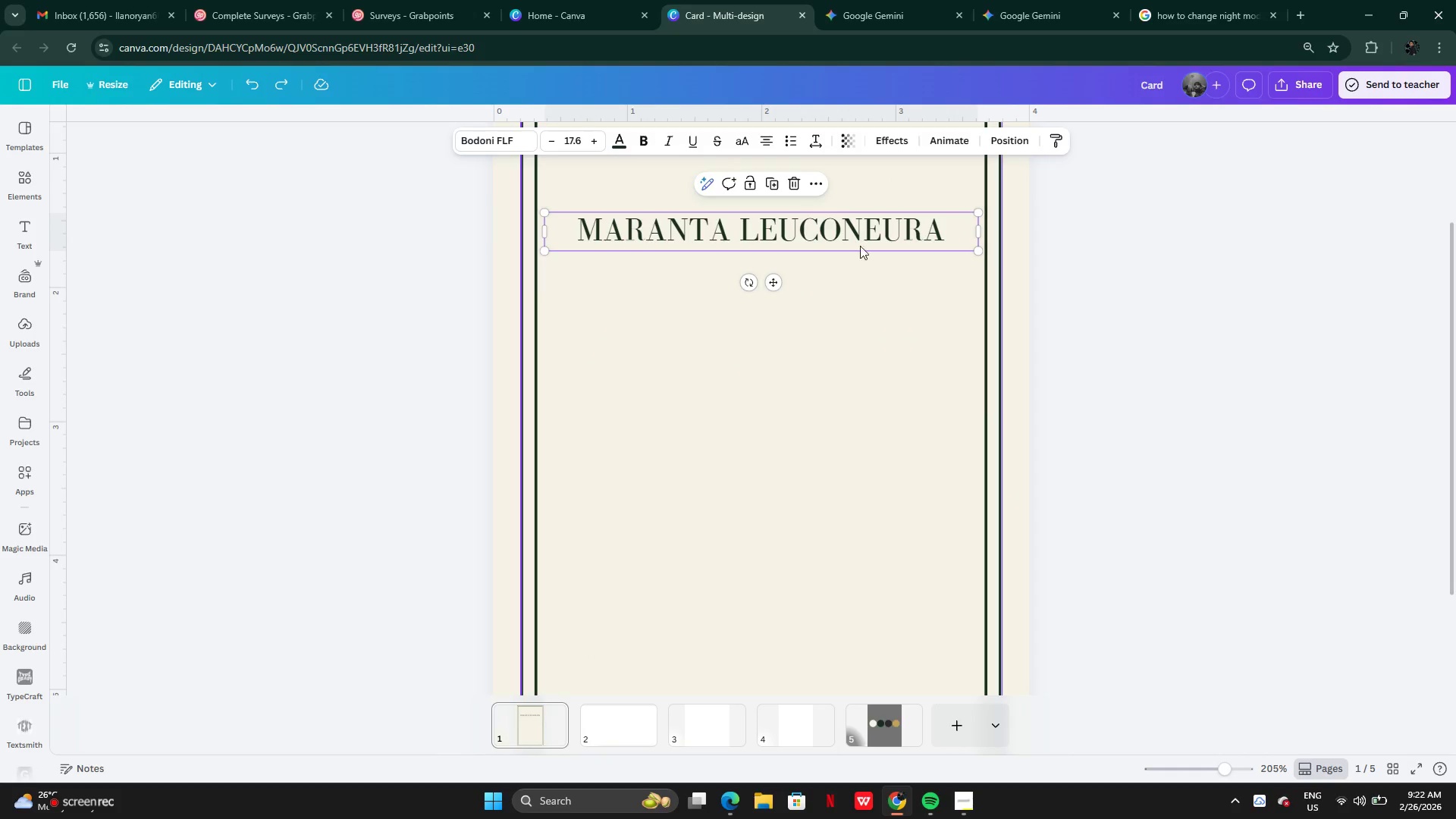 
left_click([1128, 389])
 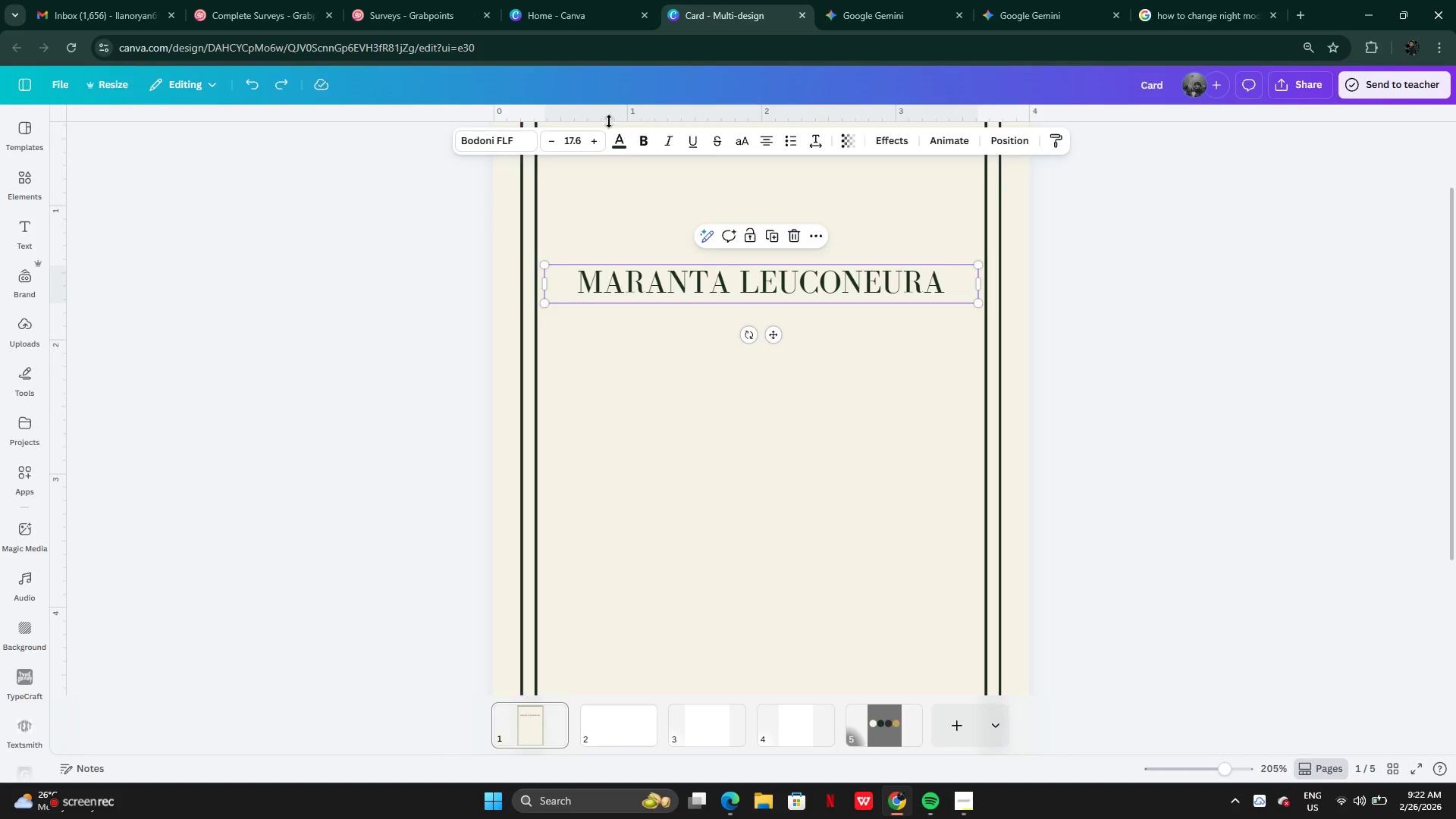 
left_click([598, 138])
 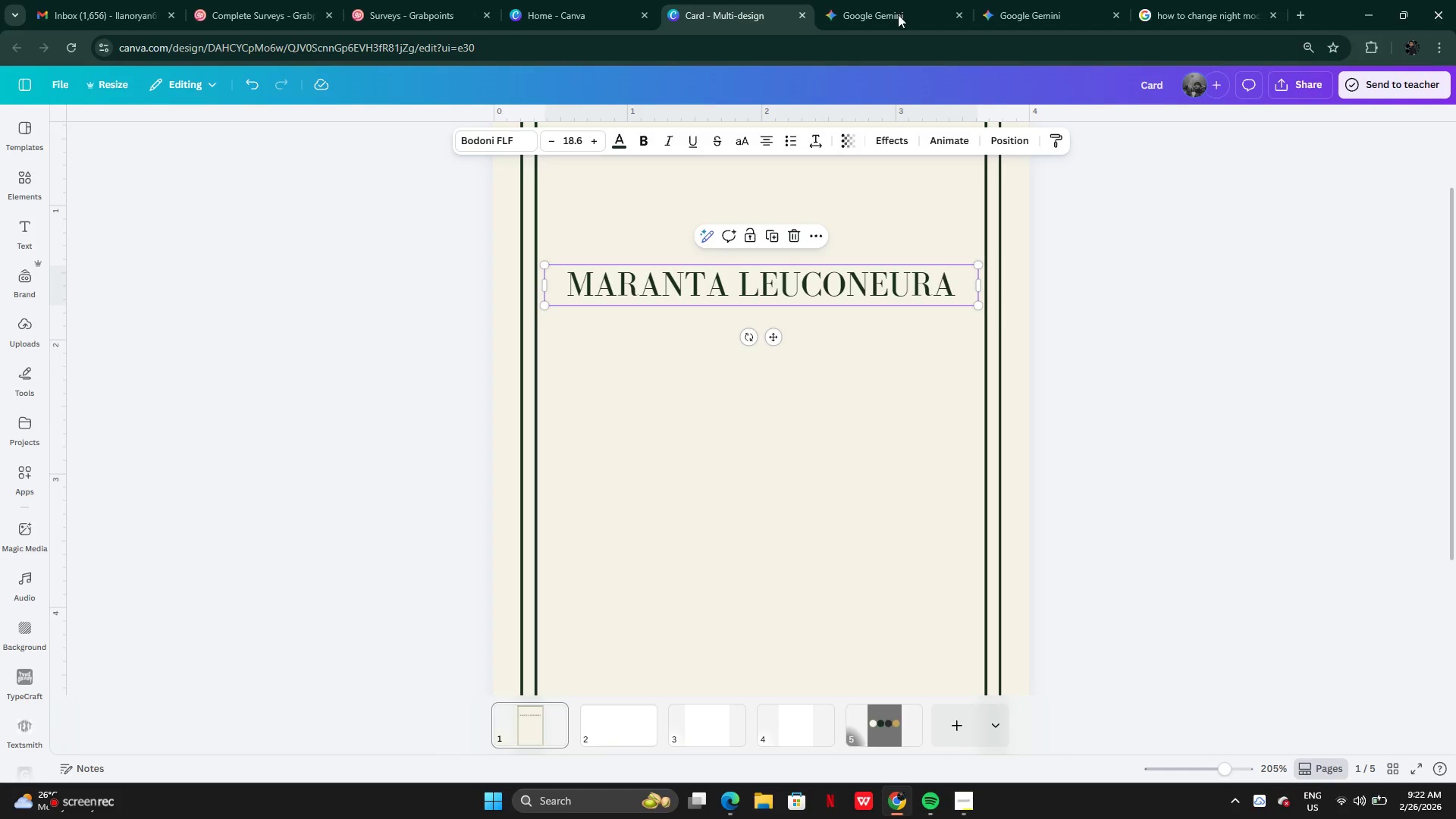 
double_click([1053, 14])
 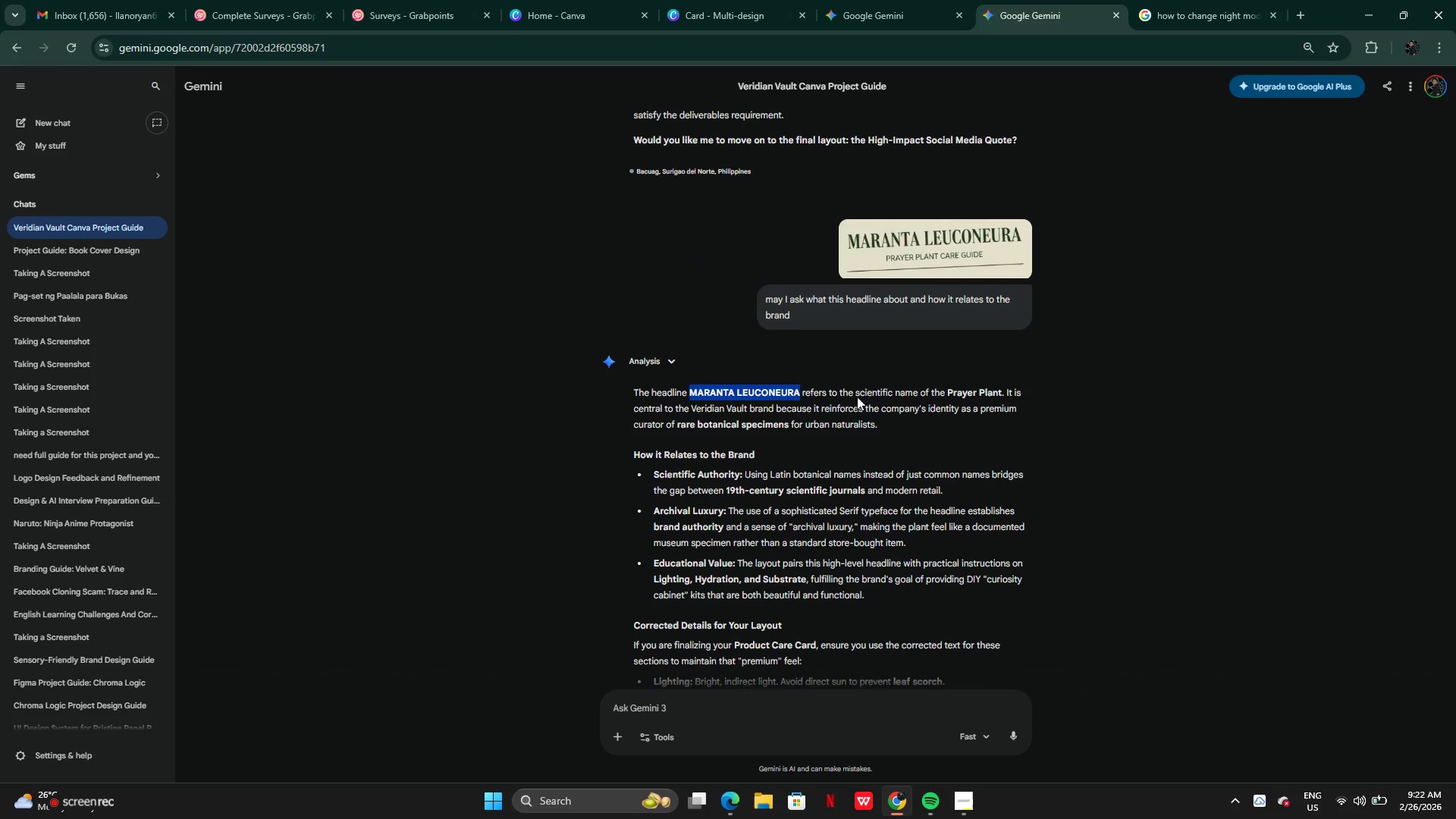 
left_click([873, 17])
 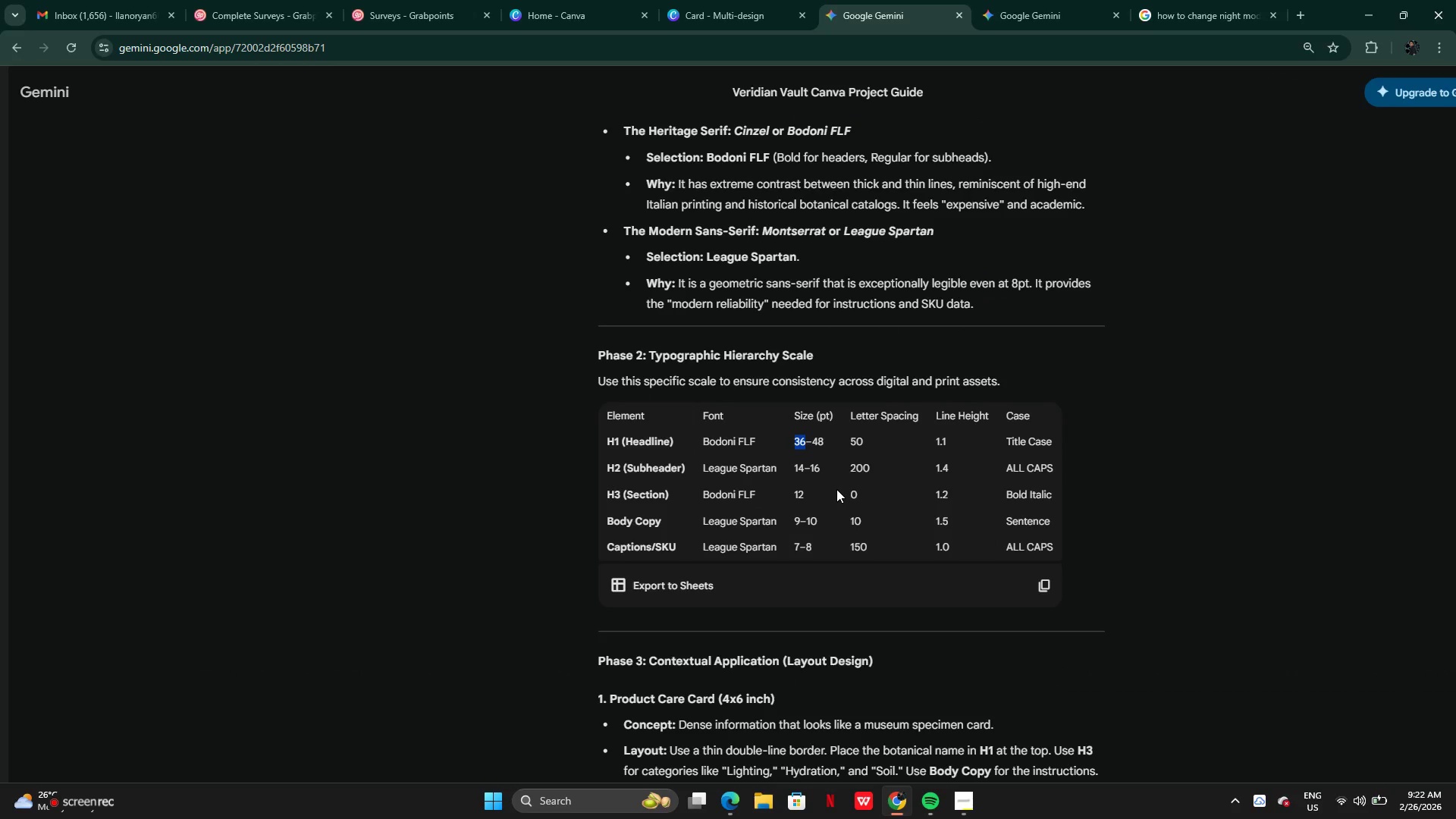 
wait(10.09)
 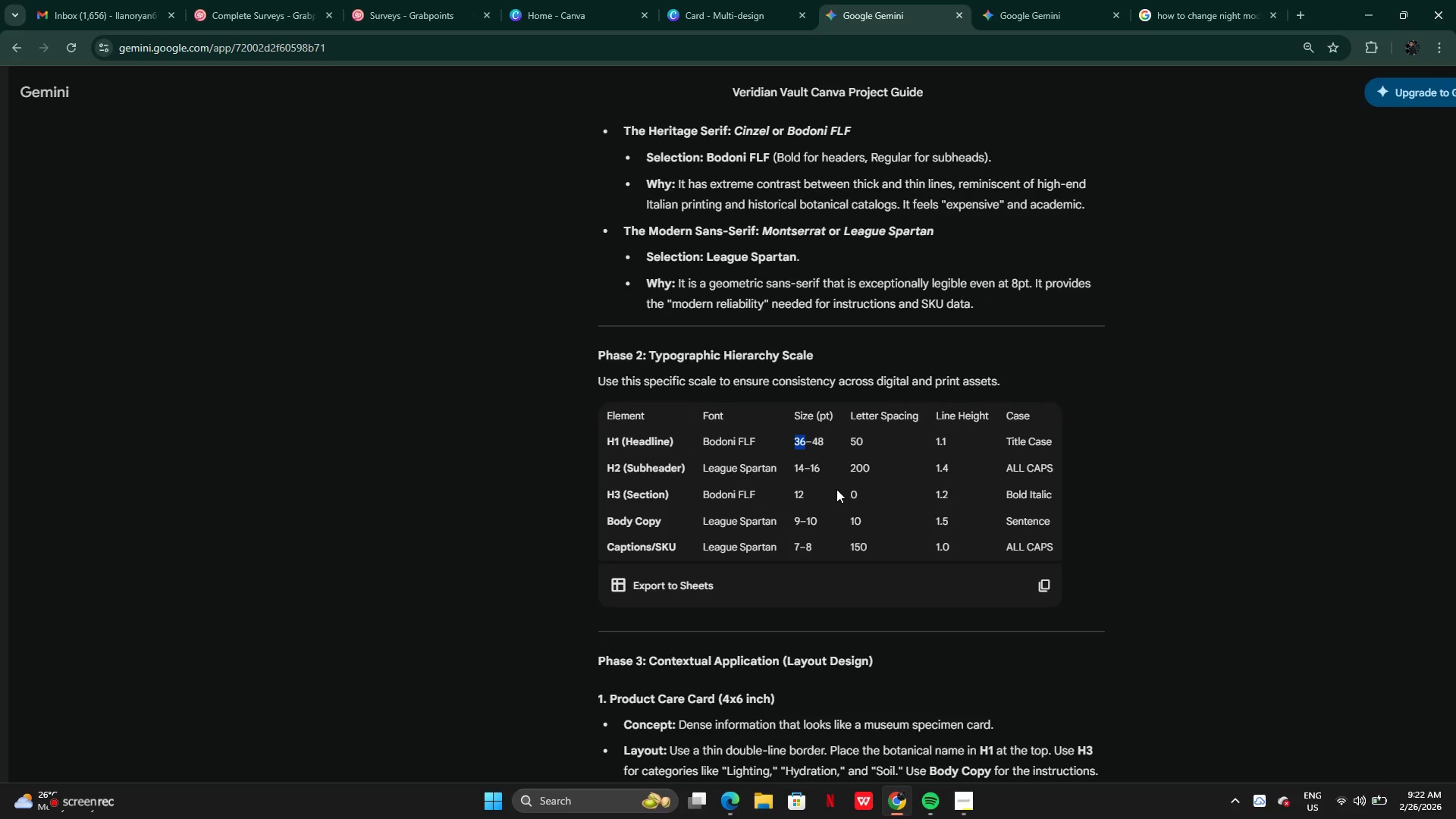 
scroll: coordinate [964, 33], scroll_direction: up, amount: 2.0
 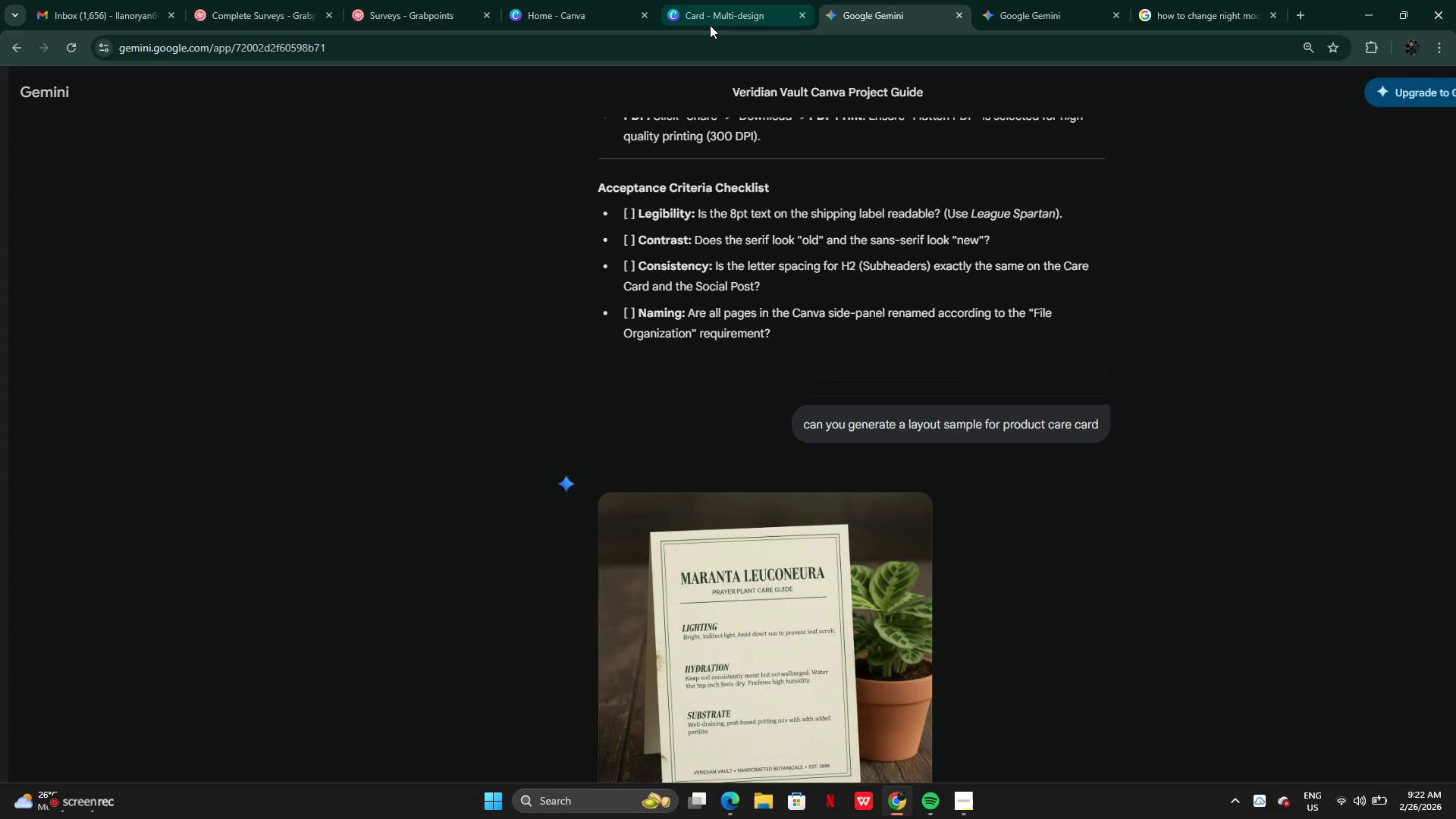 
left_click([704, 24])
 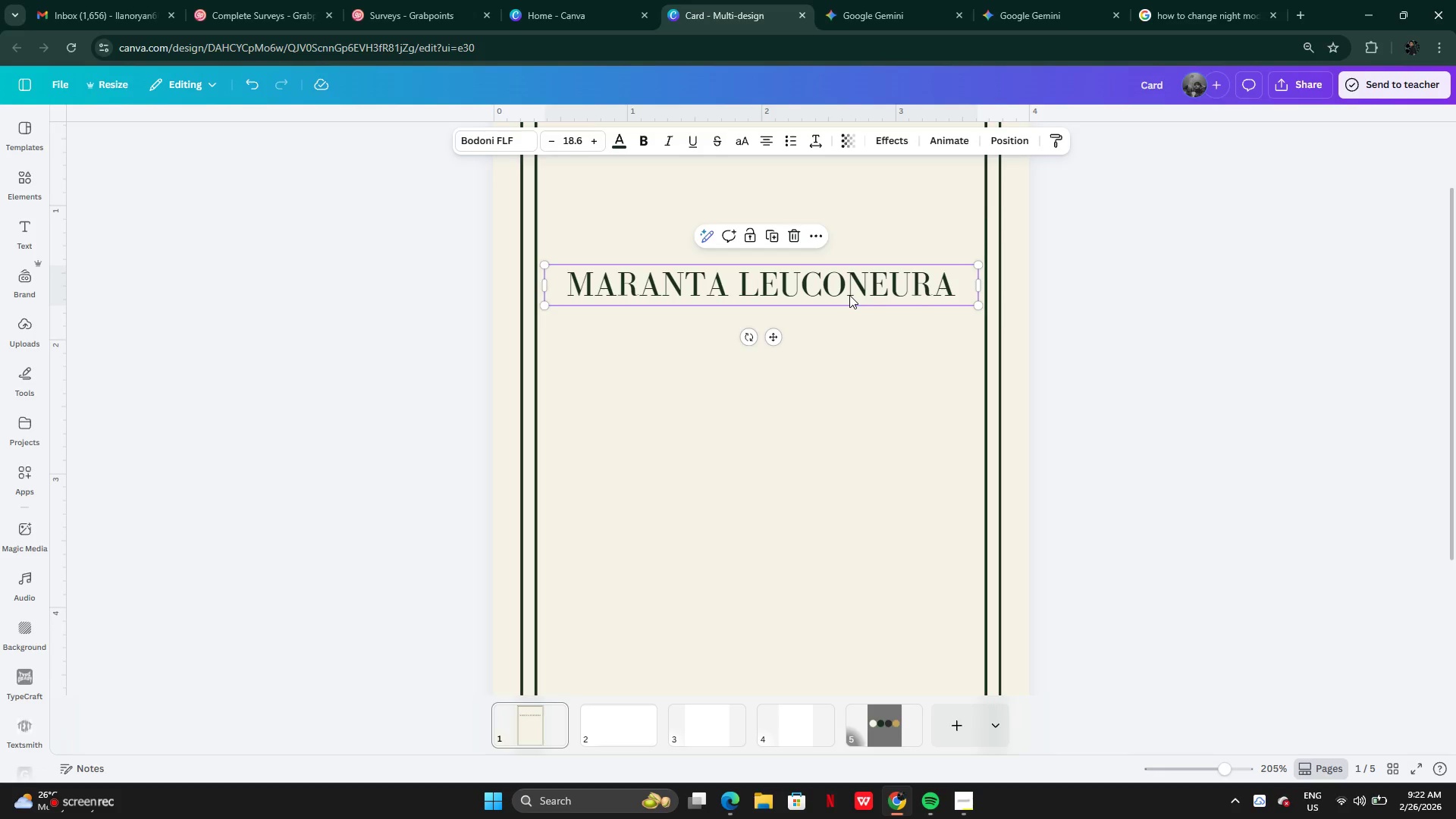 
left_click([851, 370])
 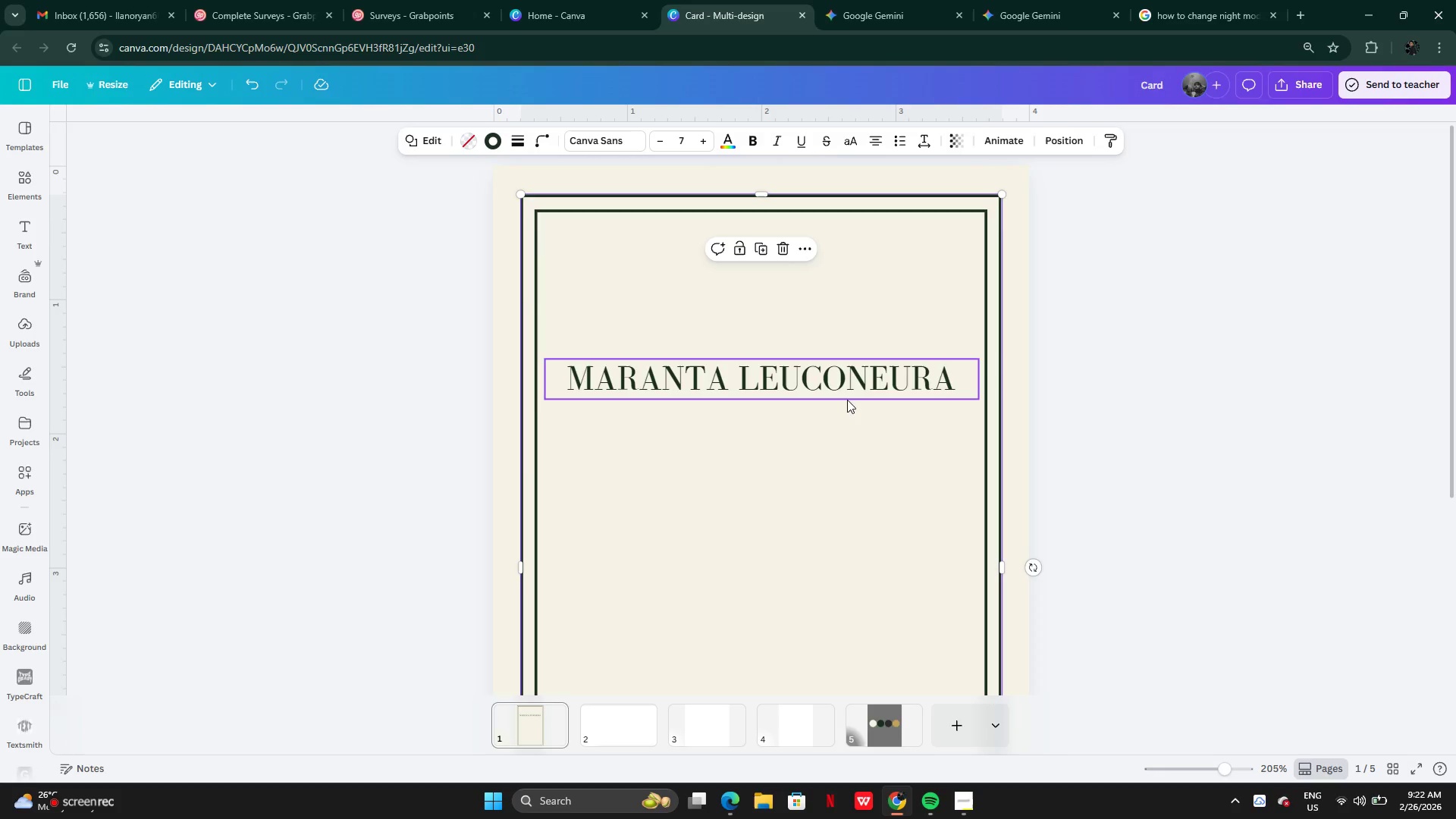 
left_click([834, 386])
 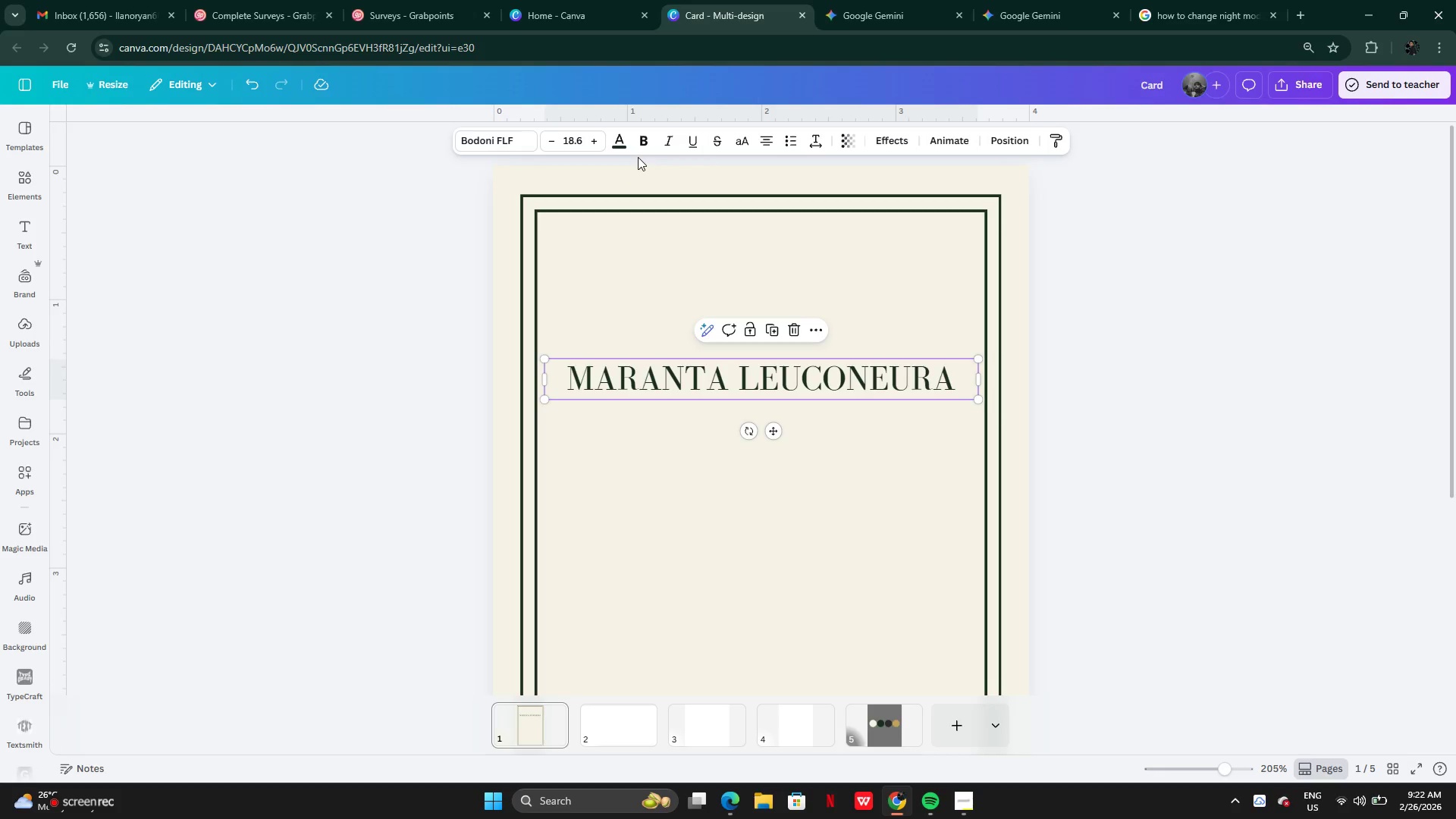 
mouse_move([597, 181])
 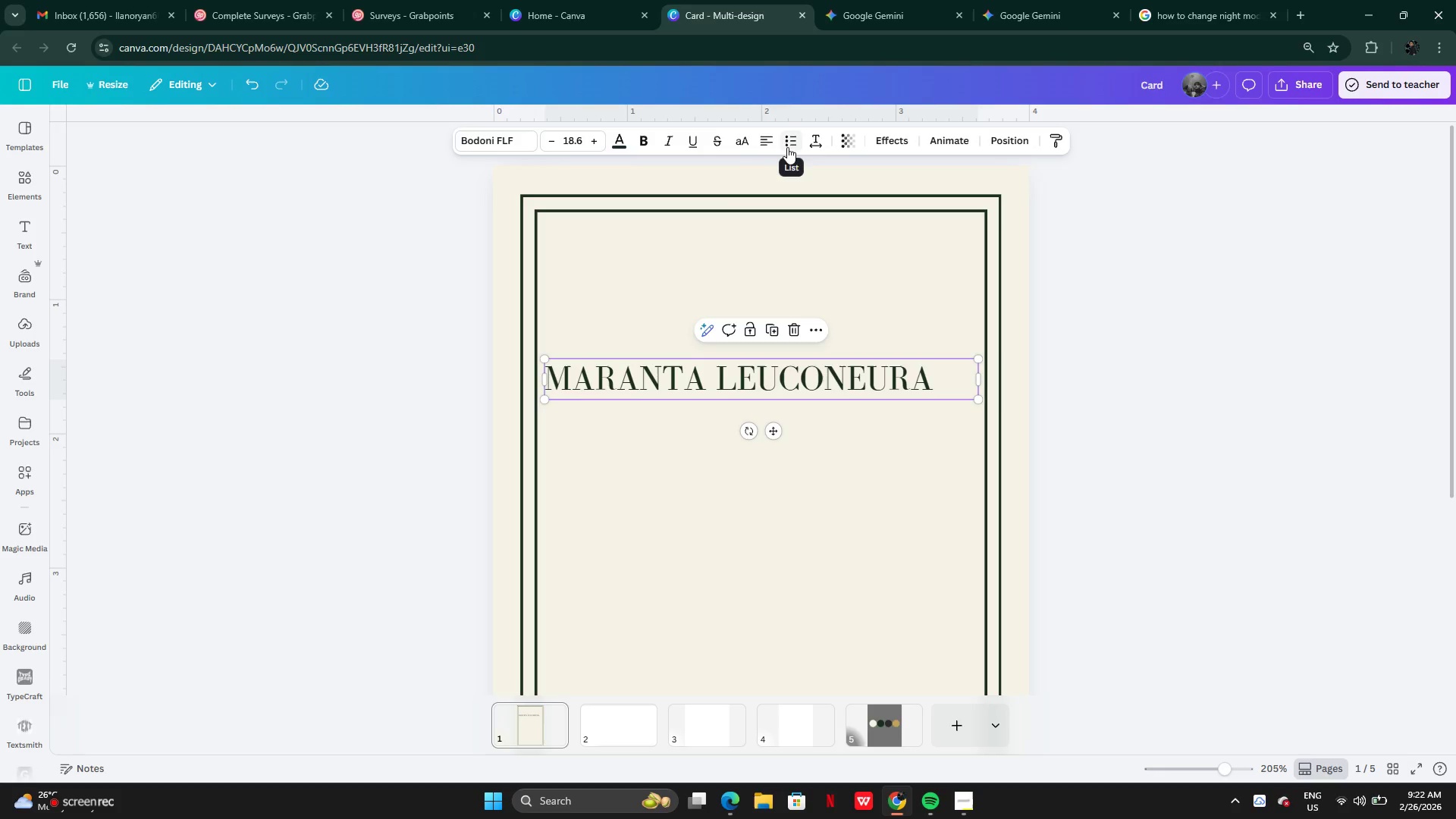 
wait(7.78)
 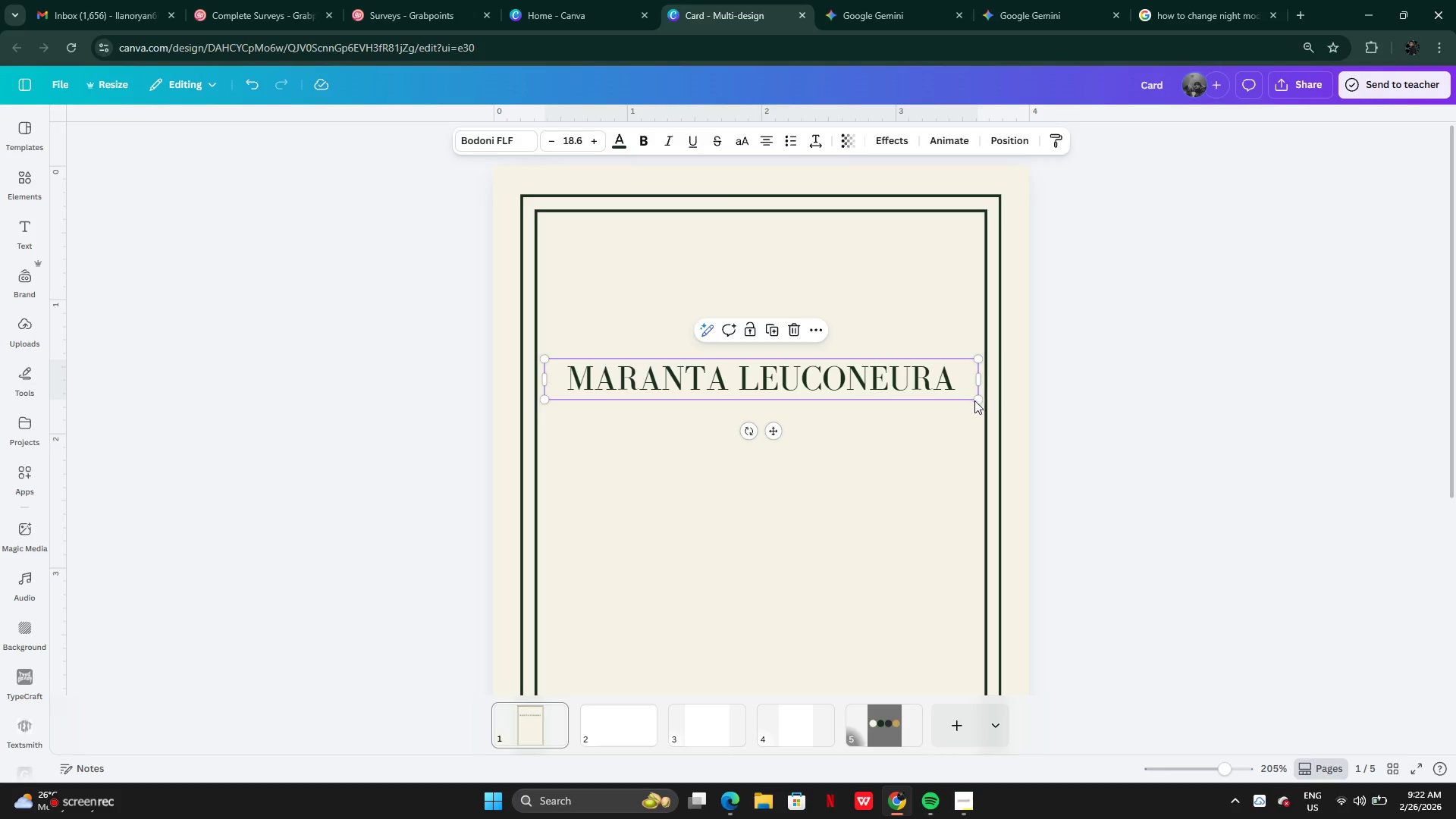 
left_click_drag(start_coordinate=[773, 150], to_coordinate=[809, 157])
 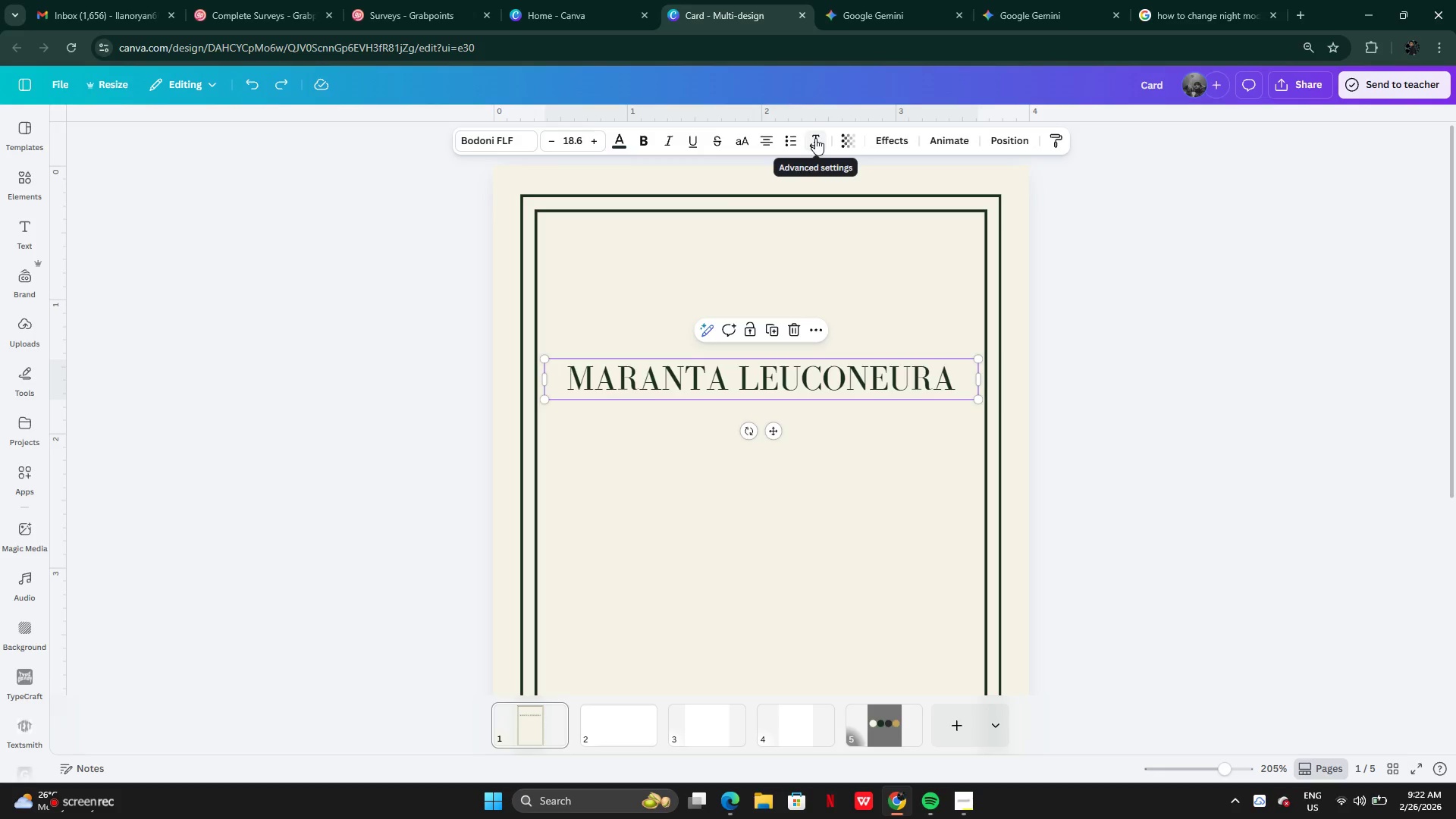 
key(Control+Z)
 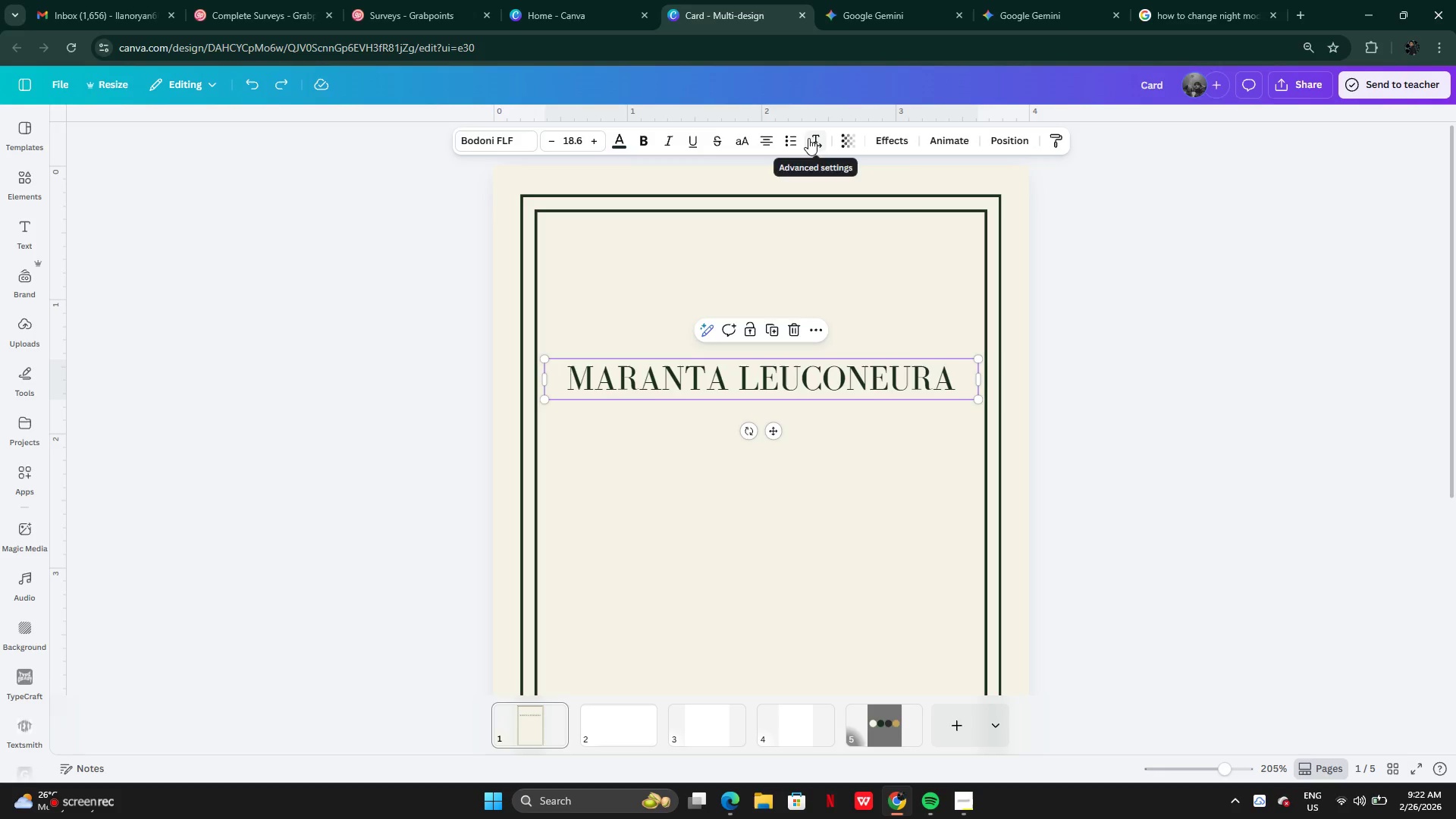 
left_click([808, 138])
 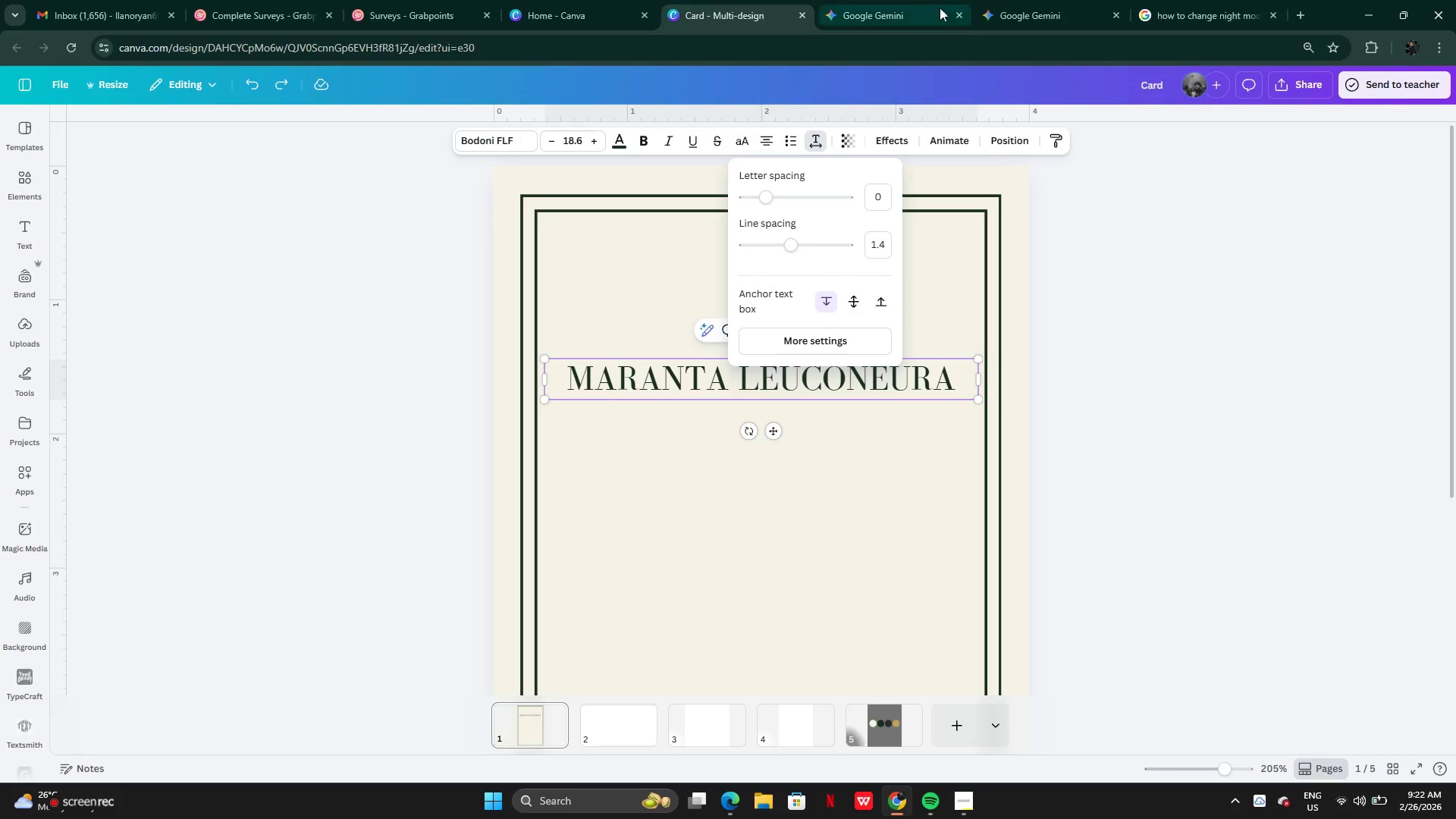 
left_click([855, 7])
 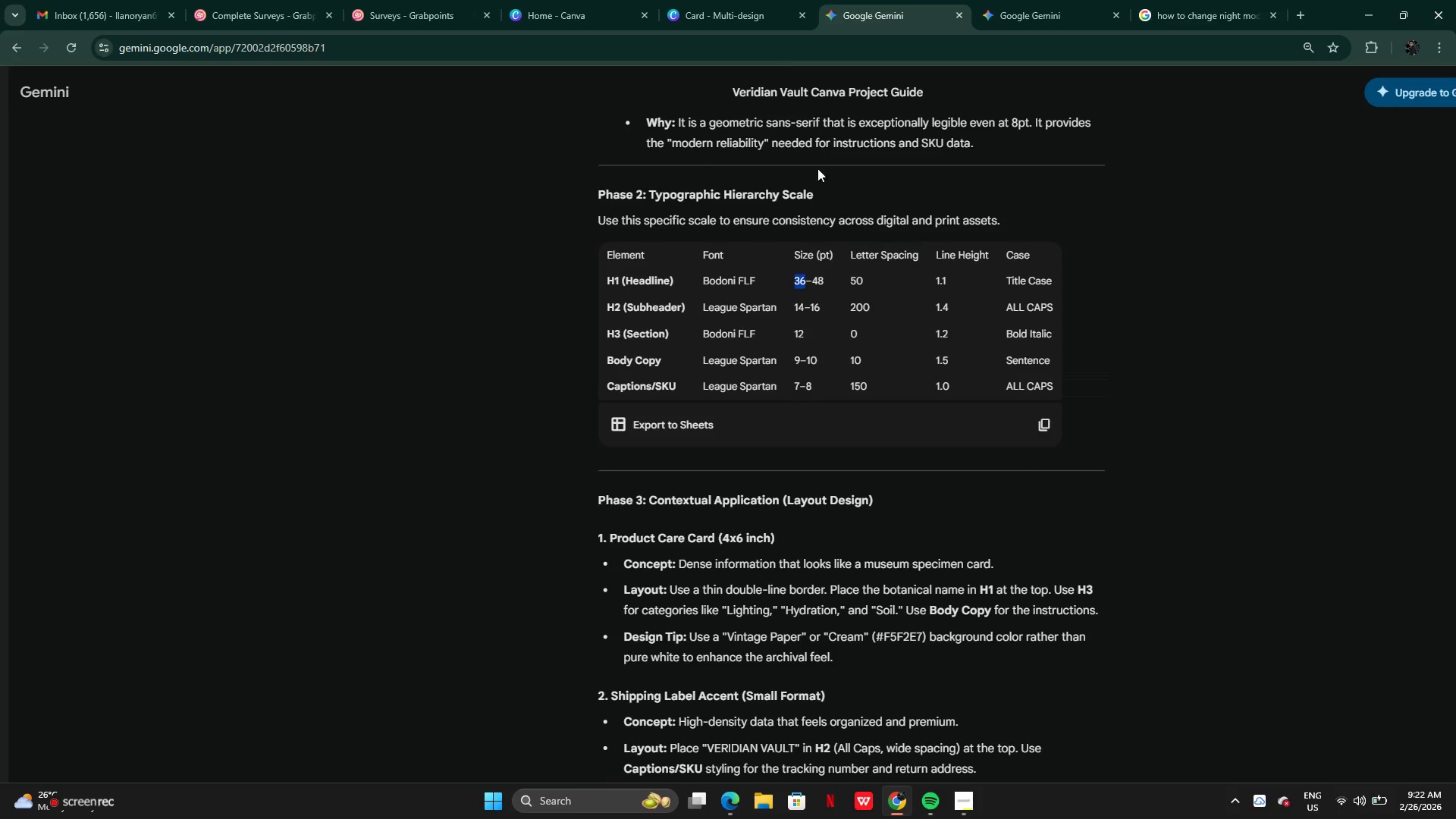 
wait(6.0)
 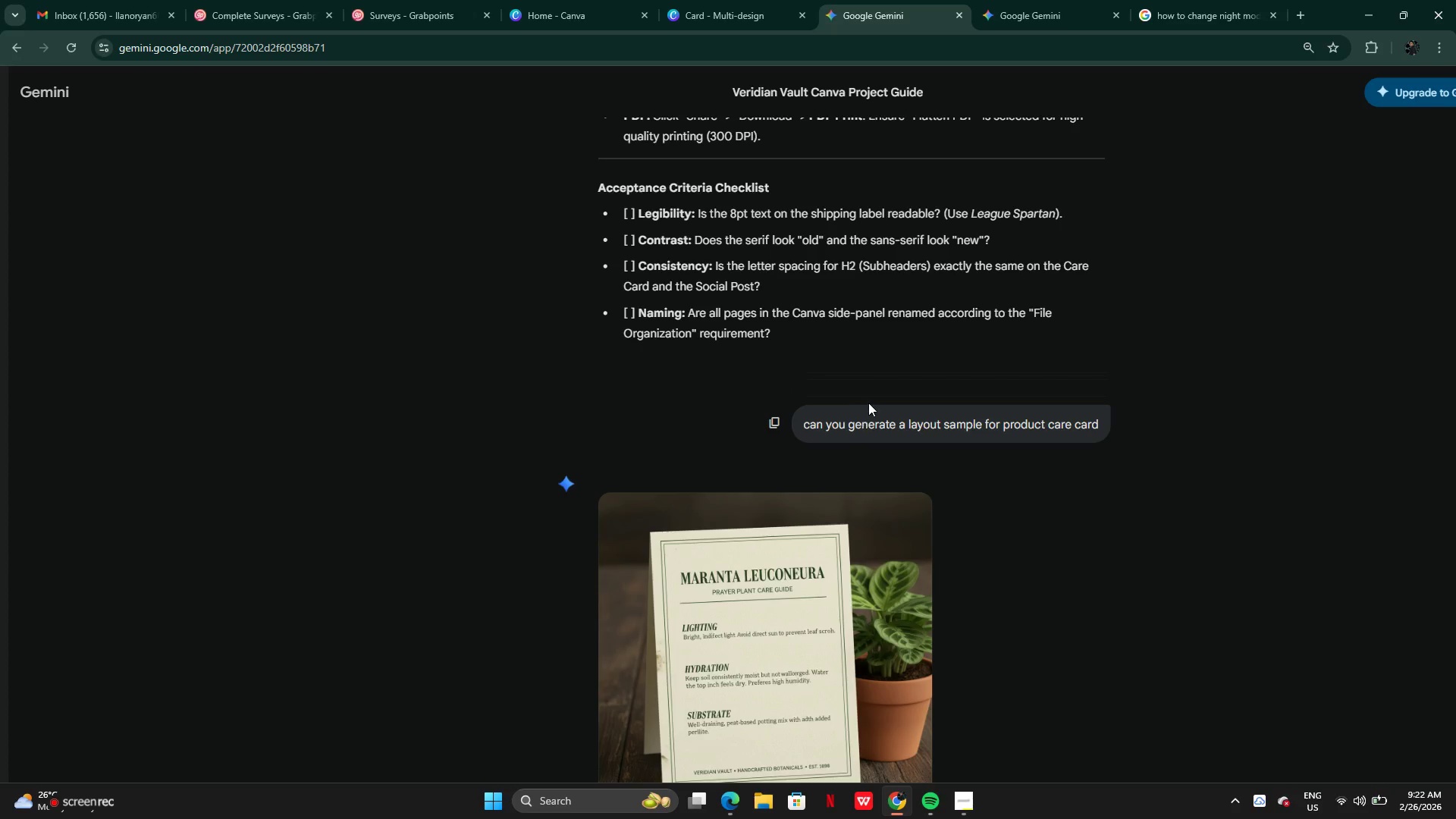 
left_click([755, 7])
 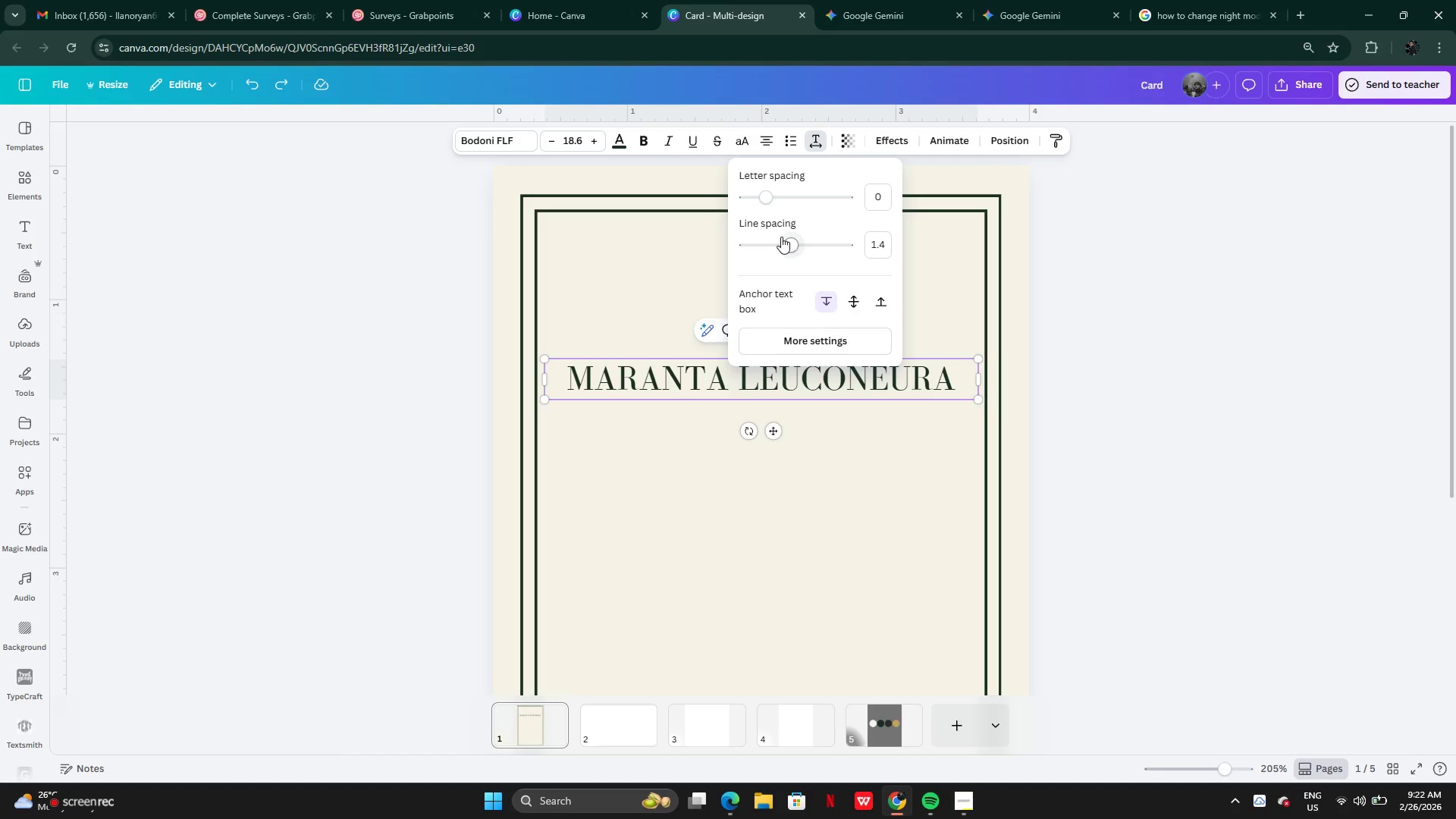 
wait(5.11)
 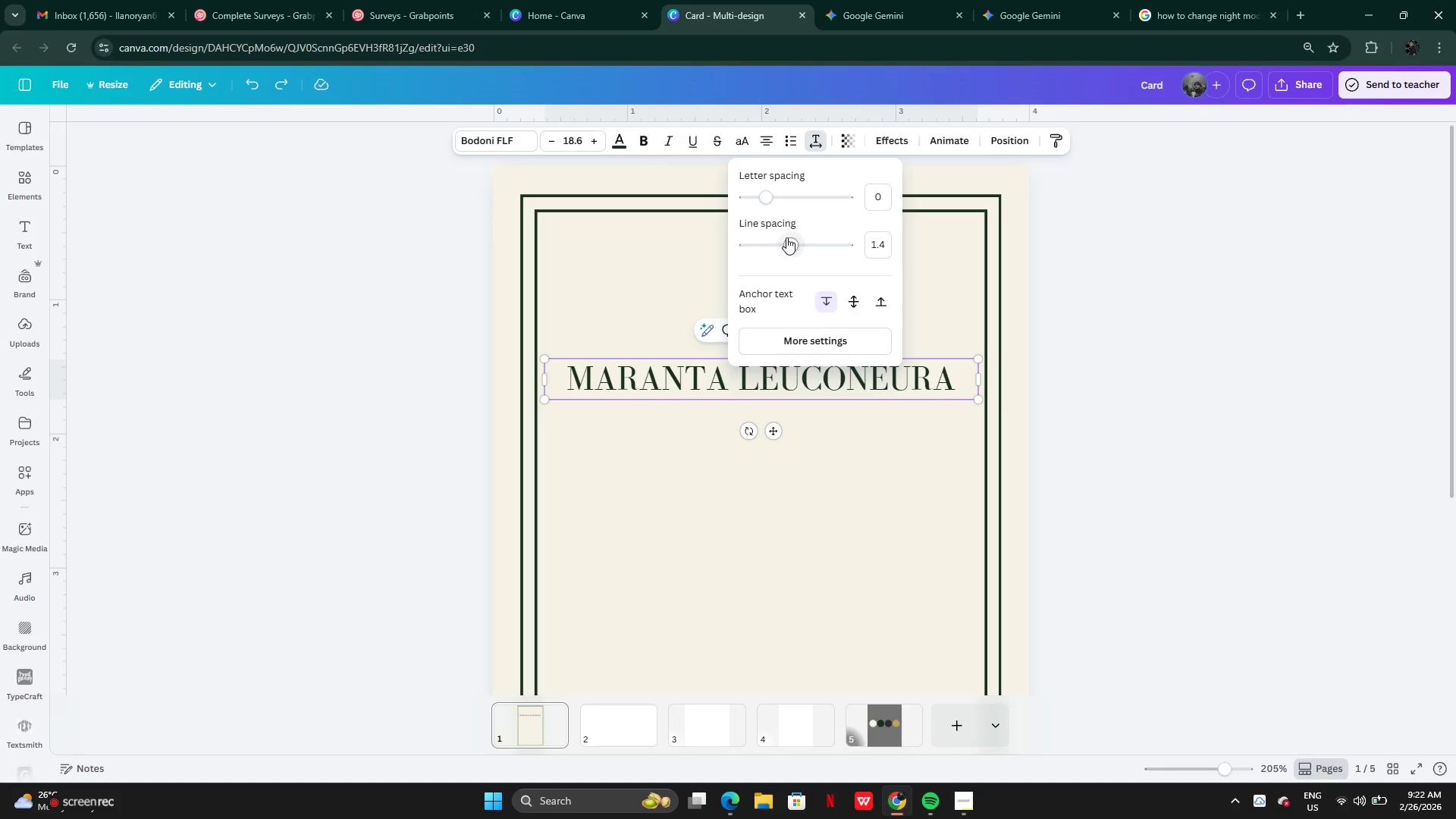 
left_click([852, 298])
 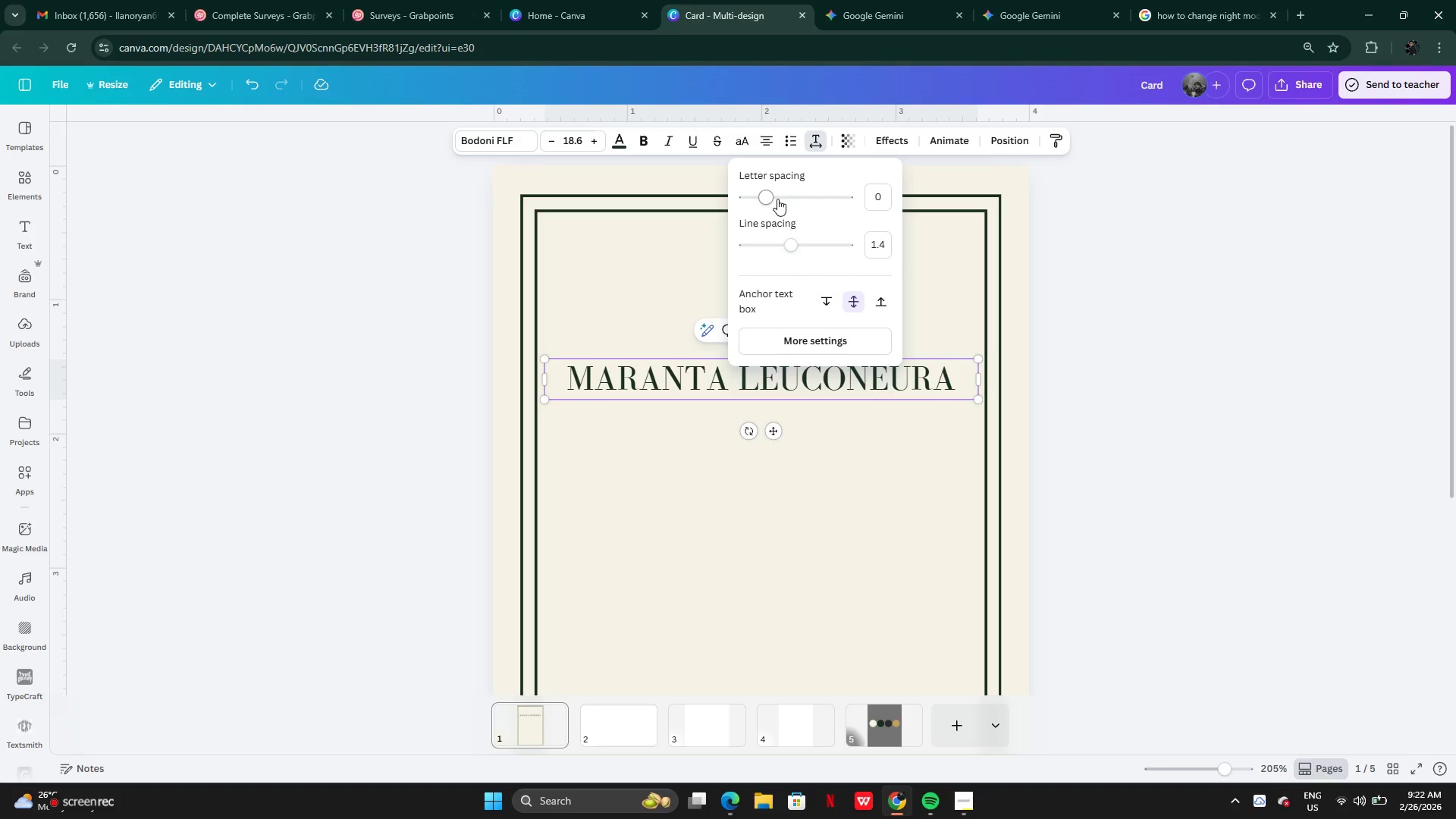 
left_click_drag(start_coordinate=[774, 199], to_coordinate=[763, 189])
 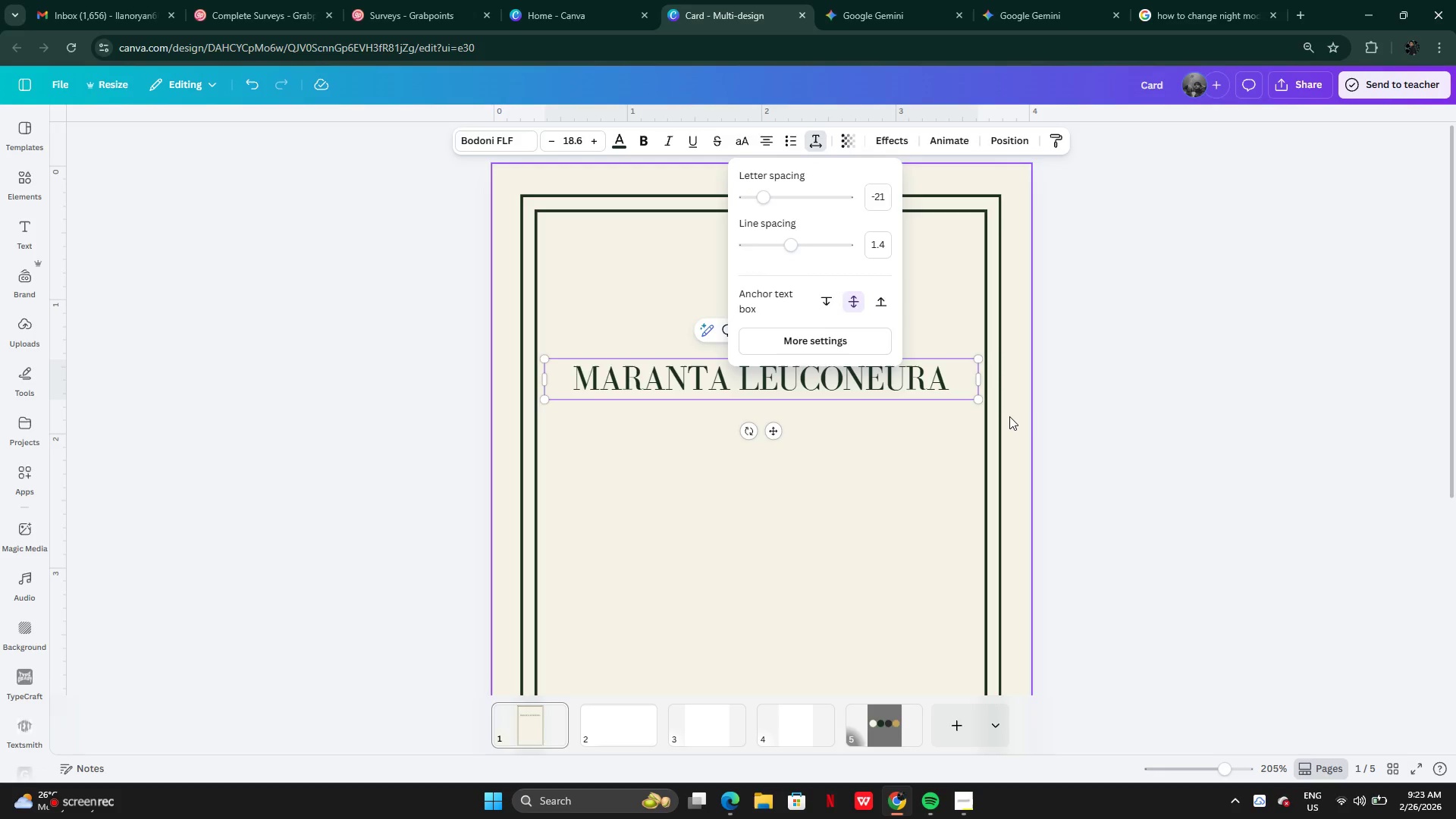 
left_click([1009, 416])
 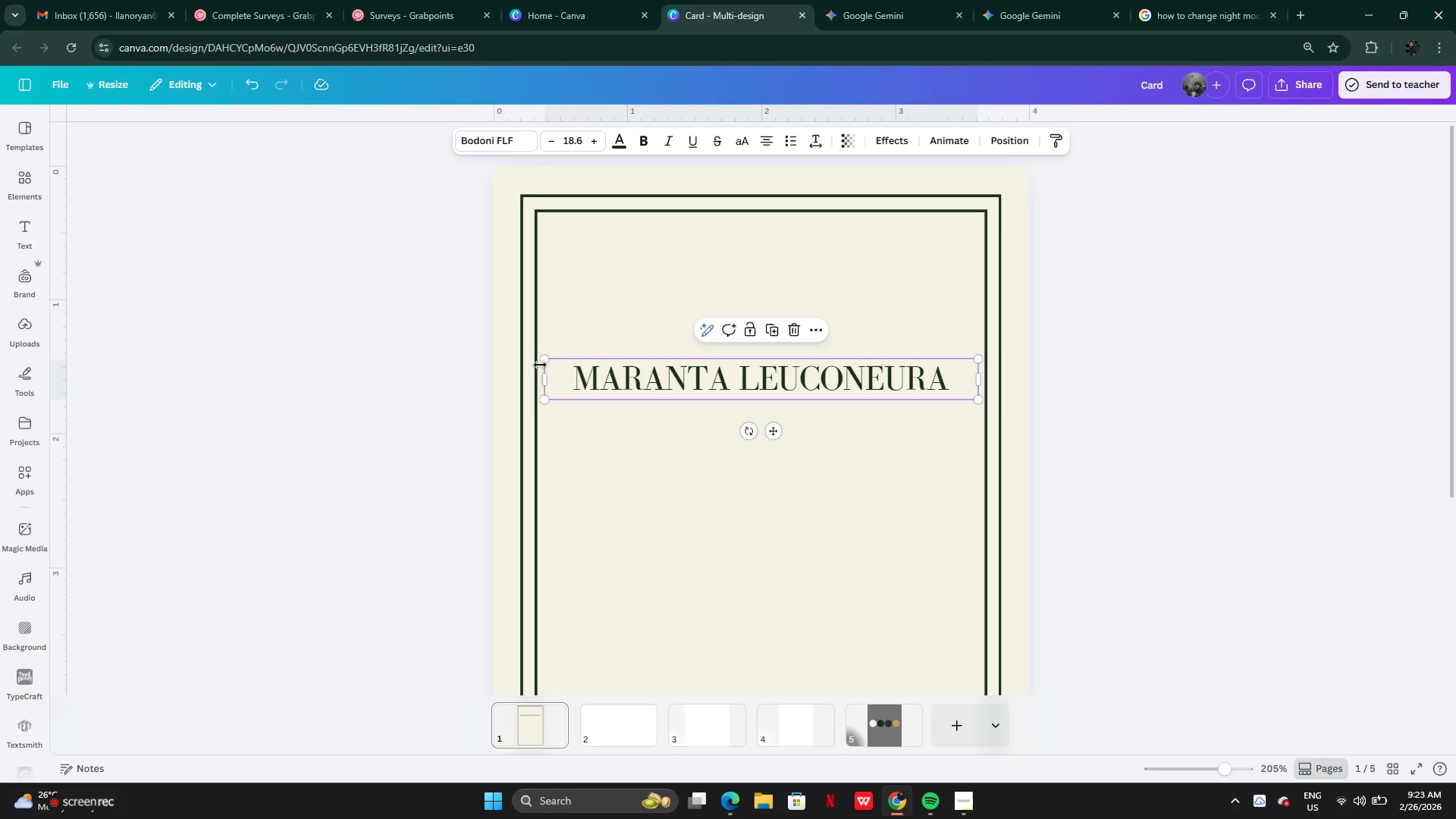 
left_click([548, 358])
 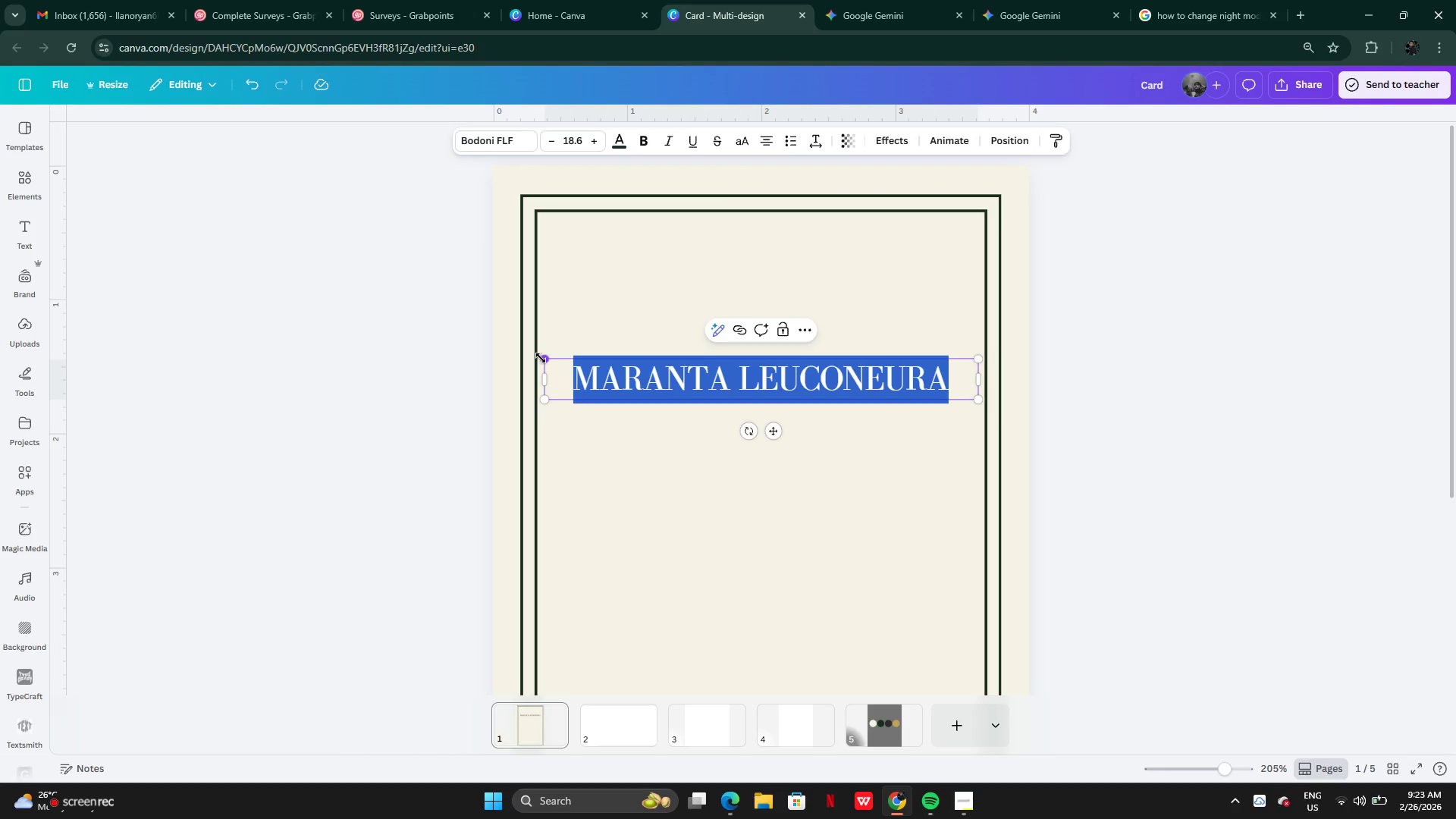 
left_click([542, 357])
 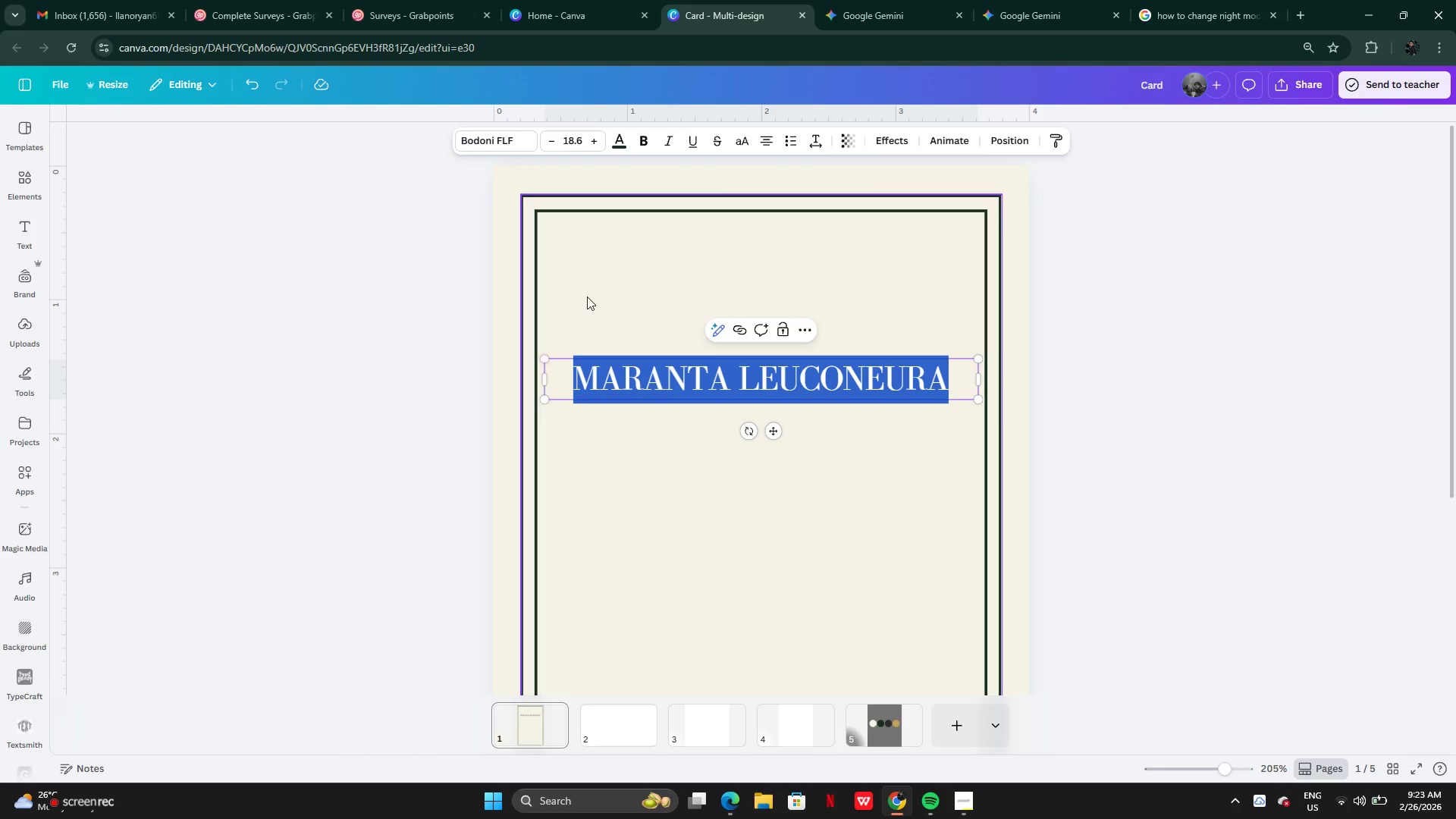 
double_click([588, 296])
 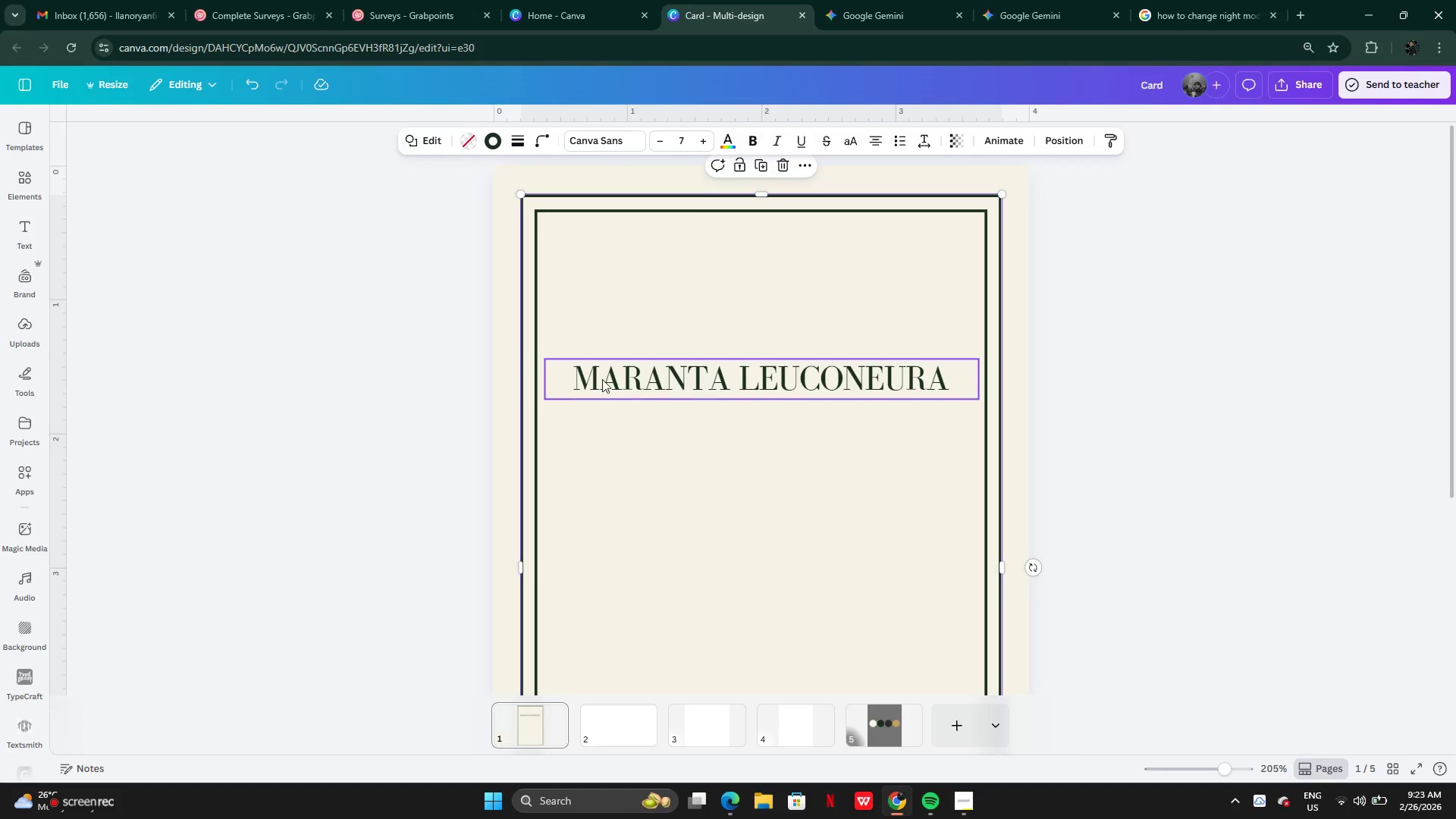 
left_click([634, 388])
 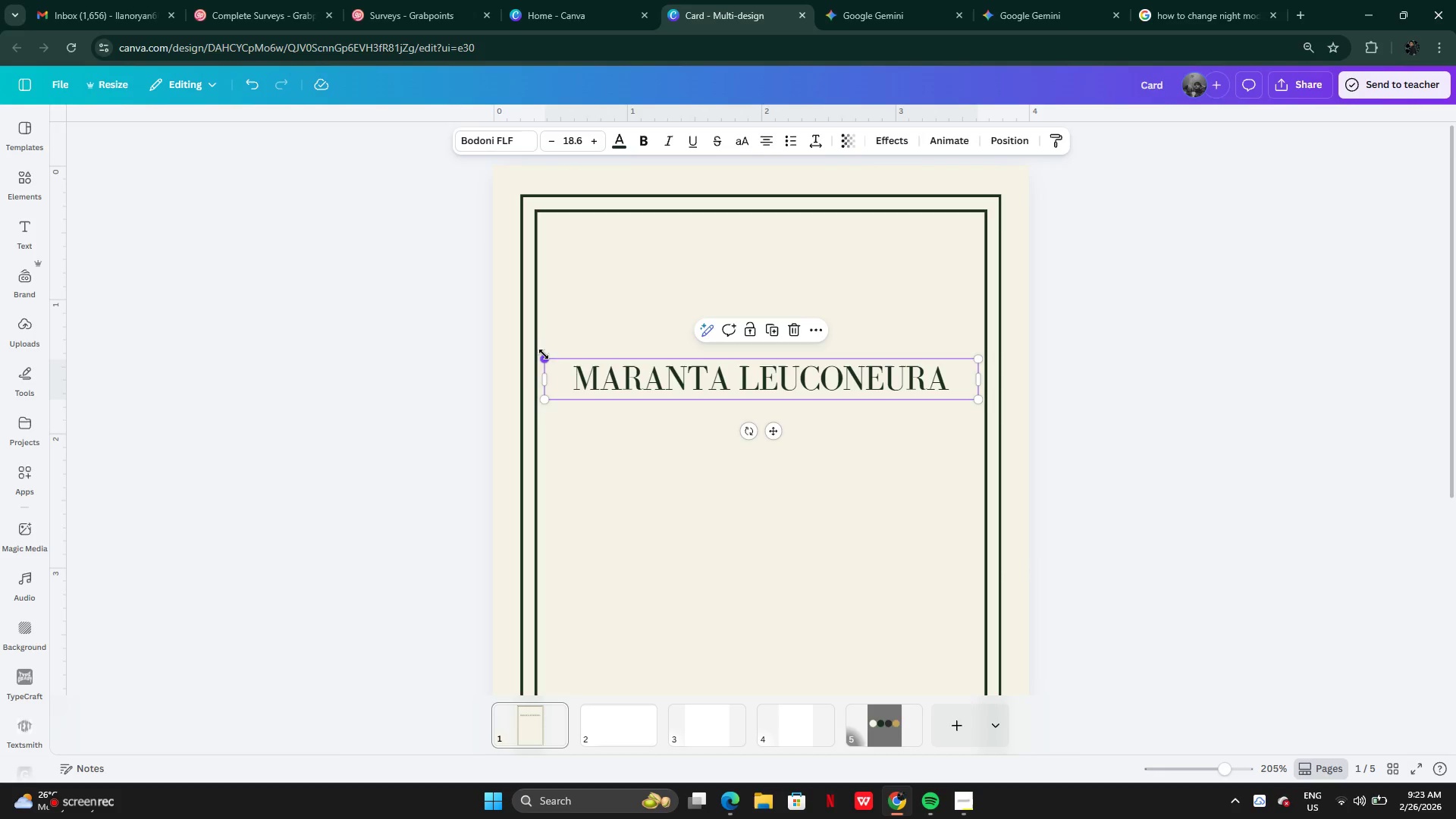 
left_click_drag(start_coordinate=[544, 354], to_coordinate=[522, 340])
 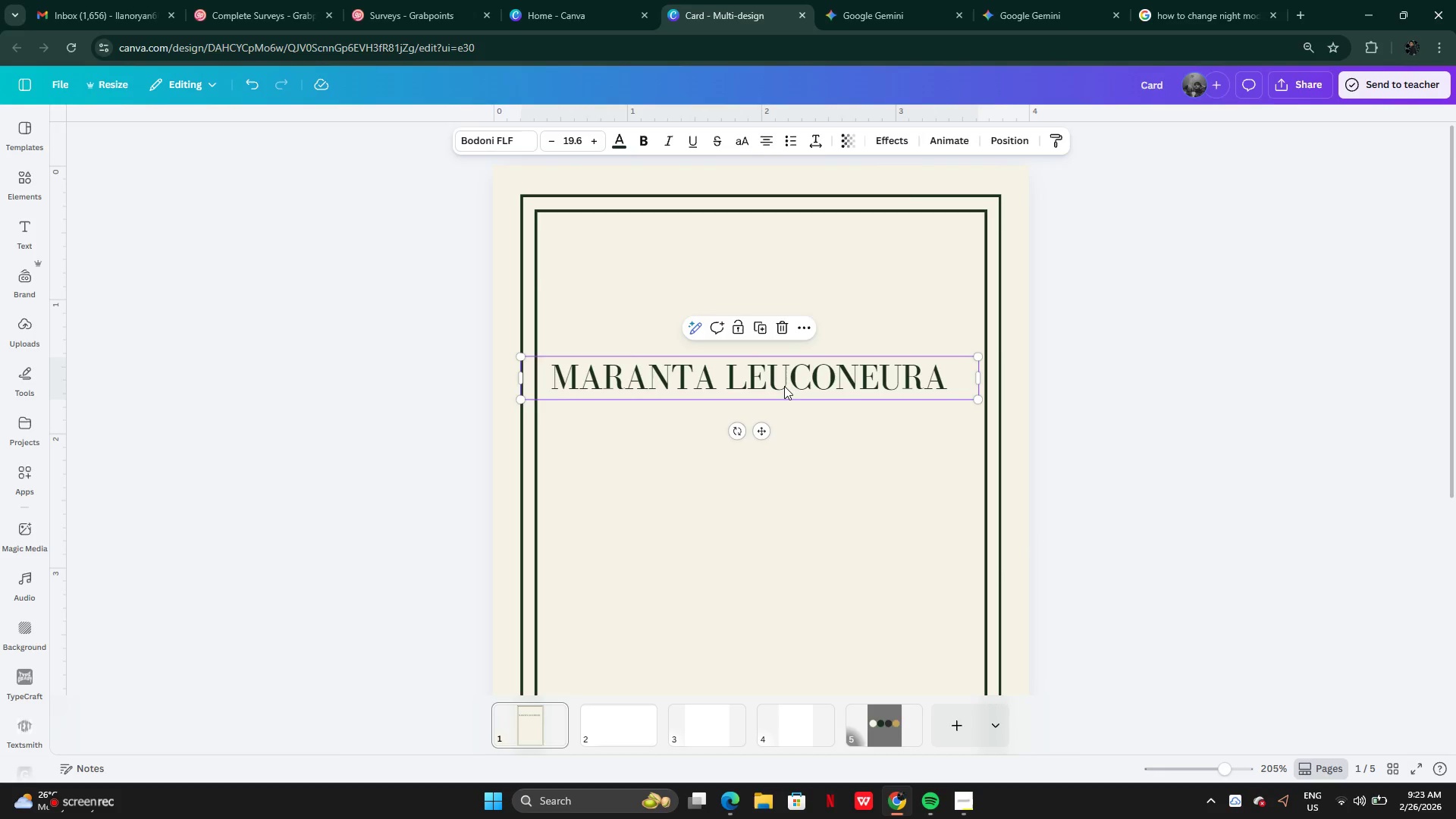 
left_click_drag(start_coordinate=[785, 385], to_coordinate=[795, 315])
 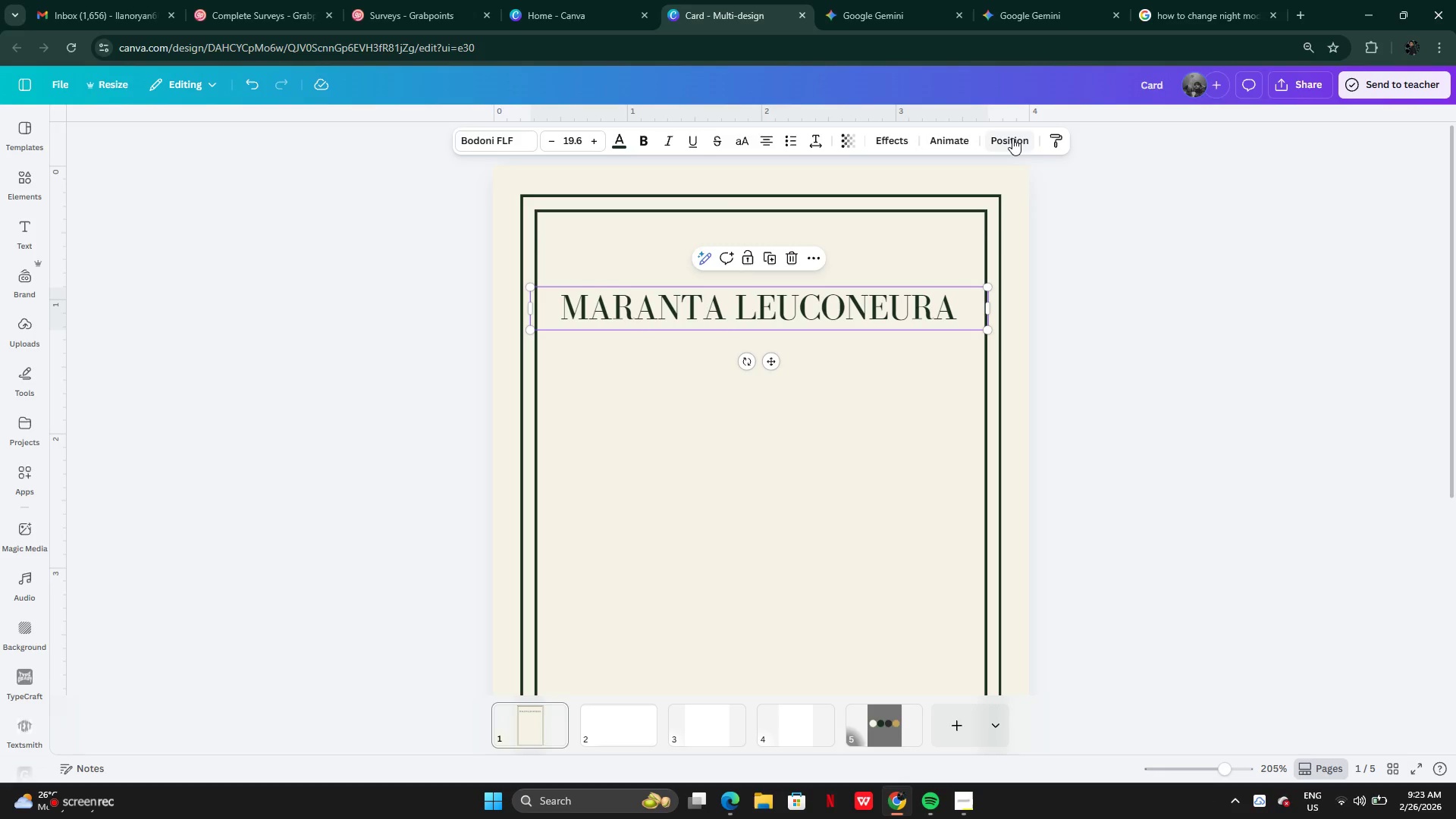 
left_click_drag(start_coordinate=[1012, 138], to_coordinate=[1008, 140])
 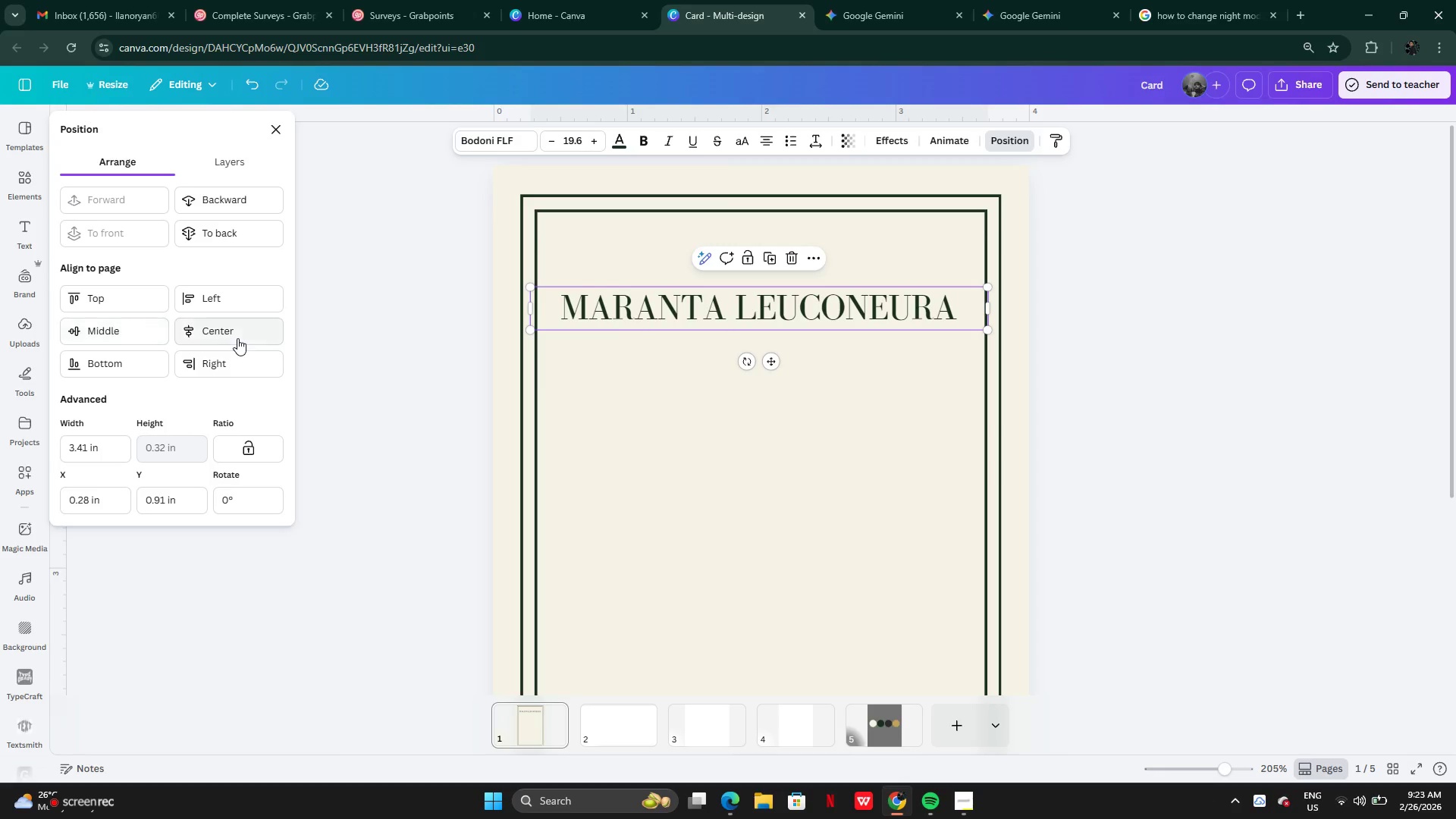 
left_click([231, 333])
 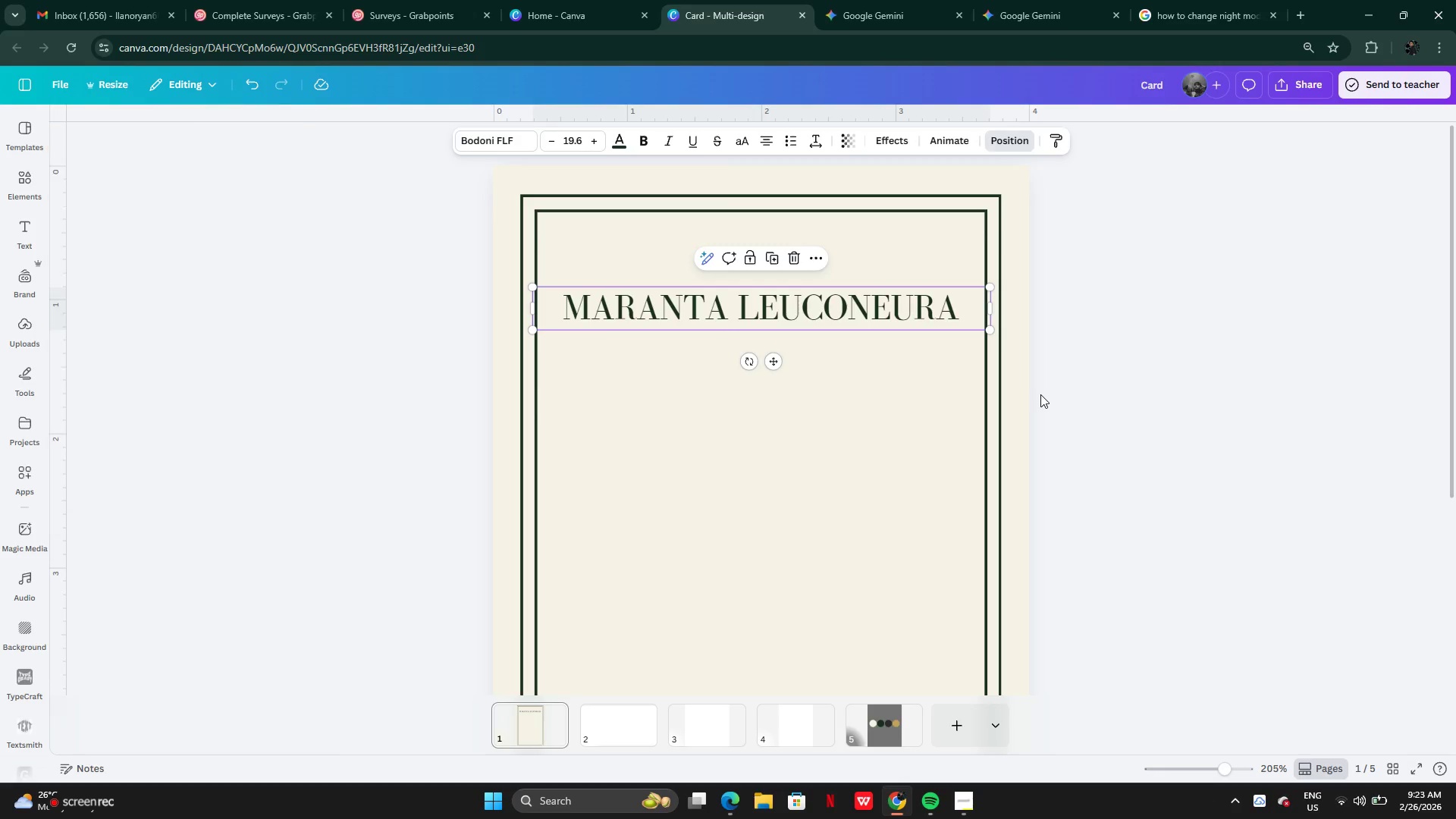 
double_click([1040, 394])
 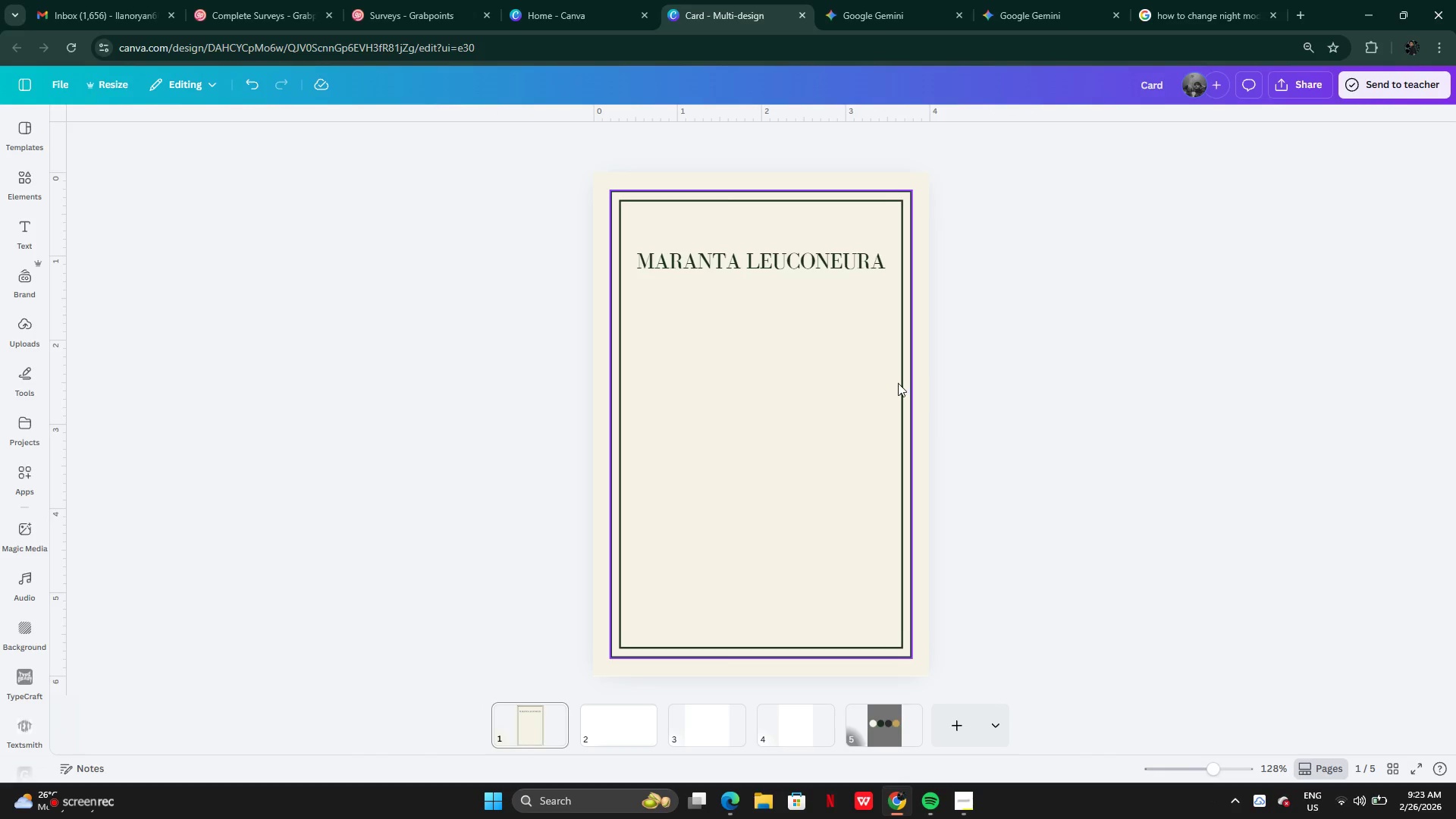 
left_click([793, 258])
 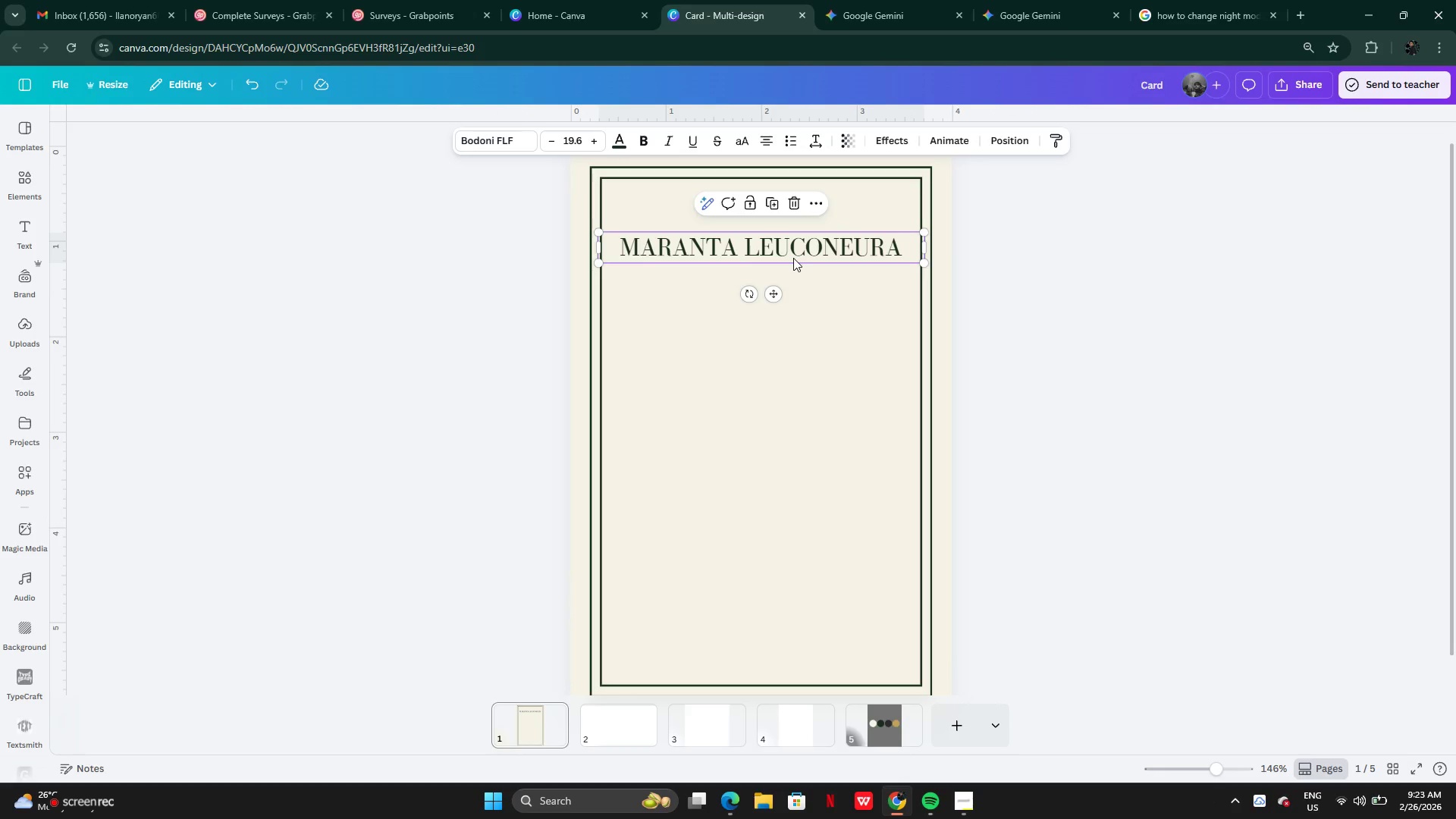 
key(ArrowDown)
 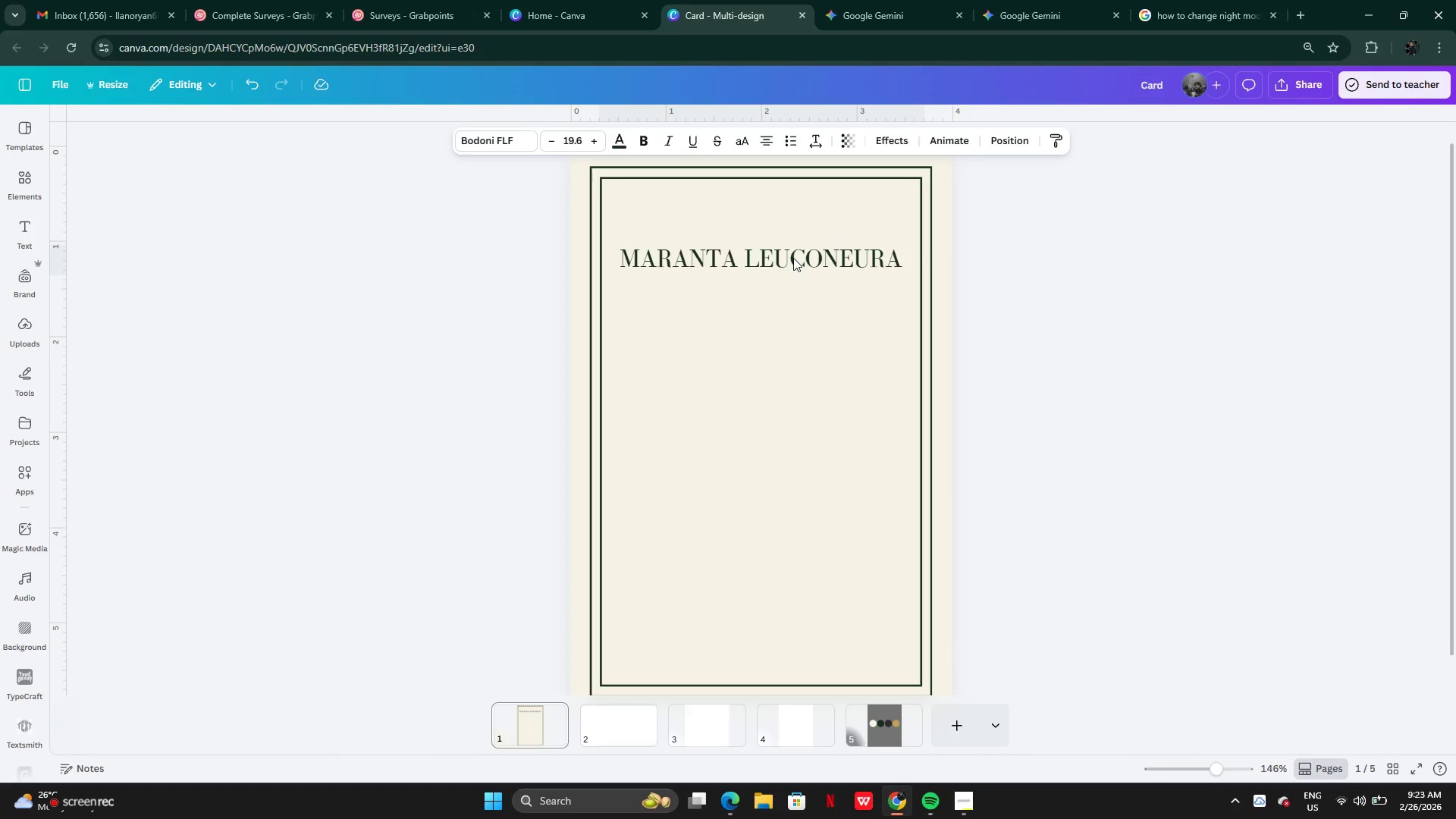 
key(ArrowDown)
 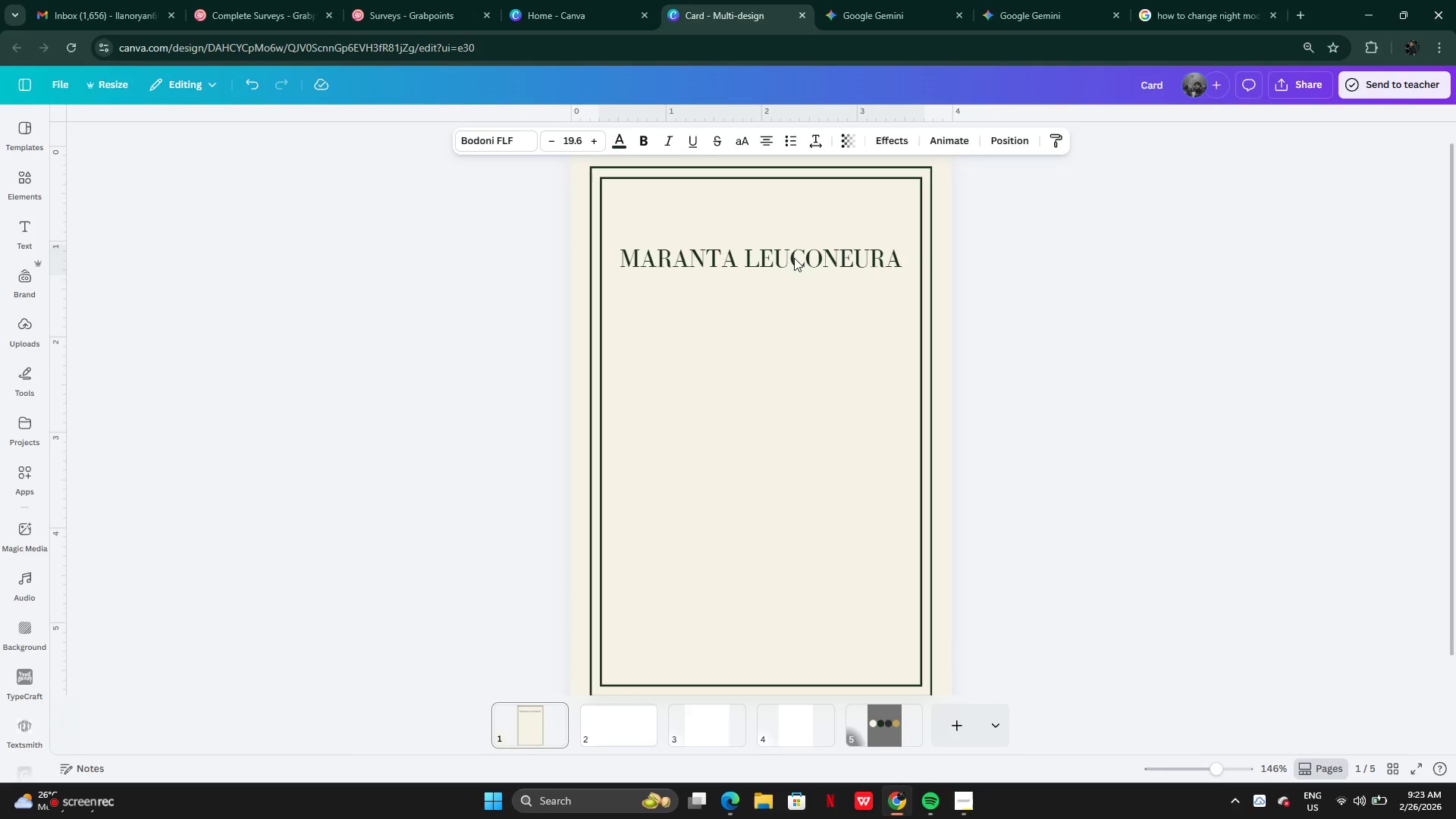 
key(ArrowDown)
 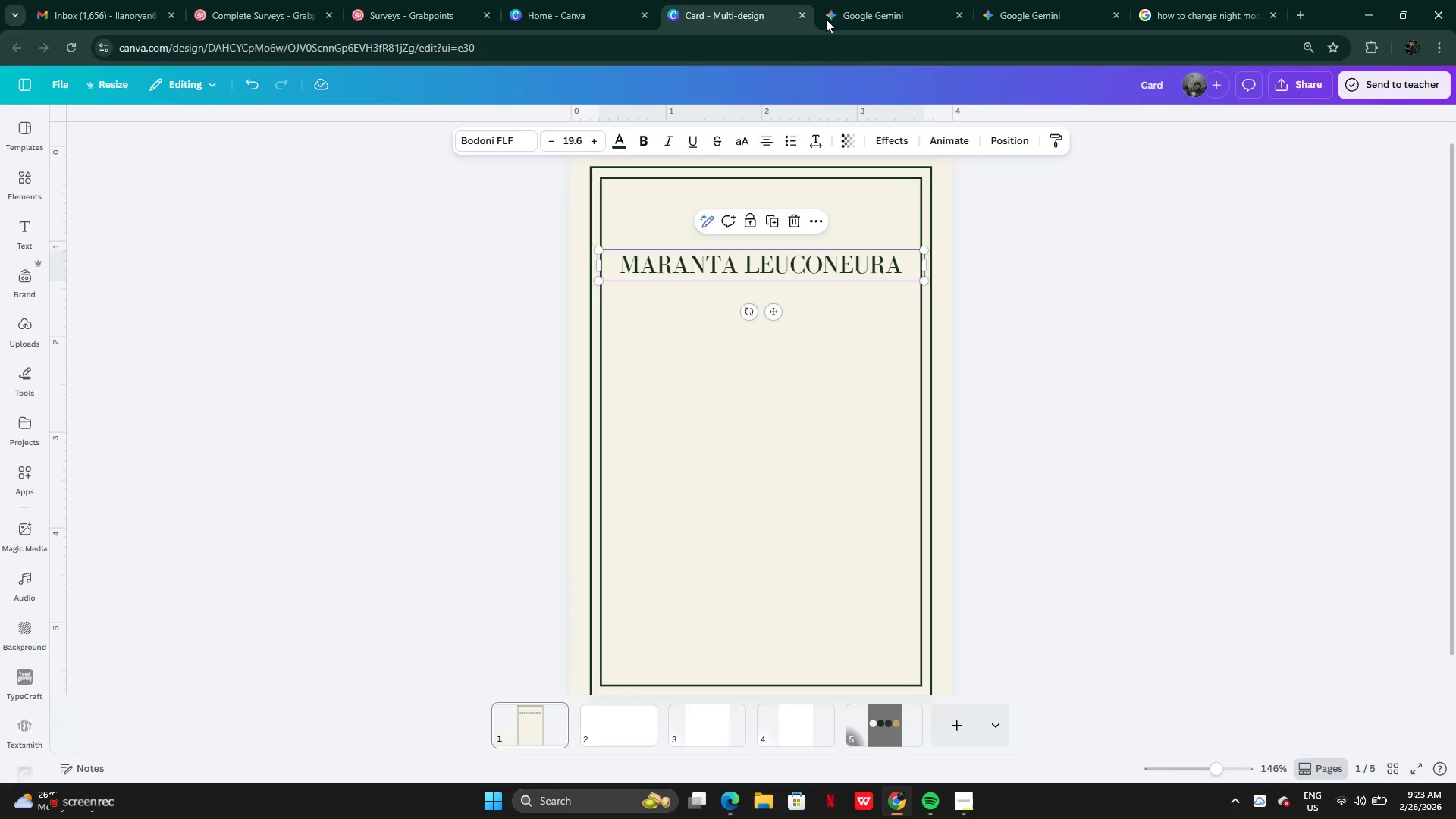 
left_click([840, 11])
 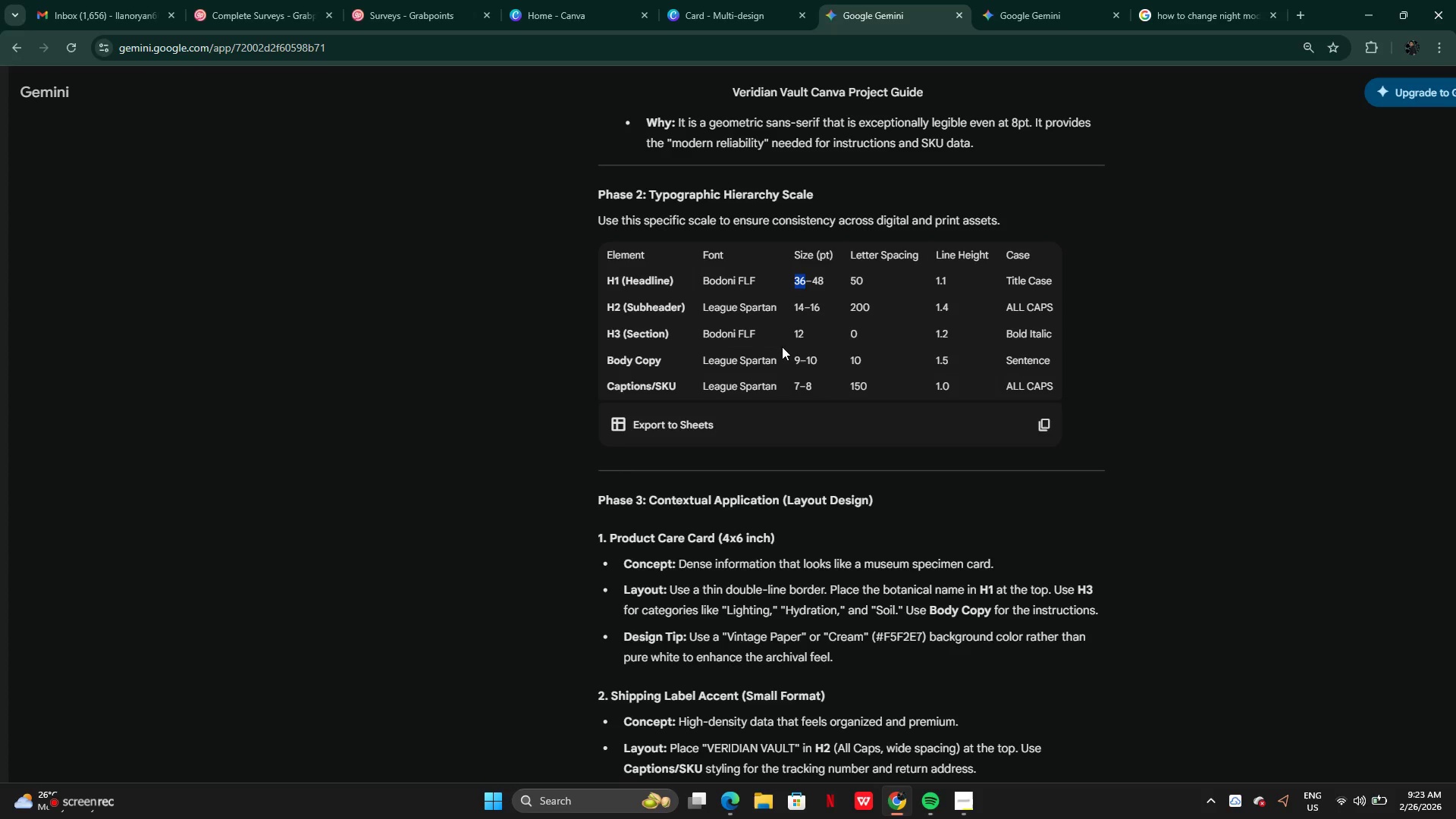 
left_click_drag(start_coordinate=[780, 348], to_coordinate=[777, 325])
 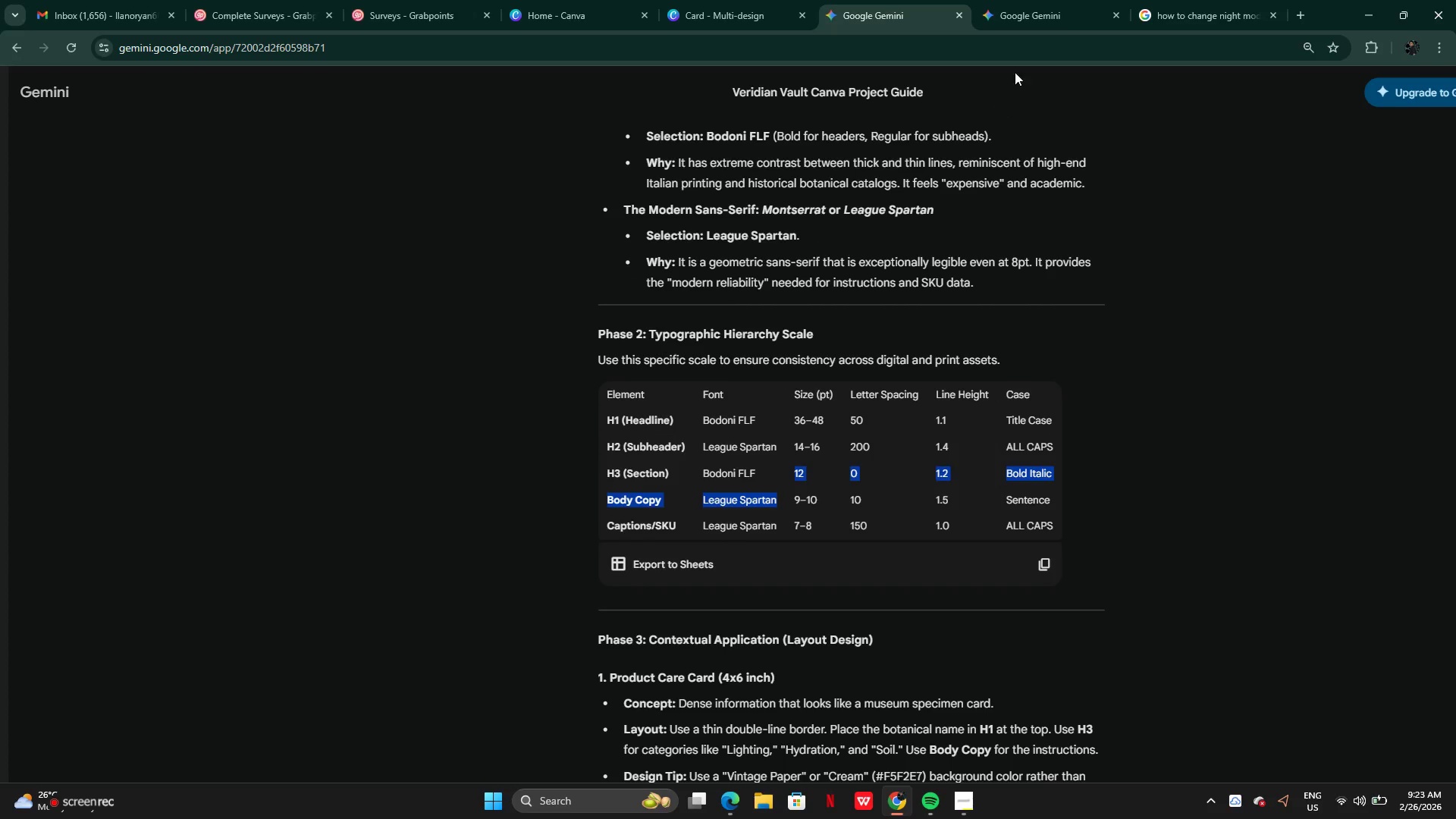 
left_click([1035, 20])
 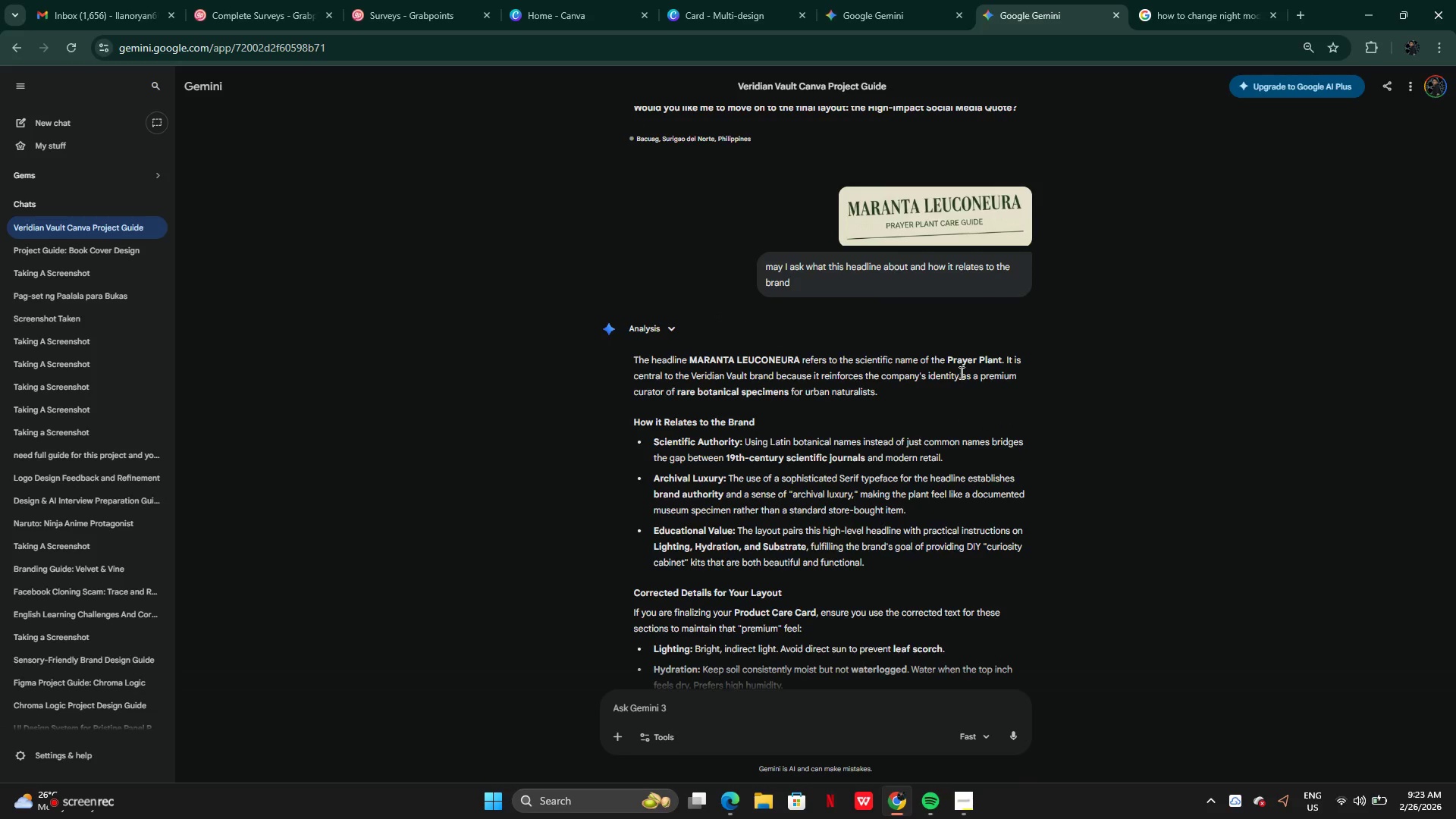 
left_click([941, 363])
 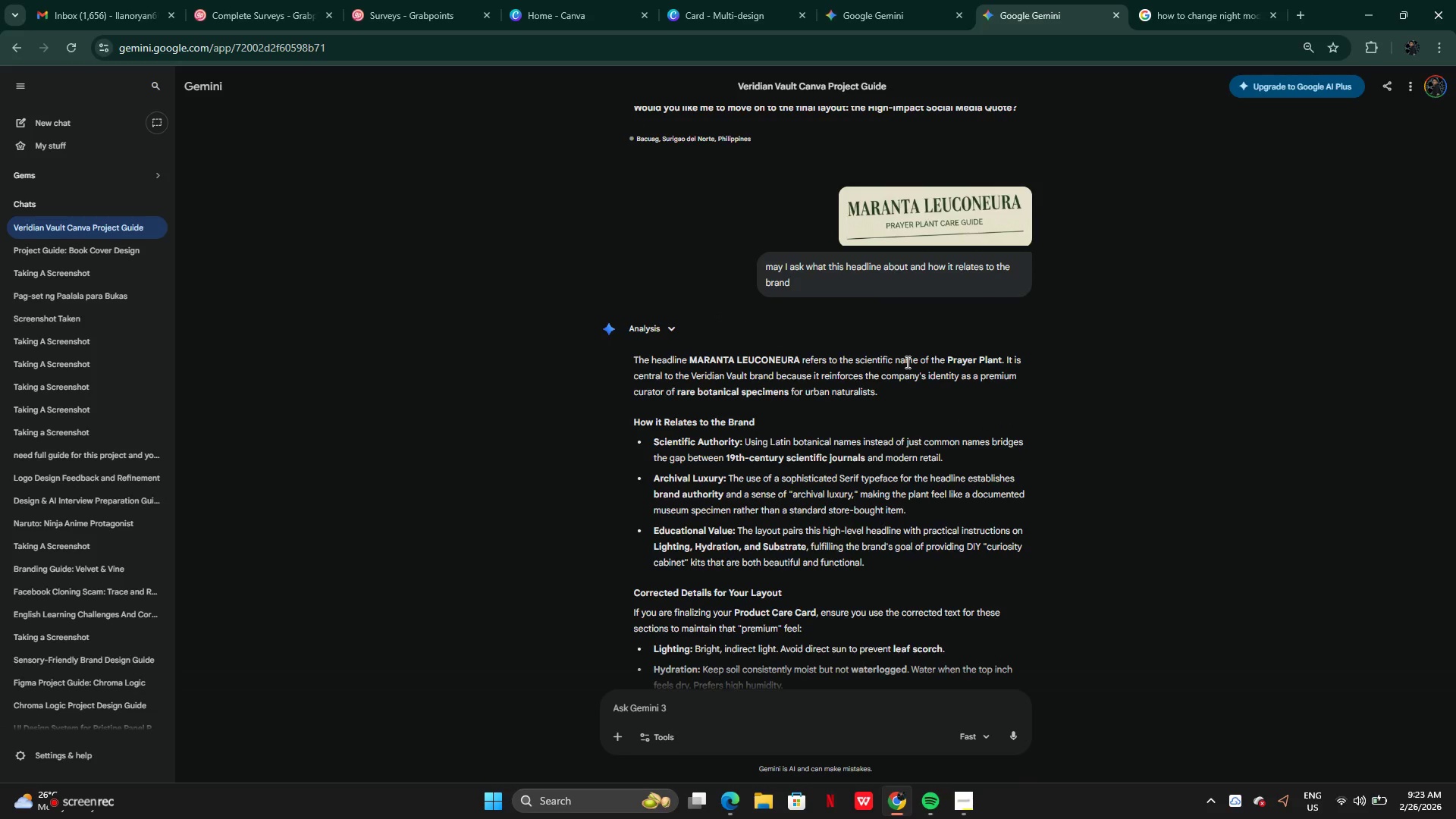 
left_click_drag(start_coordinate=[906, 362], to_coordinate=[910, 362])
 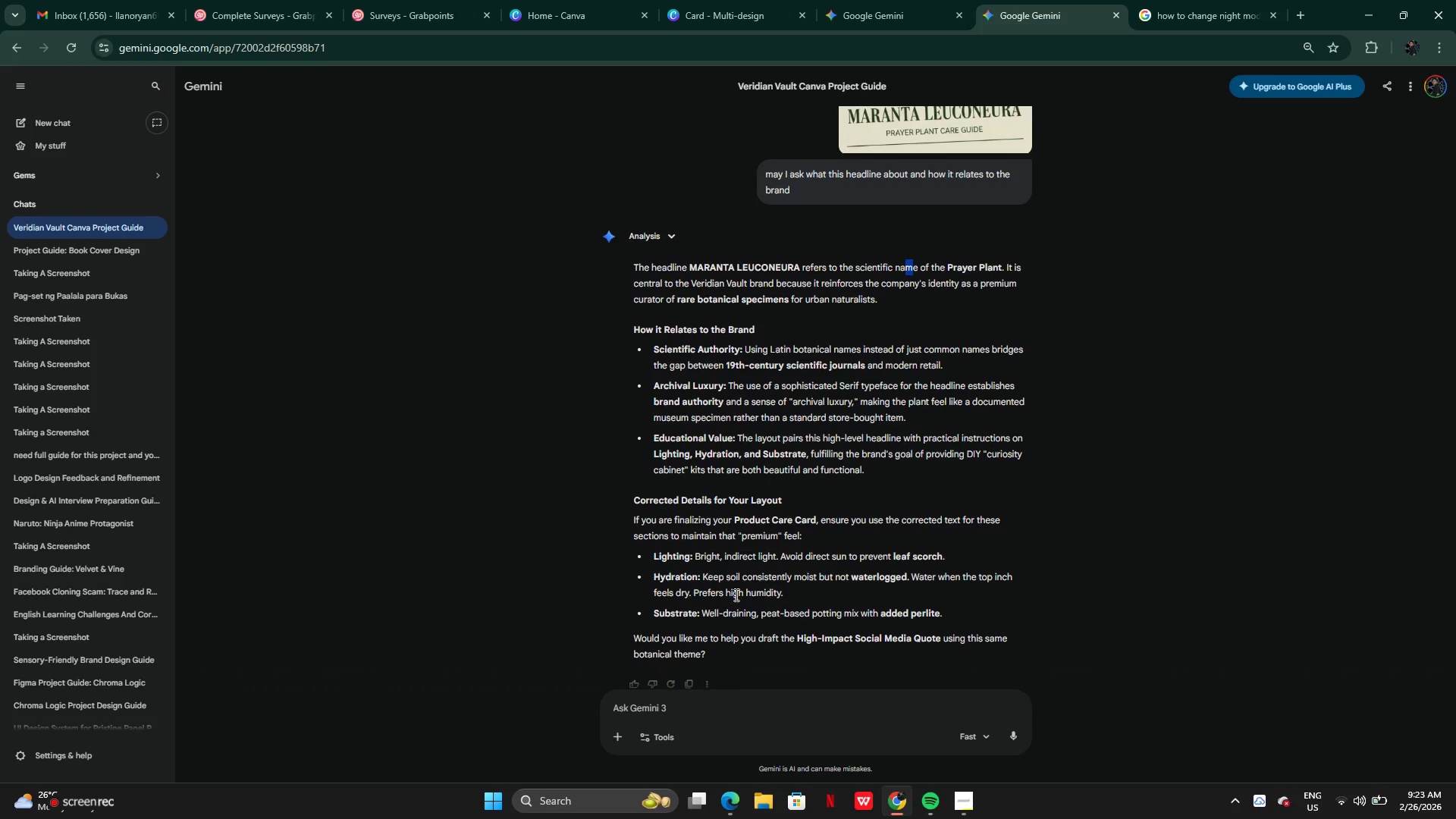 
wait(7.8)
 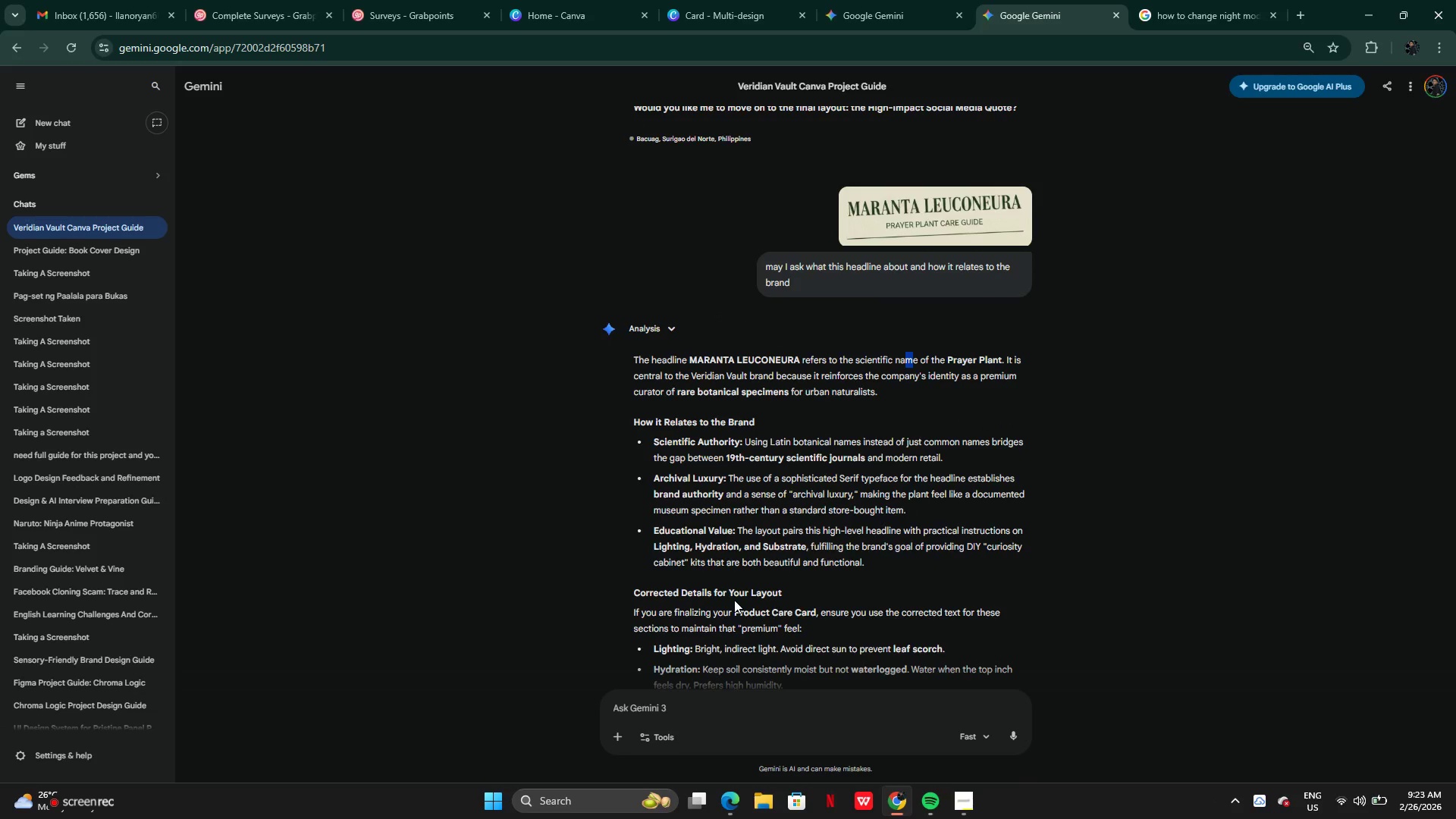 
mouse_move([782, 388])
 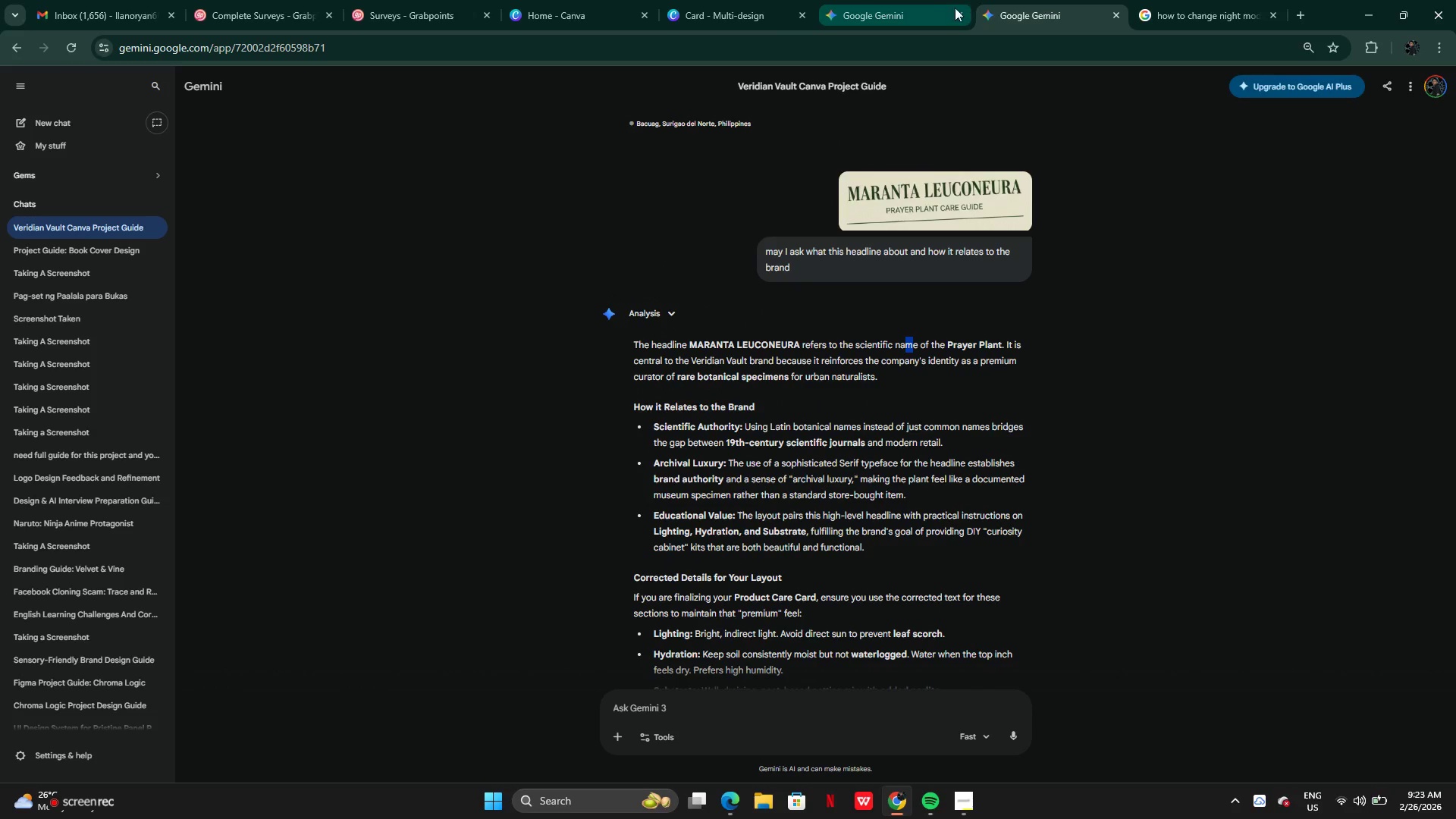 
left_click([865, 20])
 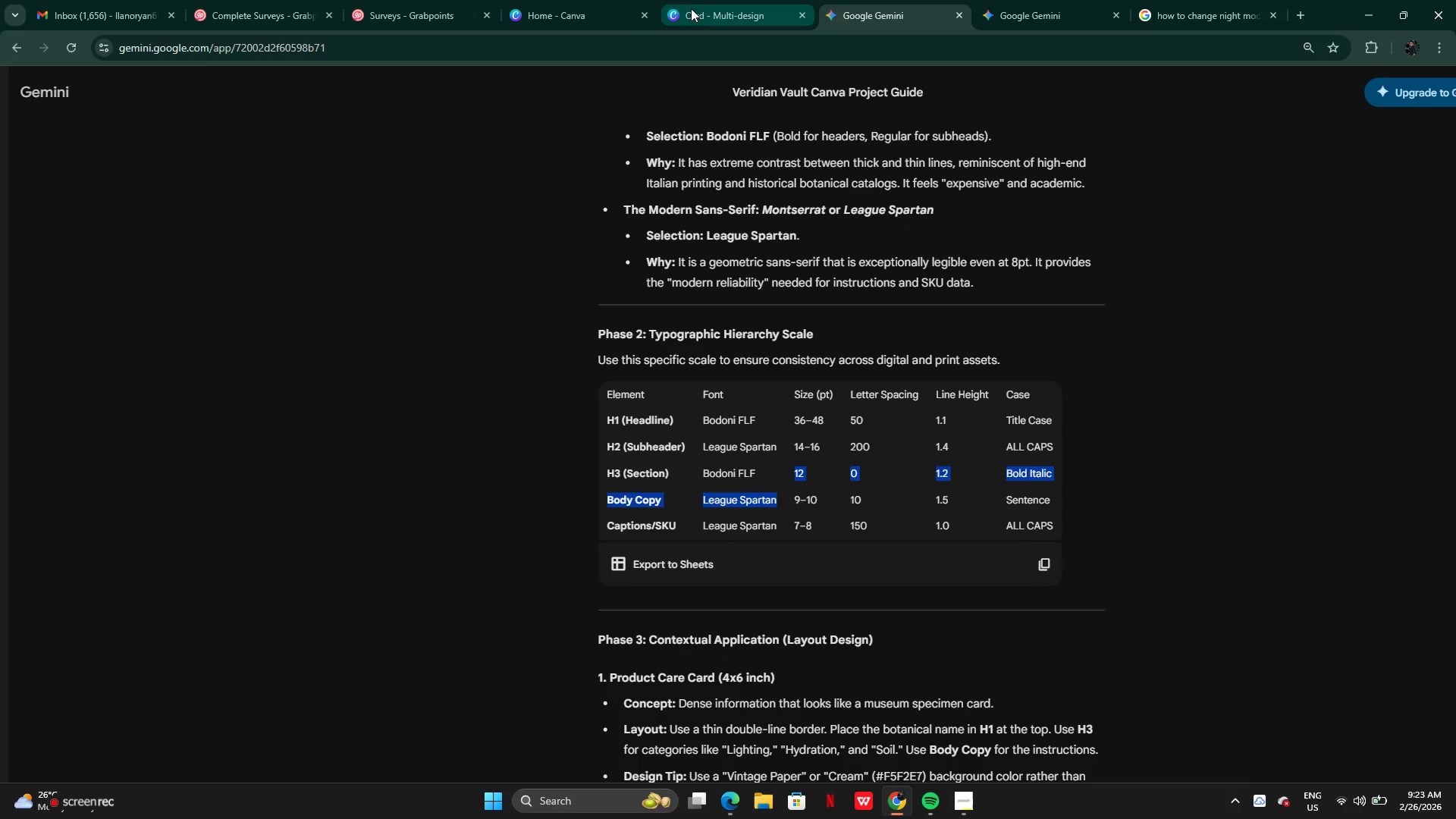 
left_click([707, 16])
 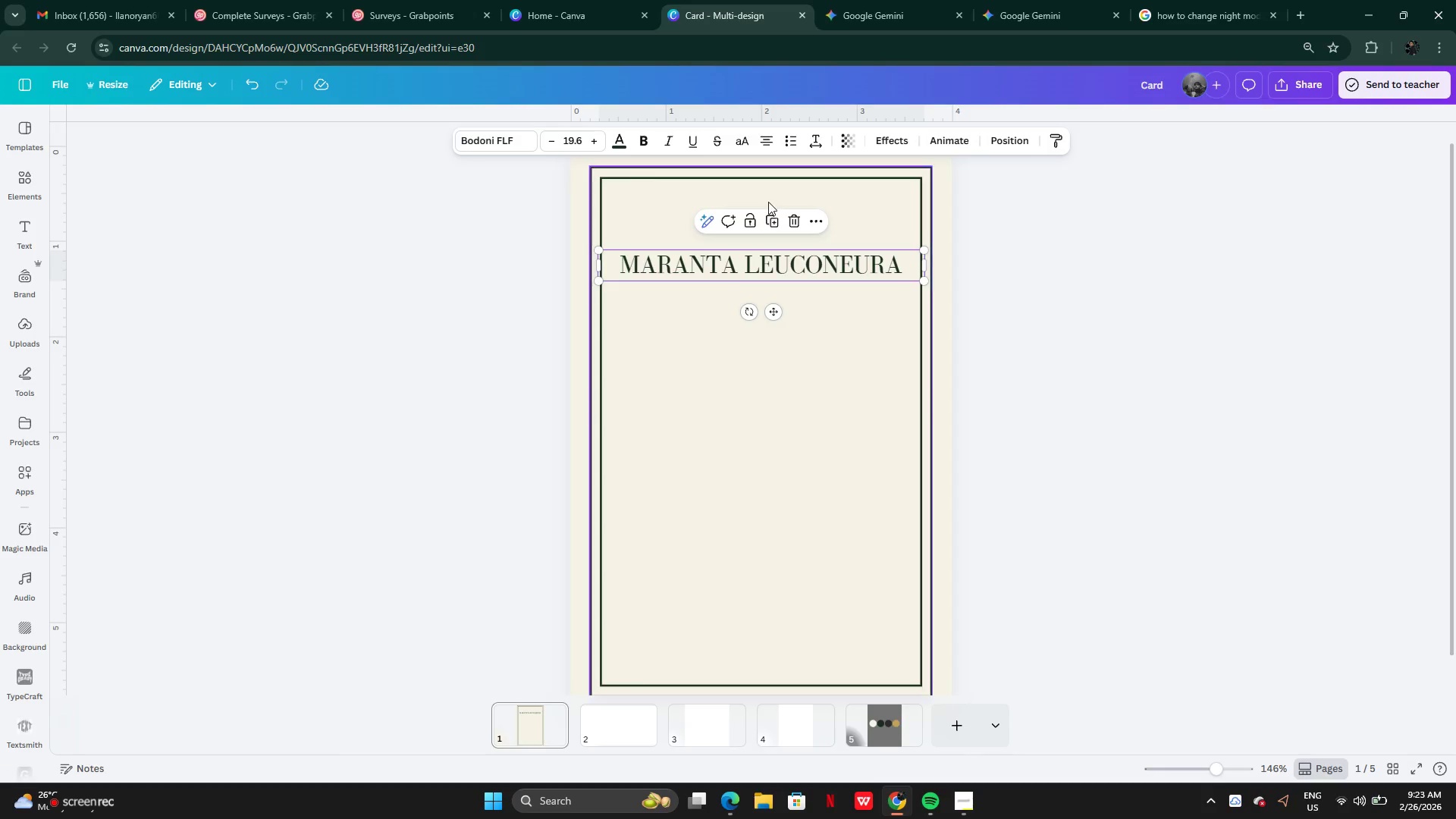 
left_click([772, 223])
 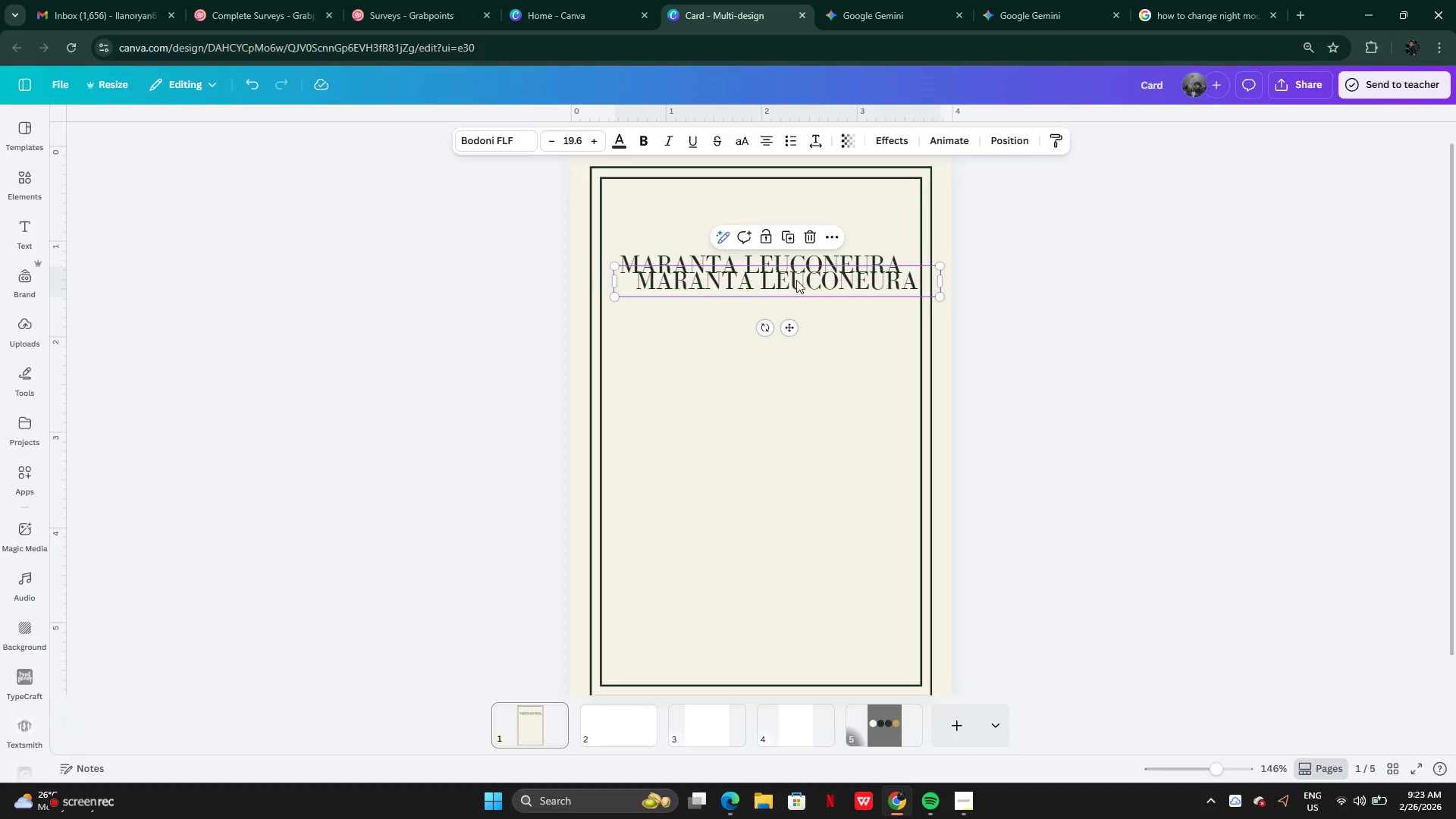 
left_click_drag(start_coordinate=[796, 280], to_coordinate=[776, 296])
 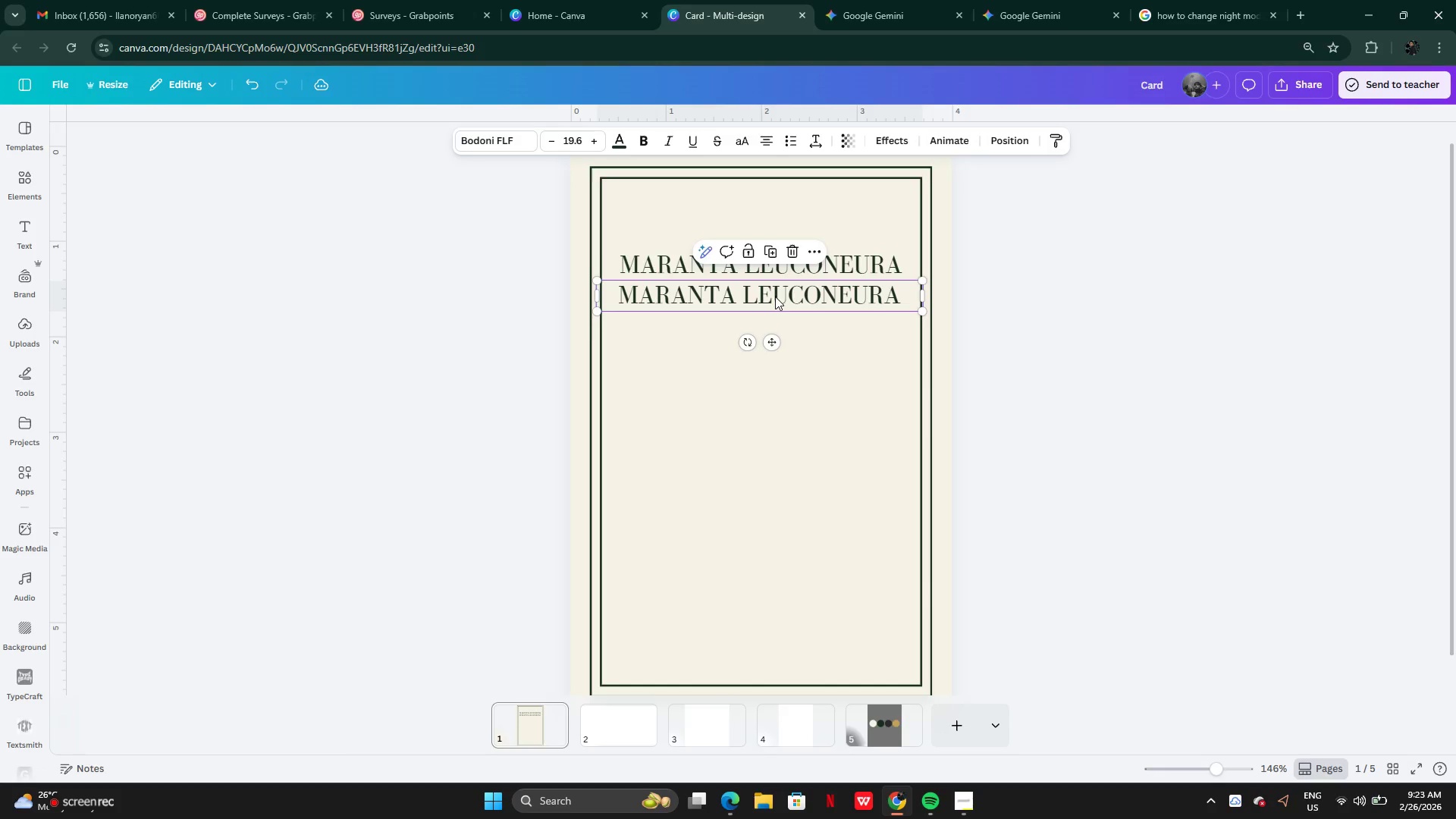 
double_click([775, 297])
 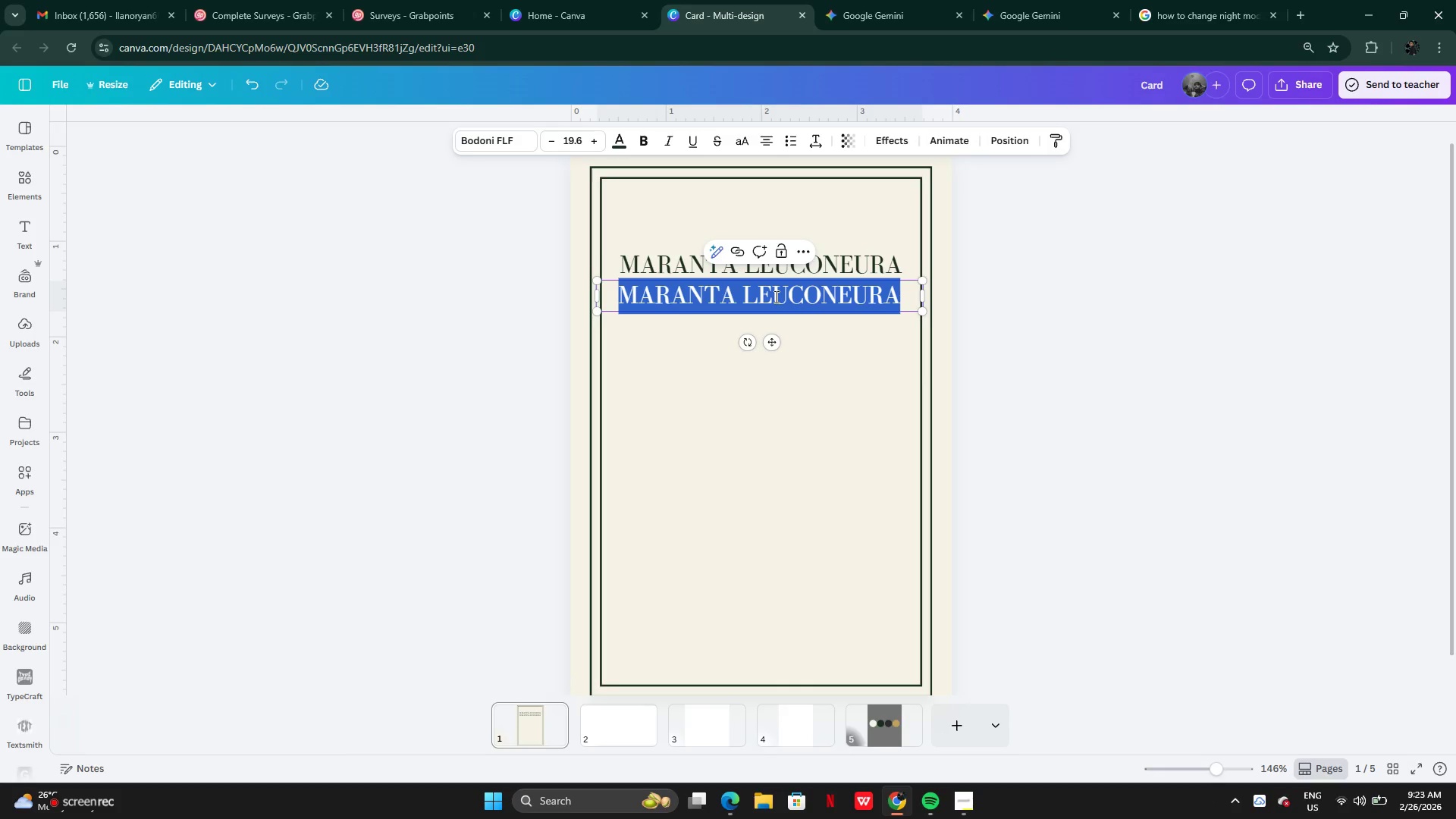 
type(pra)
key(Backspace)
key(Backspace)
key(Backspace)
type(Prayer )
key(Backspace)
key(Backspace)
key(Backspace)
key(Backspace)
key(Backspace)
key(Backspace)
type(RAYER PLANT GUIDE)
 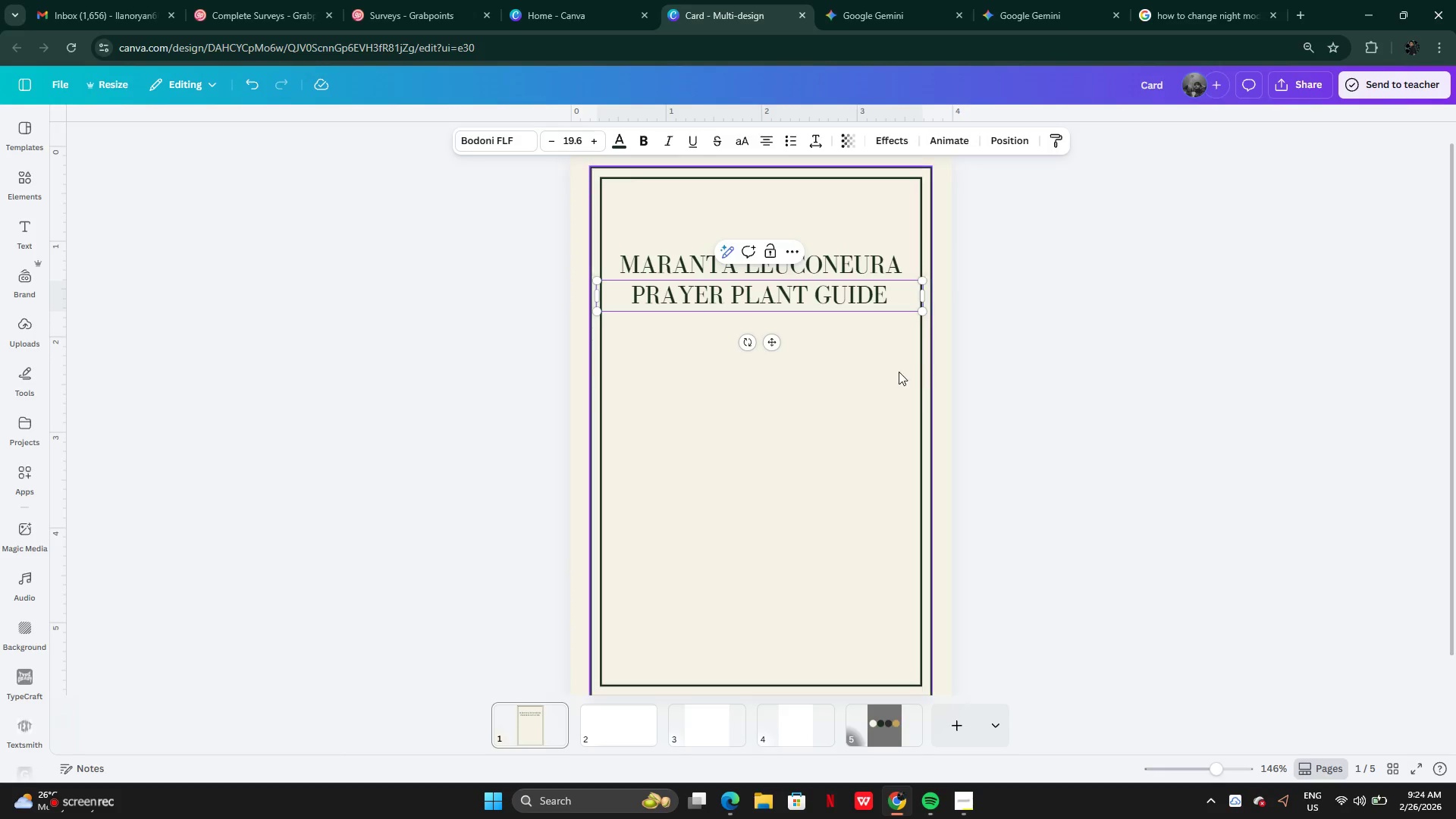 
left_click([967, 381])
 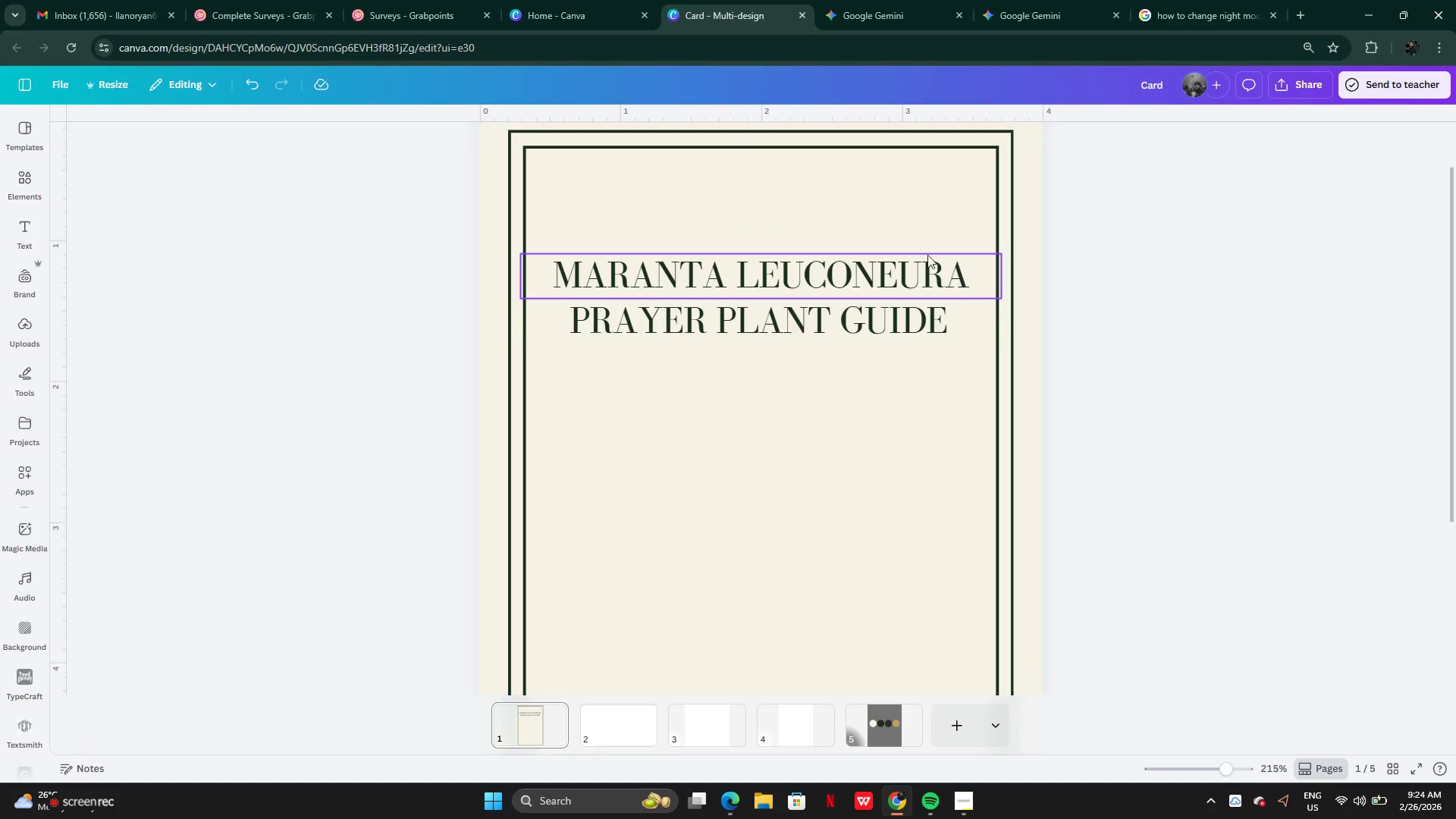 
left_click([857, 328])
 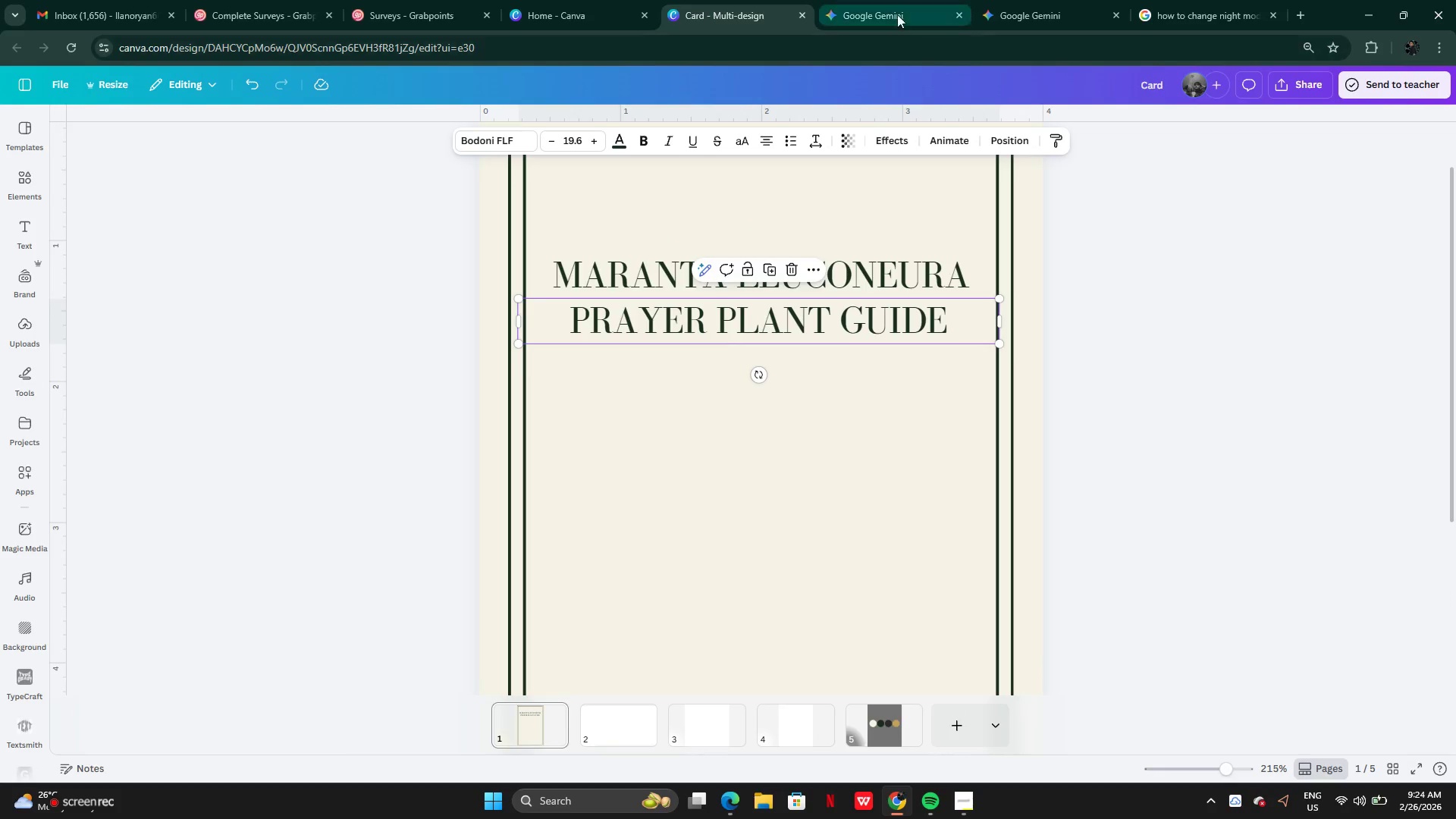 
left_click([886, 8])
 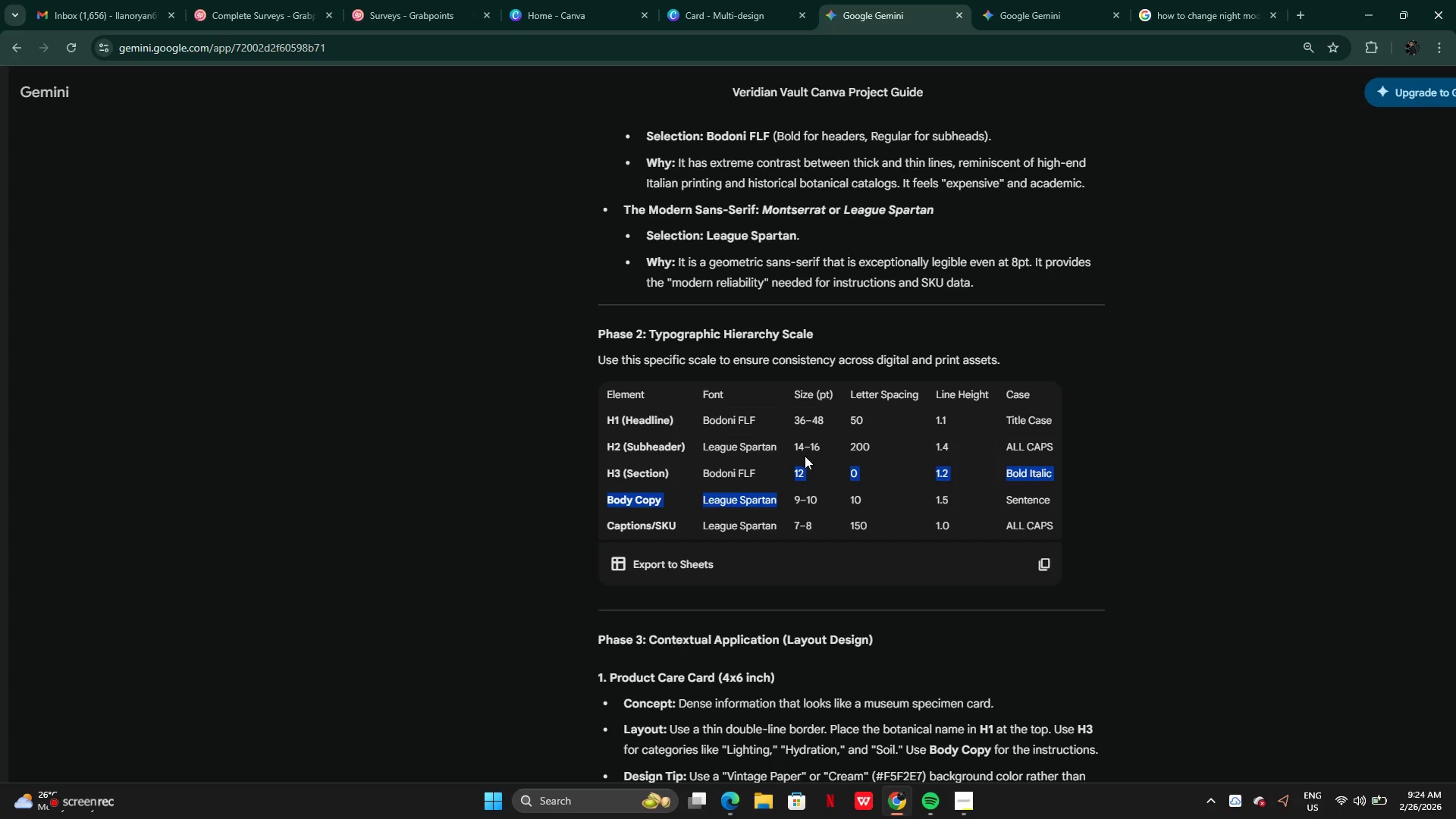 
left_click([743, 421])
 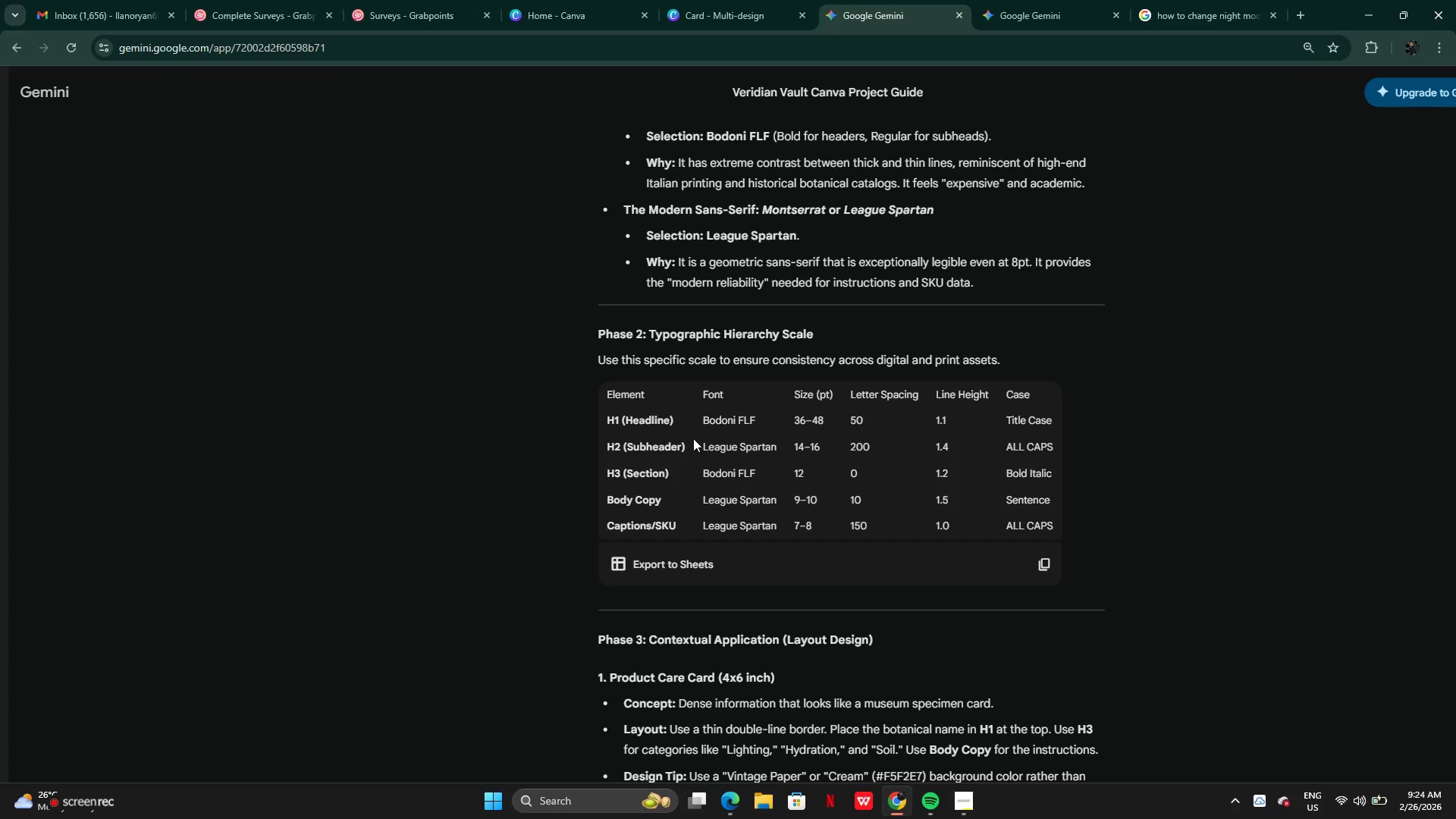 
left_click([731, 9])
 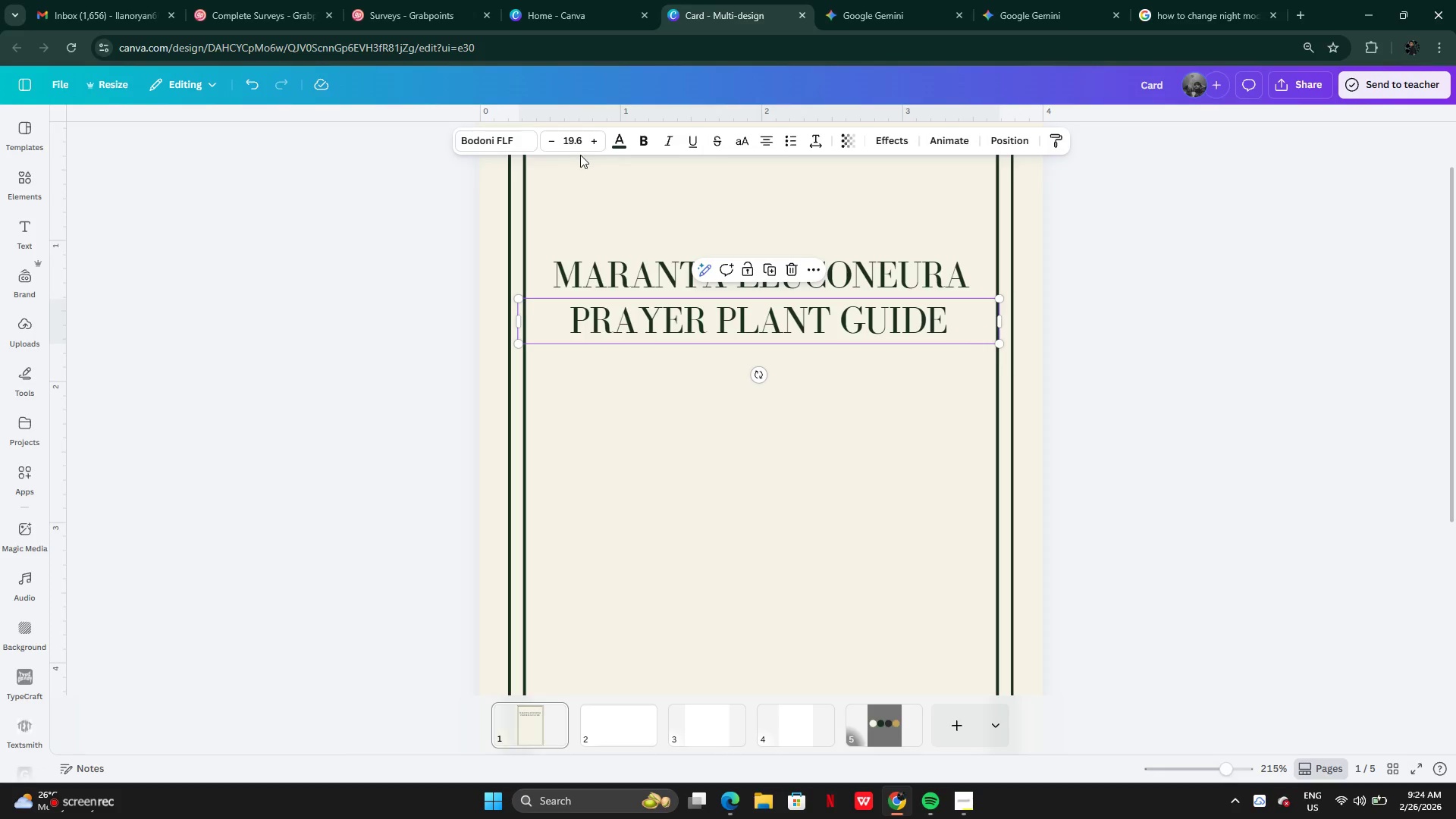 
left_click([464, 138])
 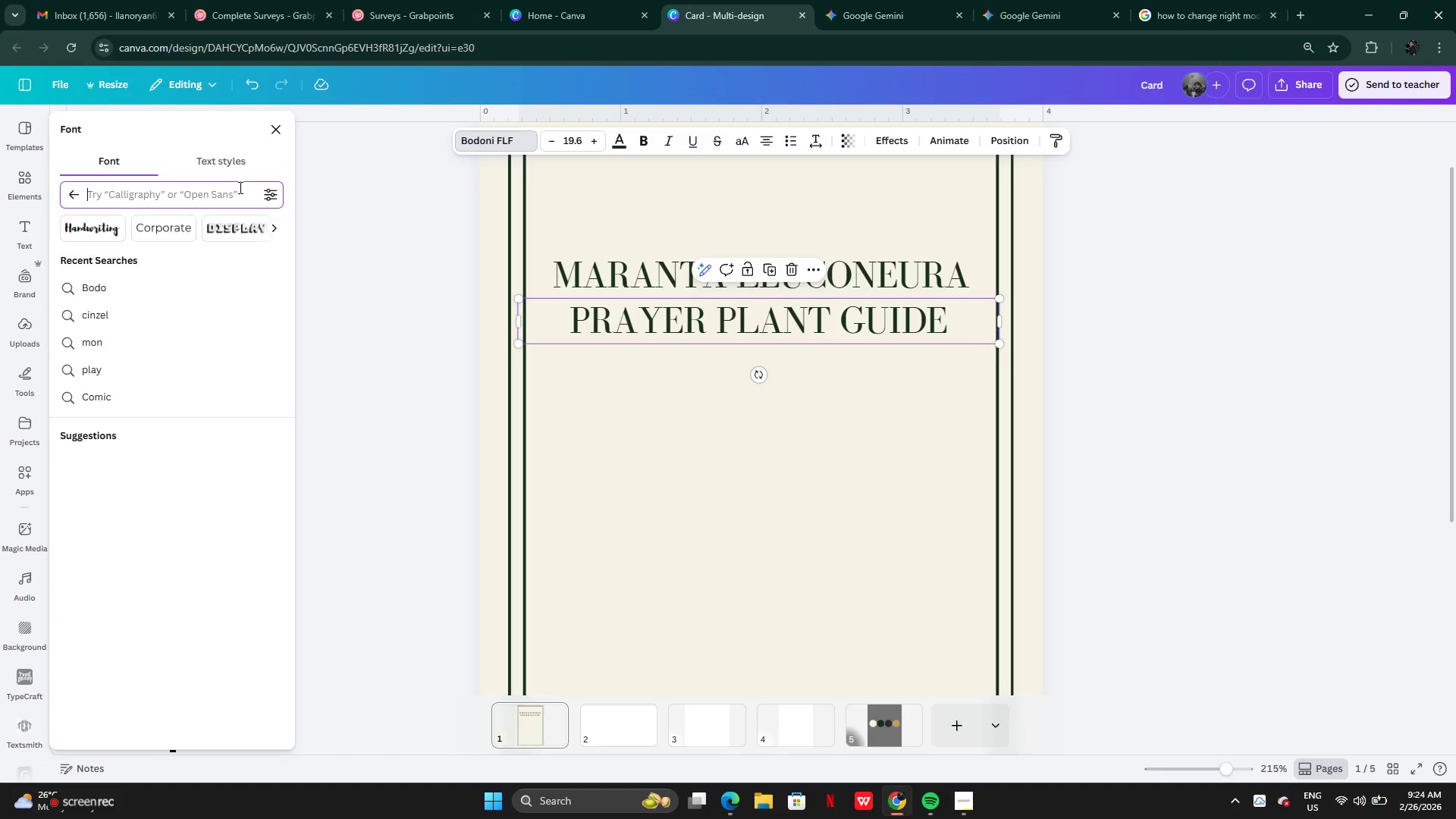 
type(lea)
 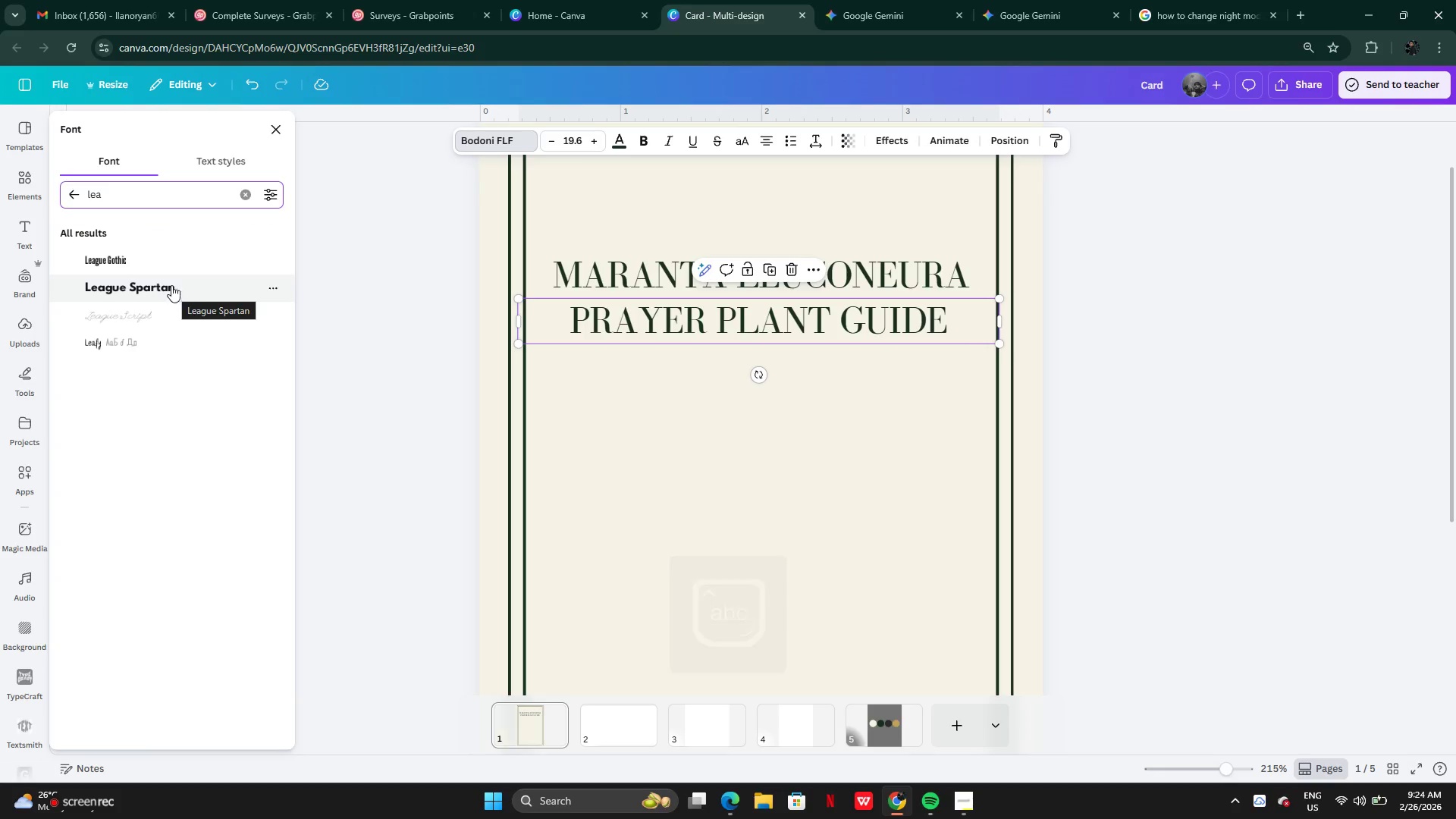 
left_click([162, 284])
 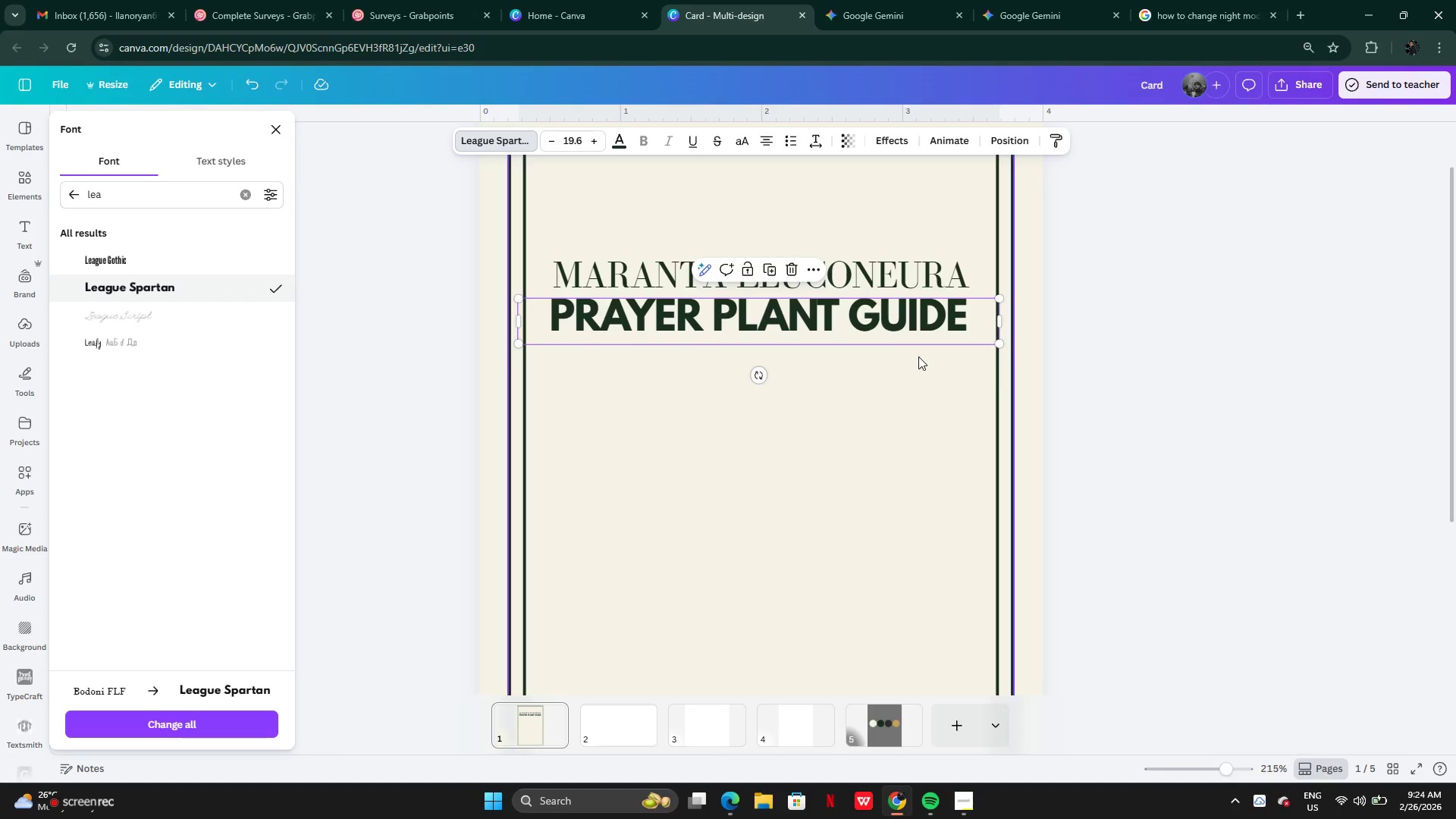 
left_click_drag(start_coordinate=[1001, 347], to_coordinate=[802, 315])
 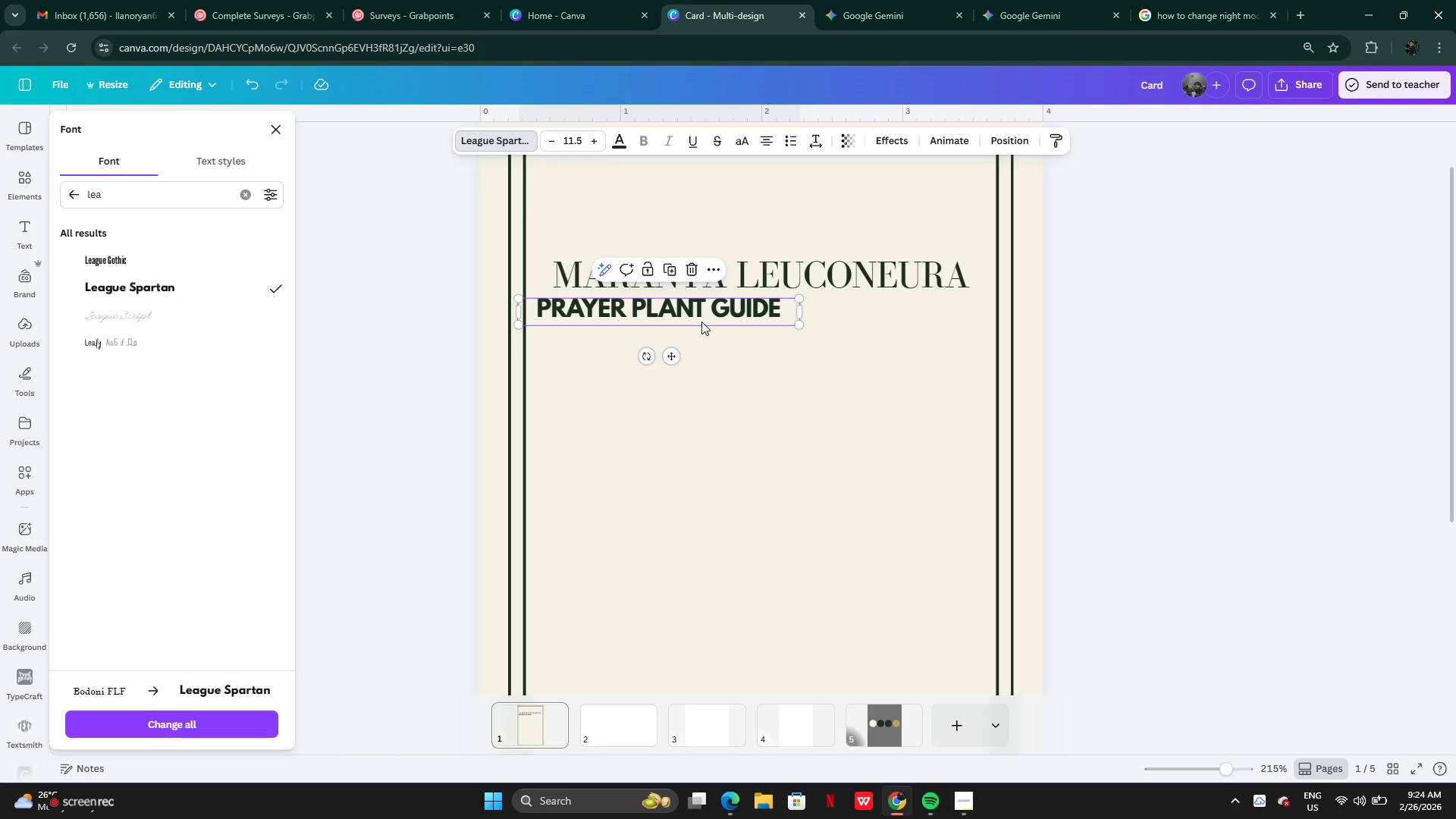 
left_click([752, 379])
 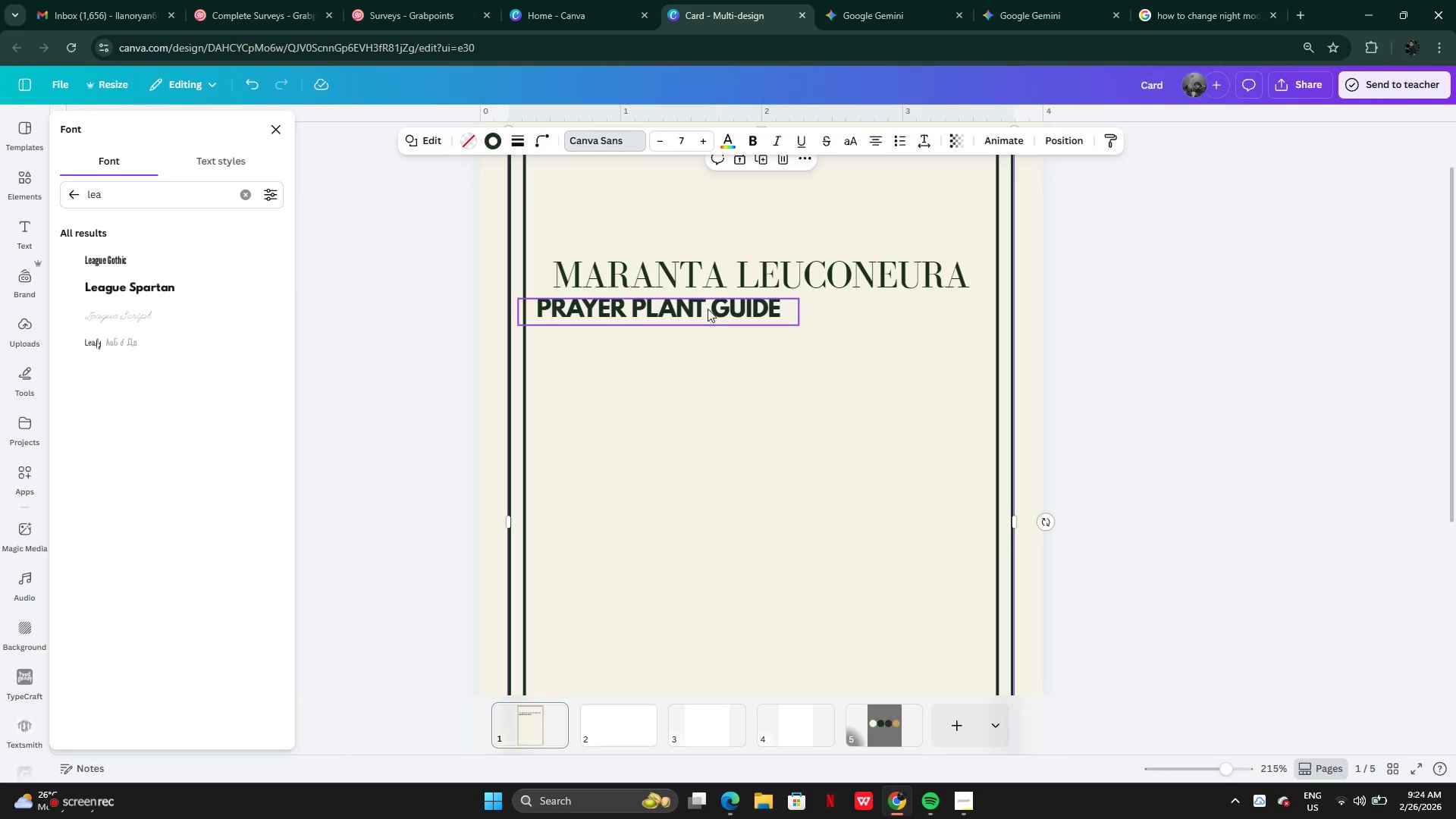 
left_click_drag(start_coordinate=[708, 309], to_coordinate=[808, 312])
 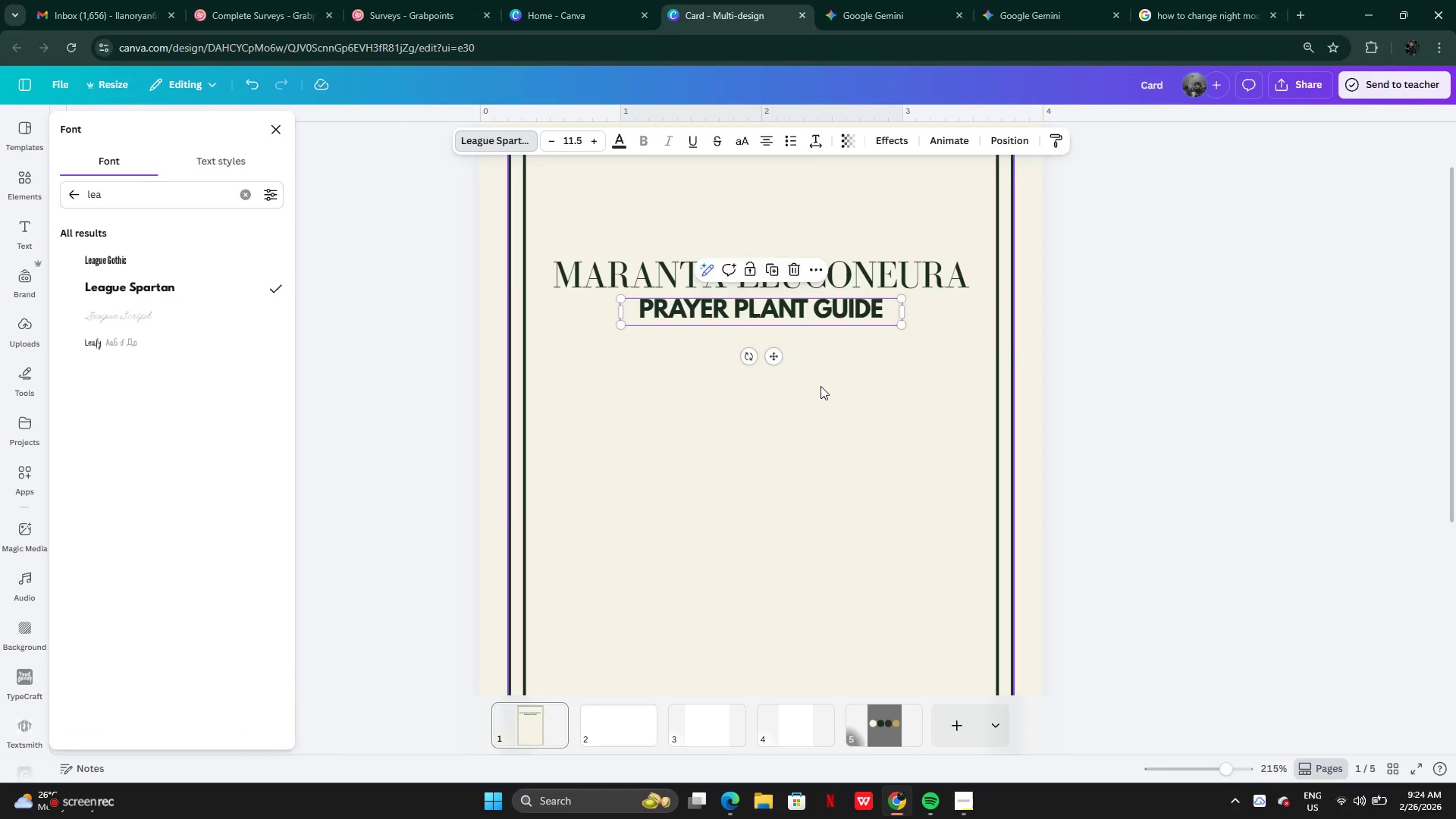 
left_click([821, 386])
 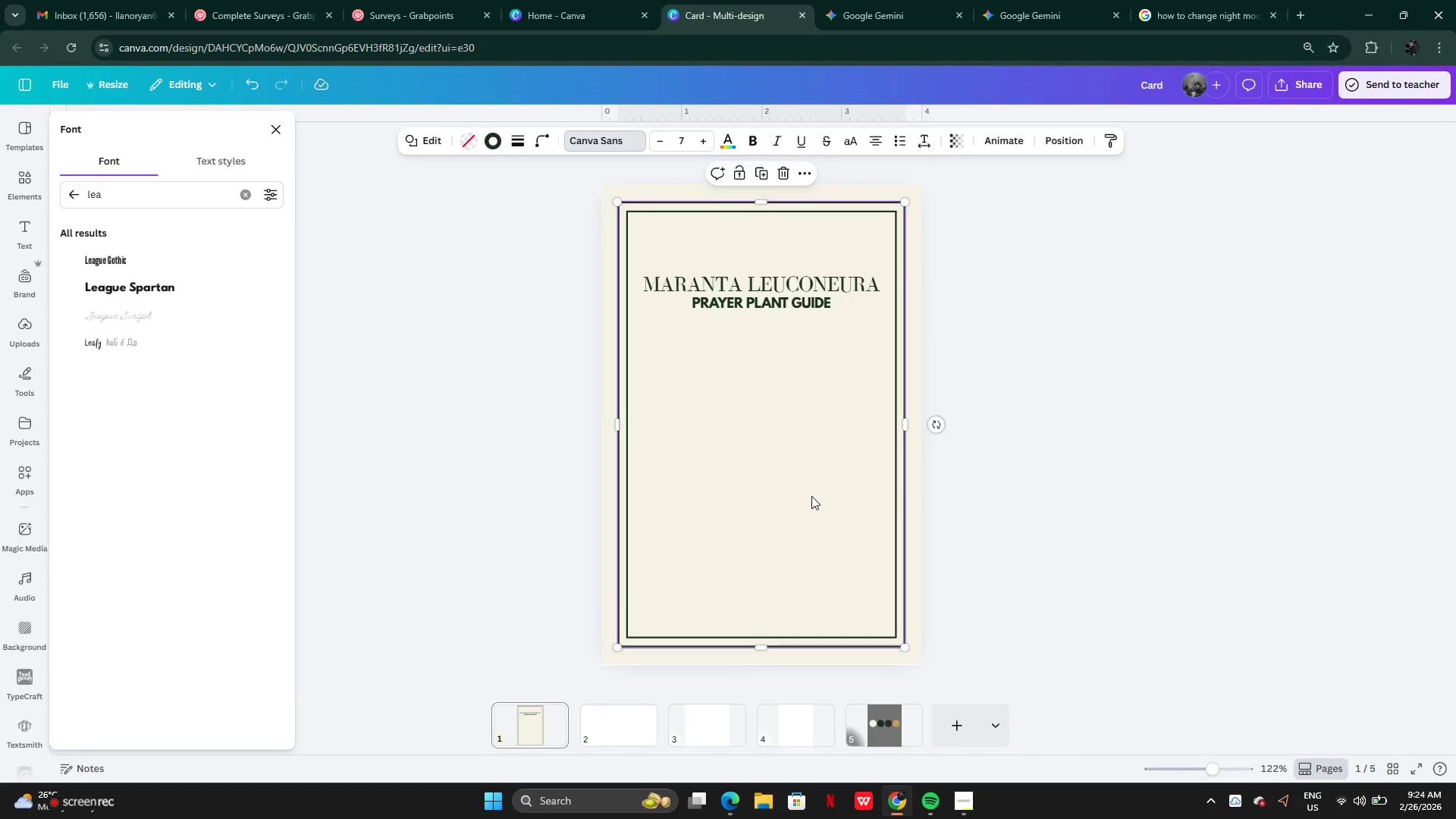 
wait(5.02)
 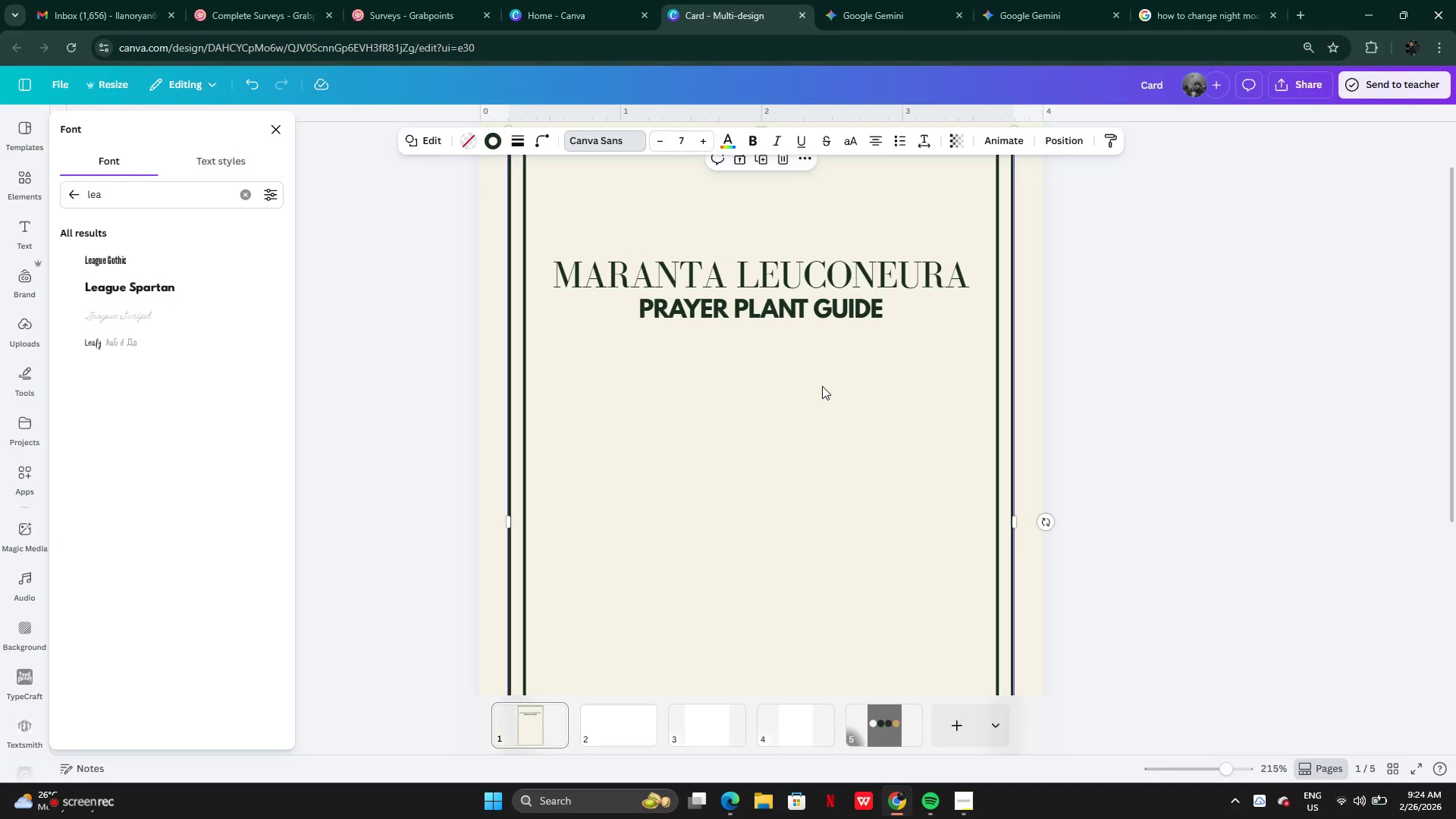 
left_click([737, 323])
 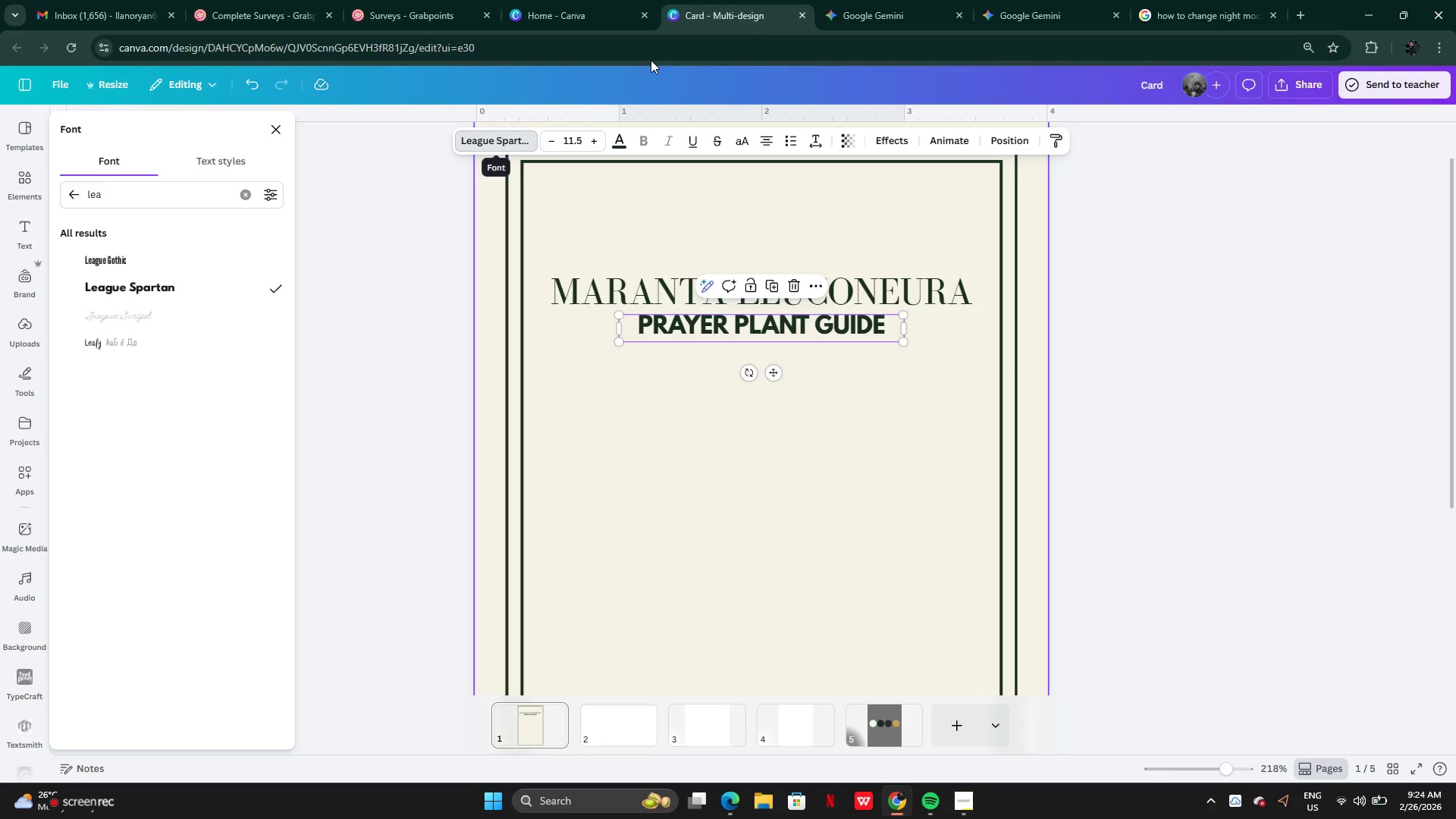 
left_click([875, 8])
 